 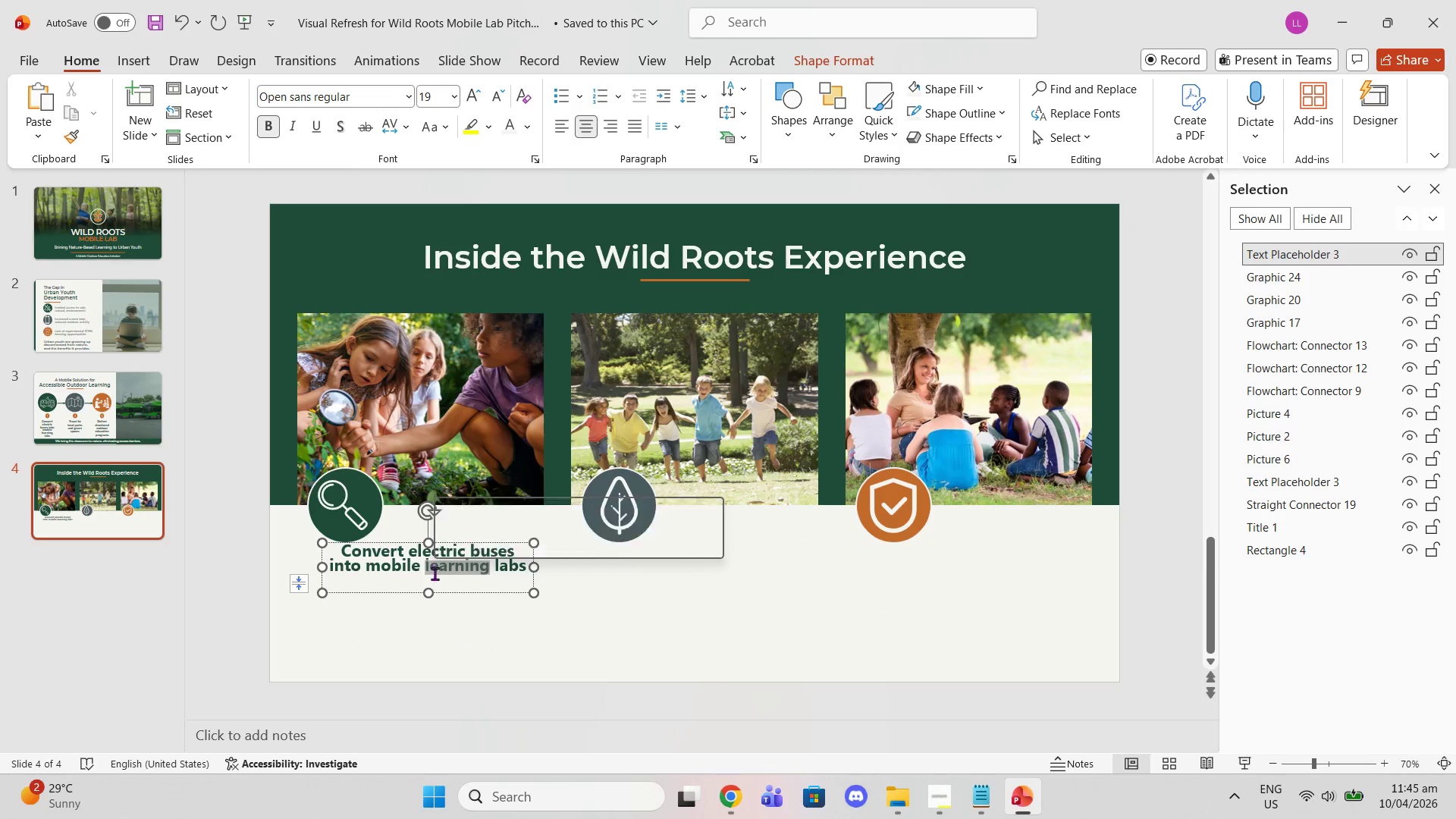 
triple_click([435, 573])
 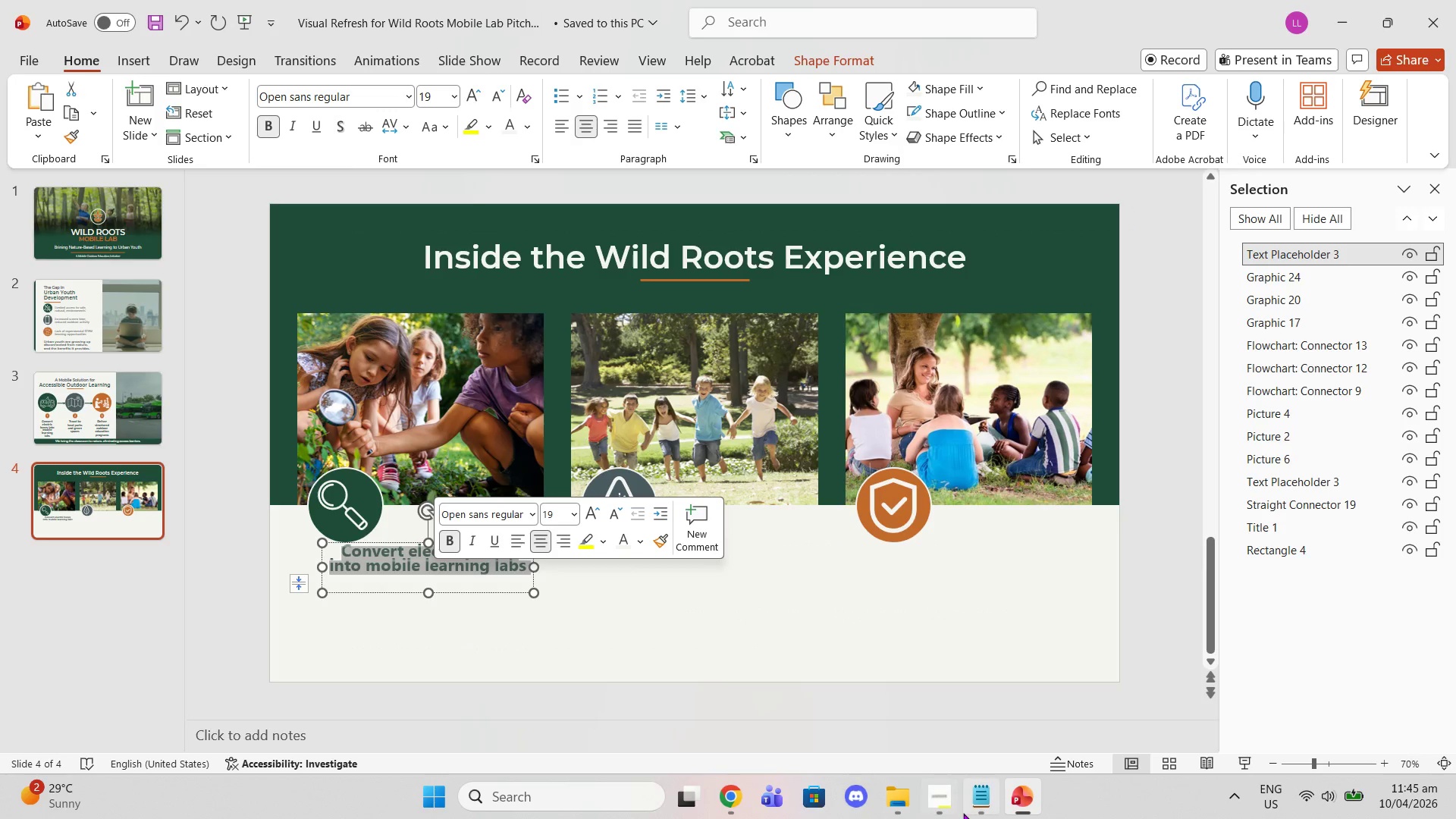 
left_click([963, 813])
 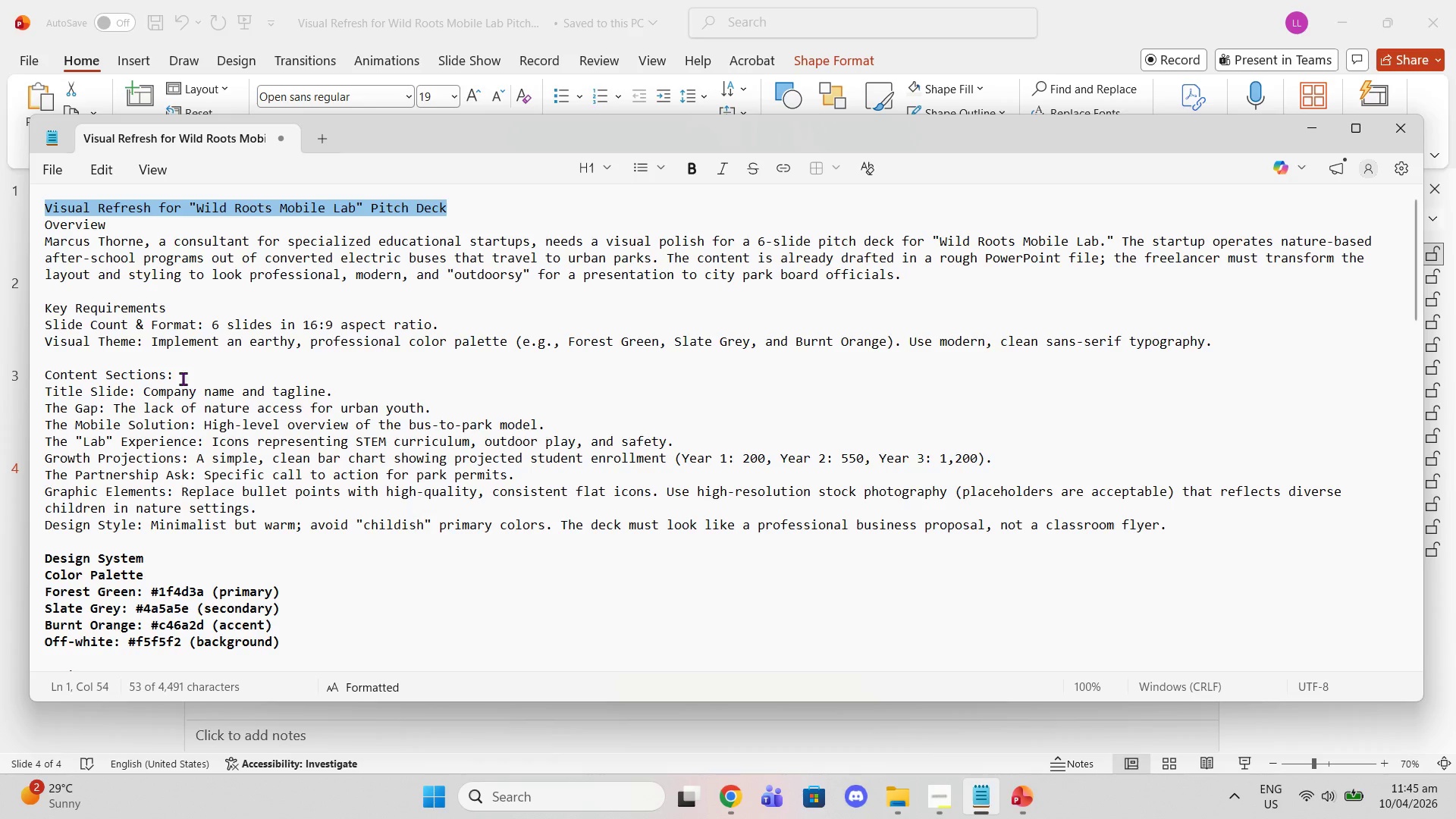 
scroll: coordinate [174, 508], scroll_direction: down, amount: 11.0
 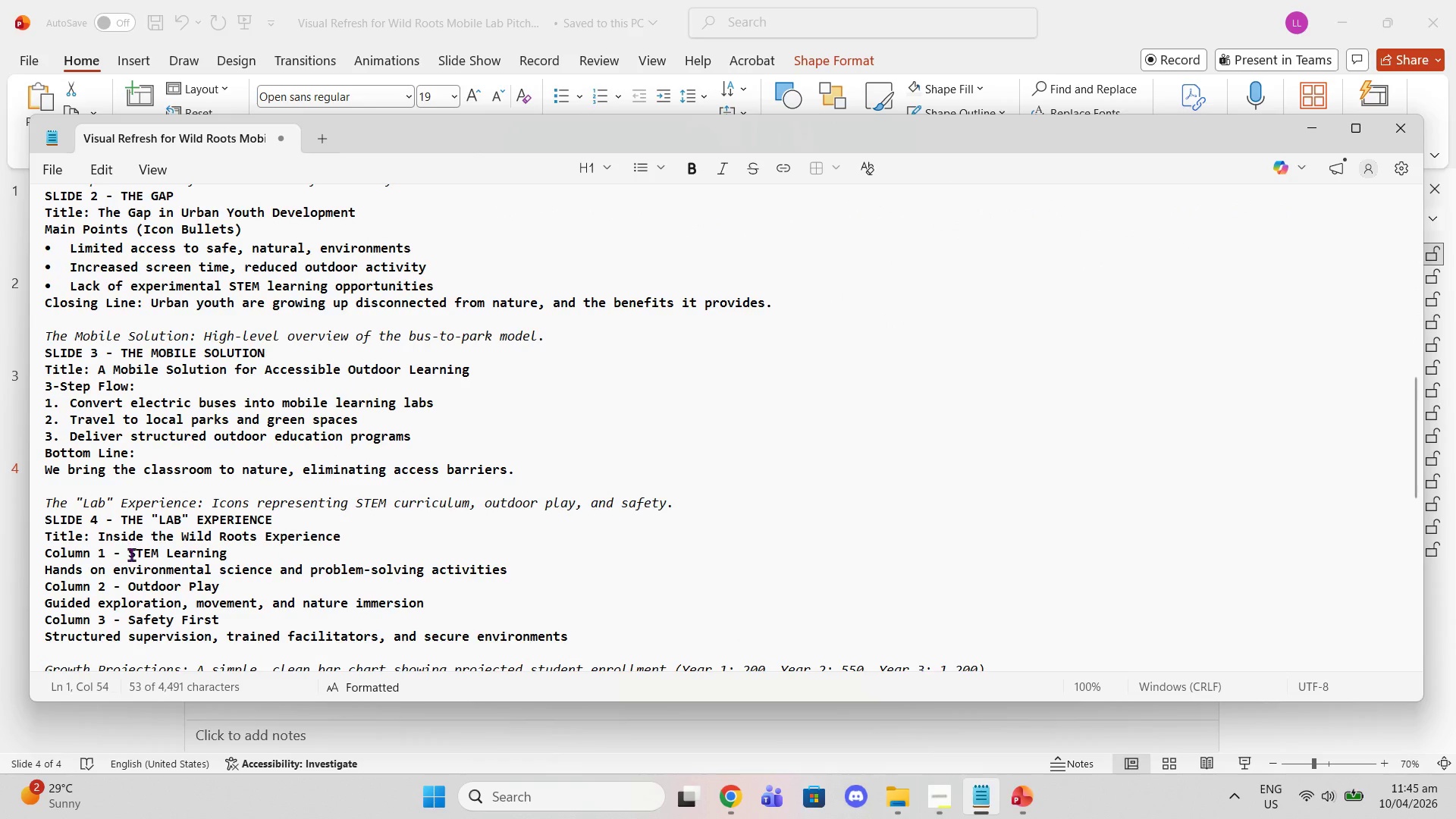 
left_click_drag(start_coordinate=[131, 554], to_coordinate=[226, 556])
 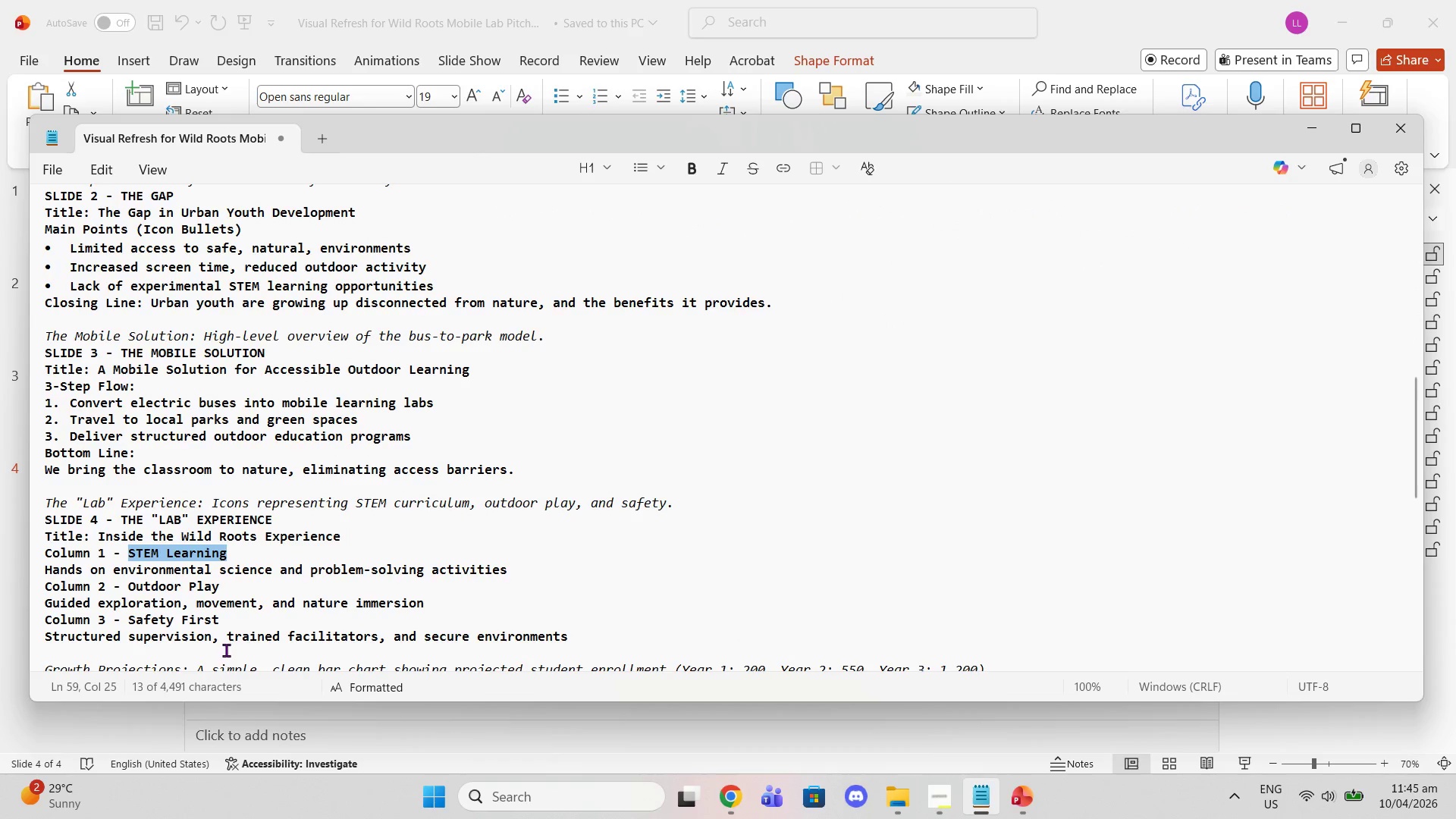 
key(Control+C)
 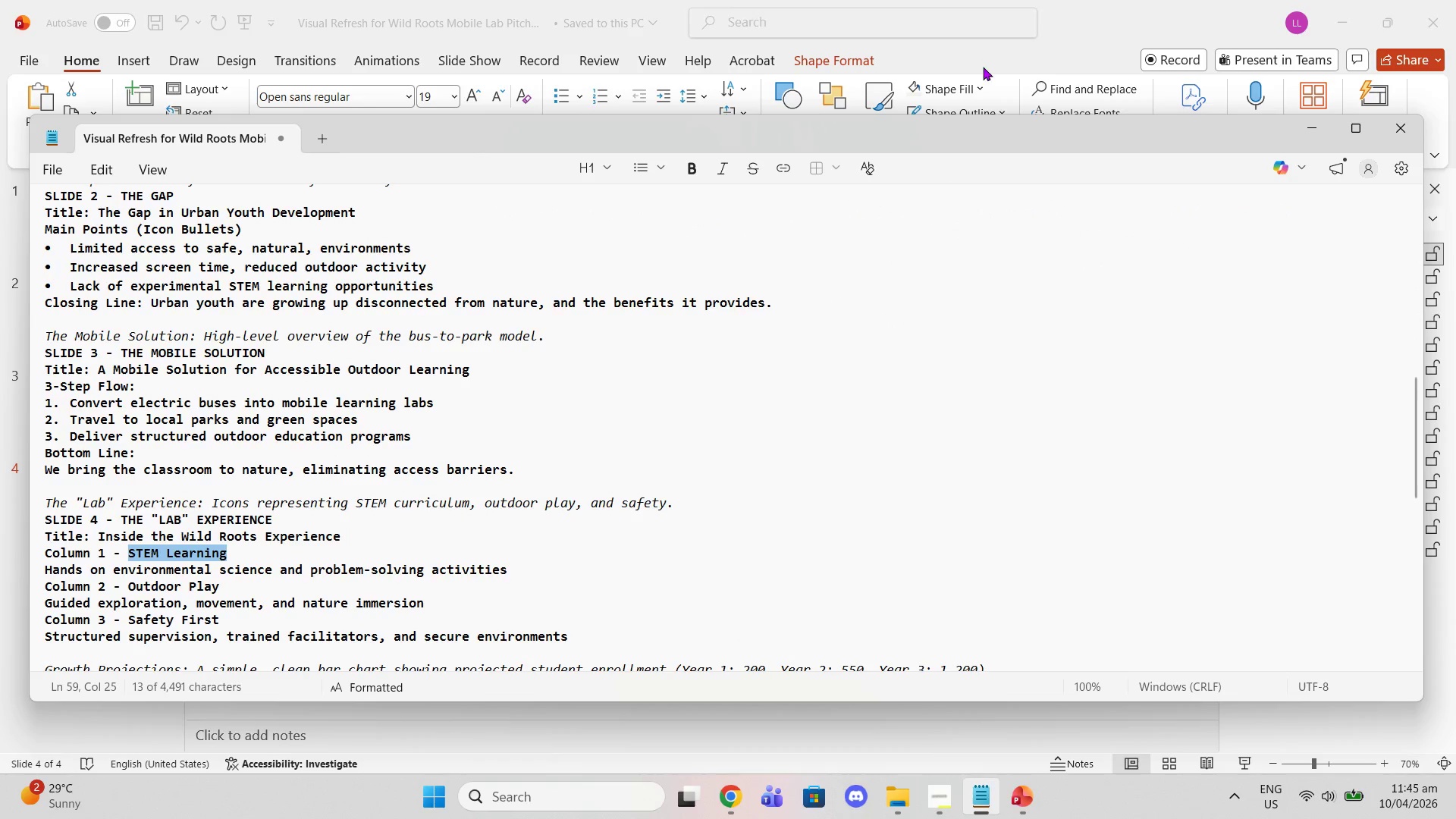 
left_click([983, 69])
 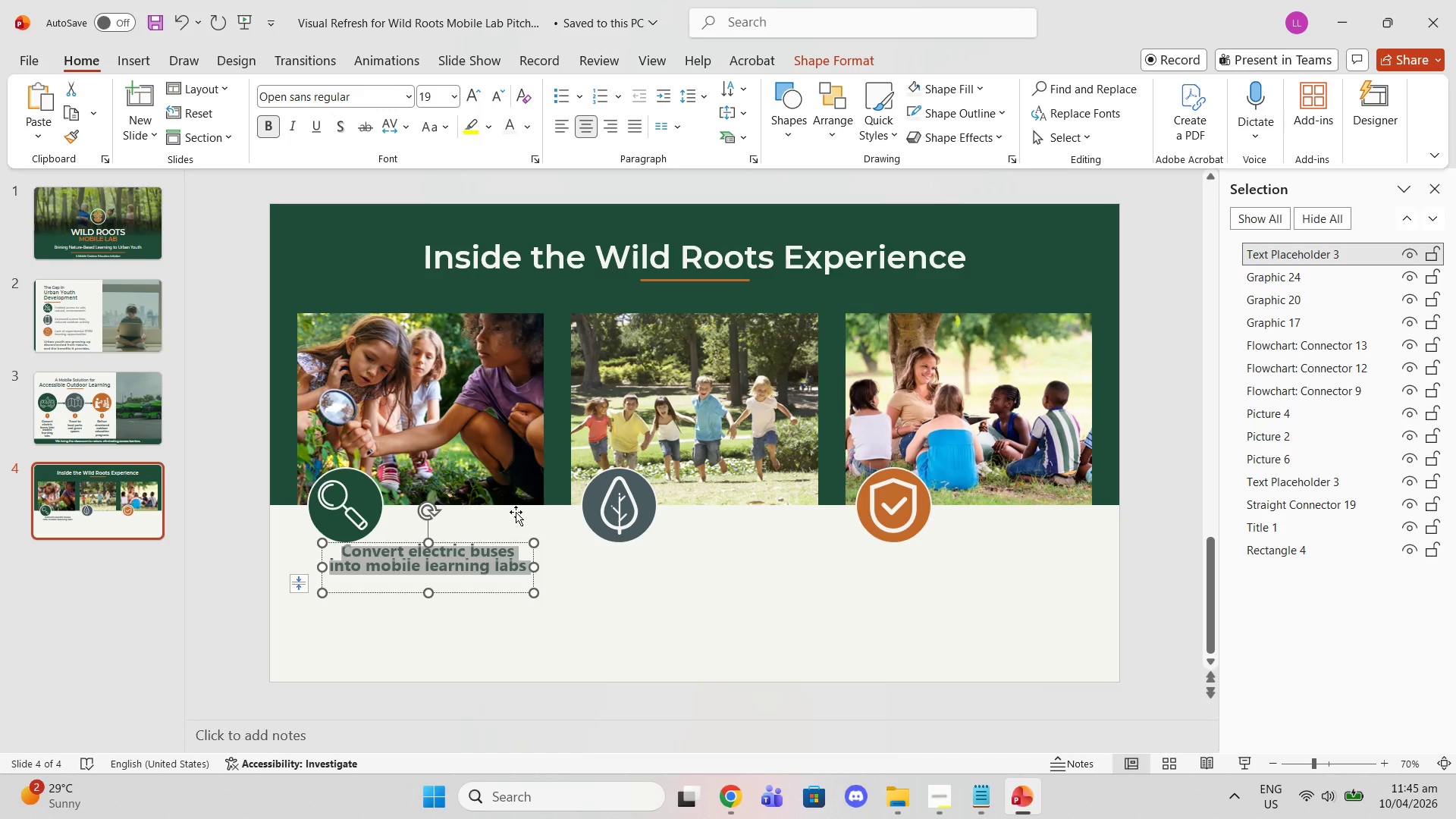 
key(Control+V)
 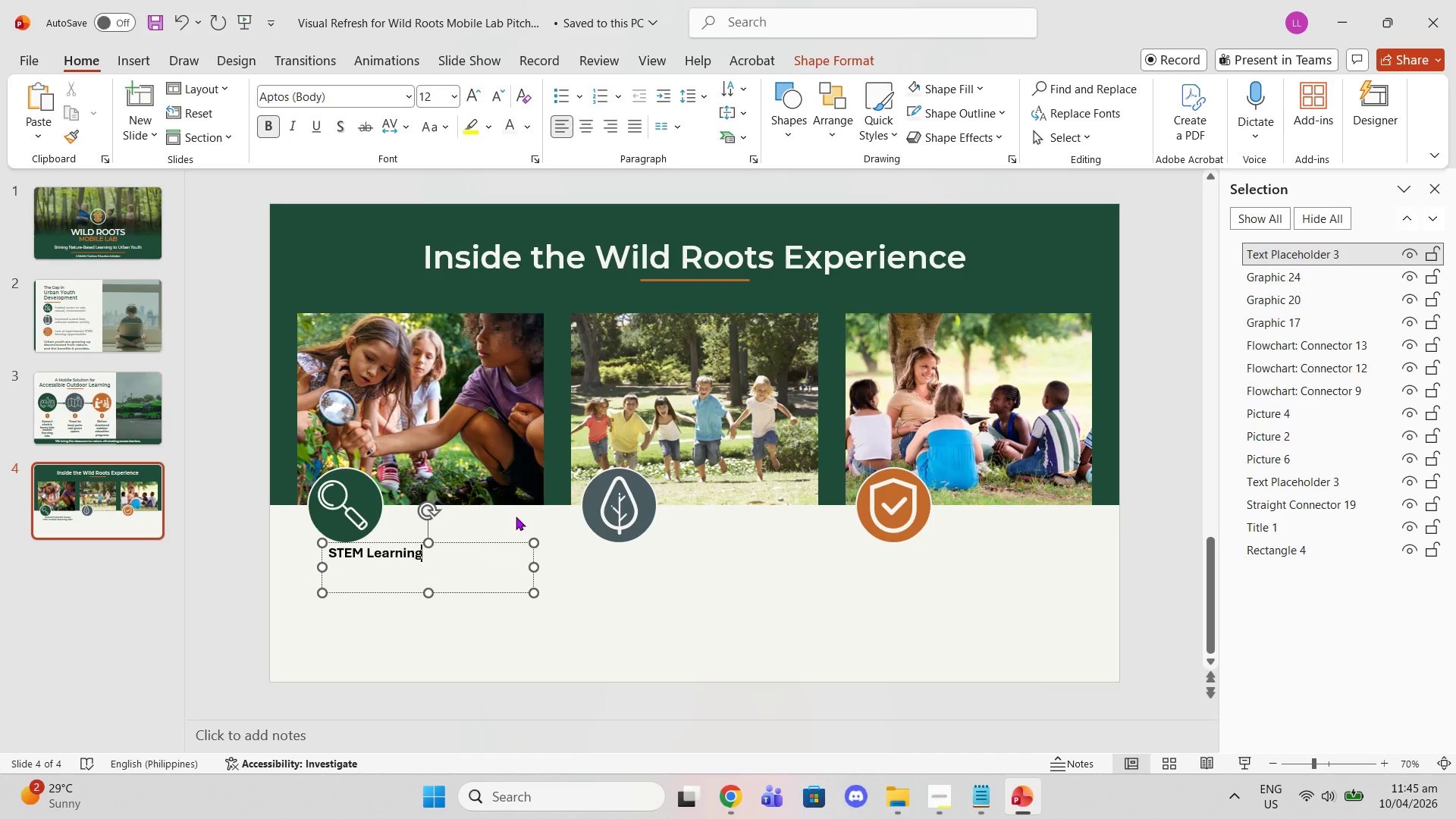 
key(Control+ControlLeft)
 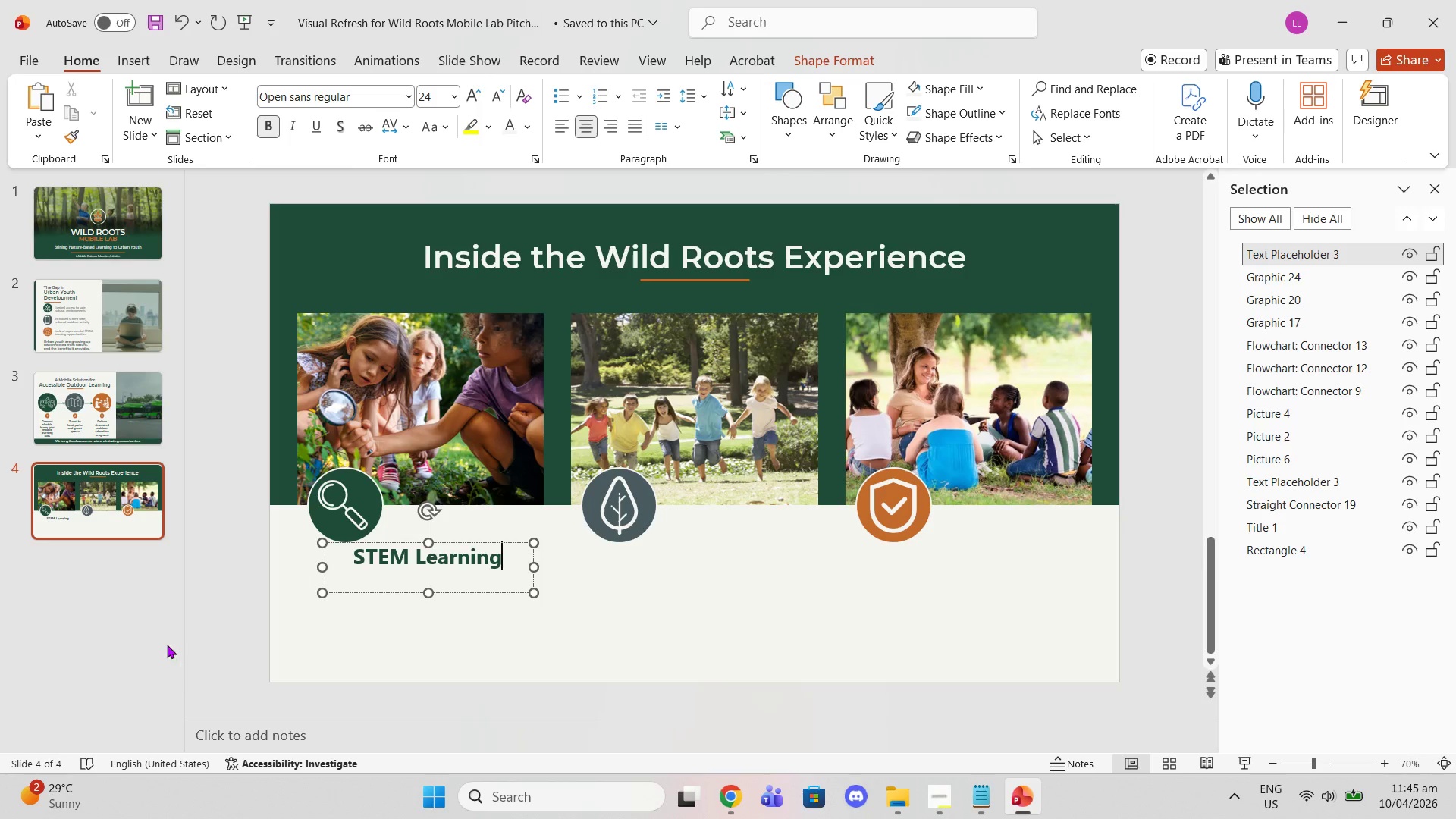 
left_click_drag(start_coordinate=[427, 592], to_coordinate=[430, 572])
 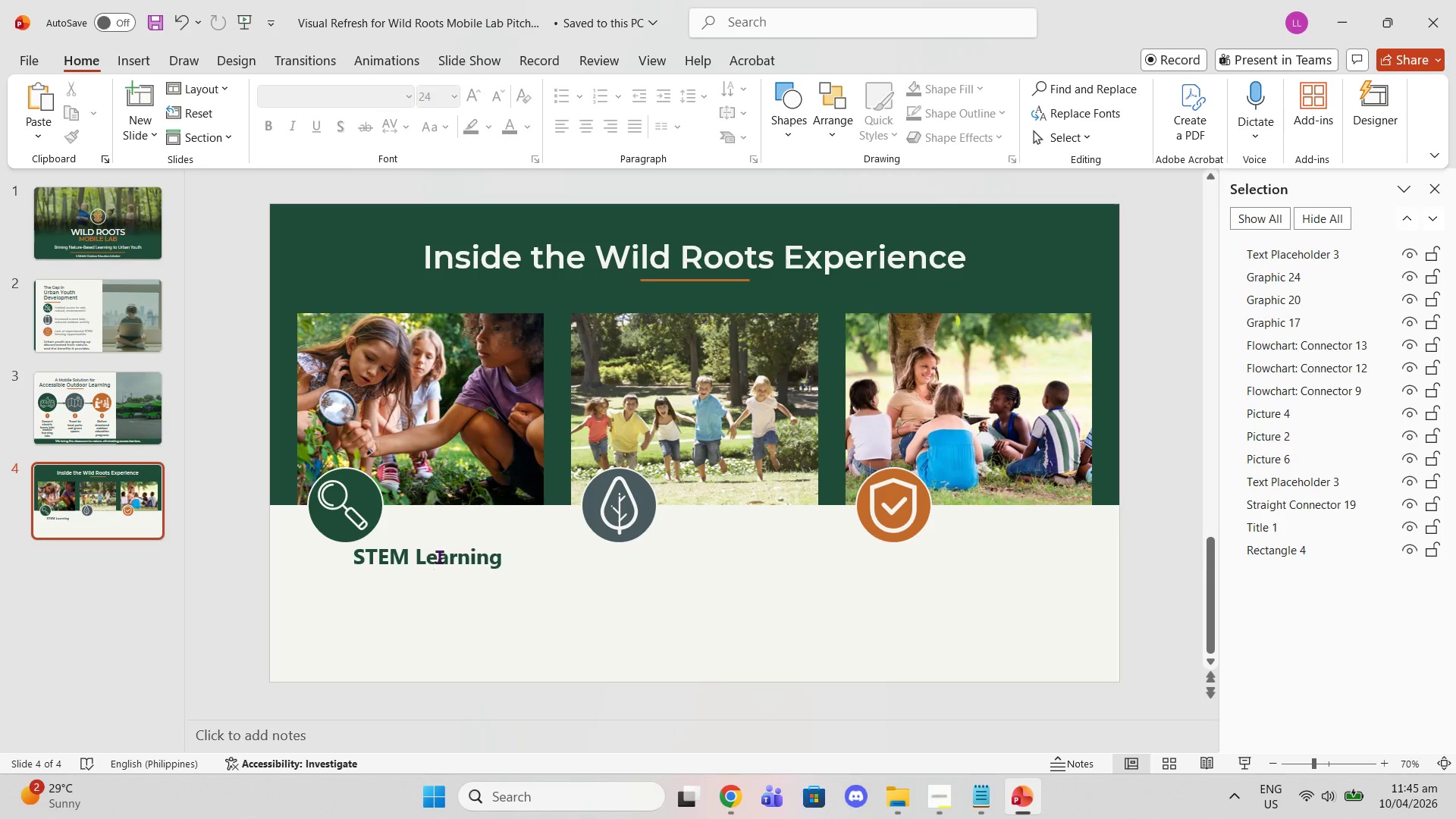 
double_click([439, 553])
 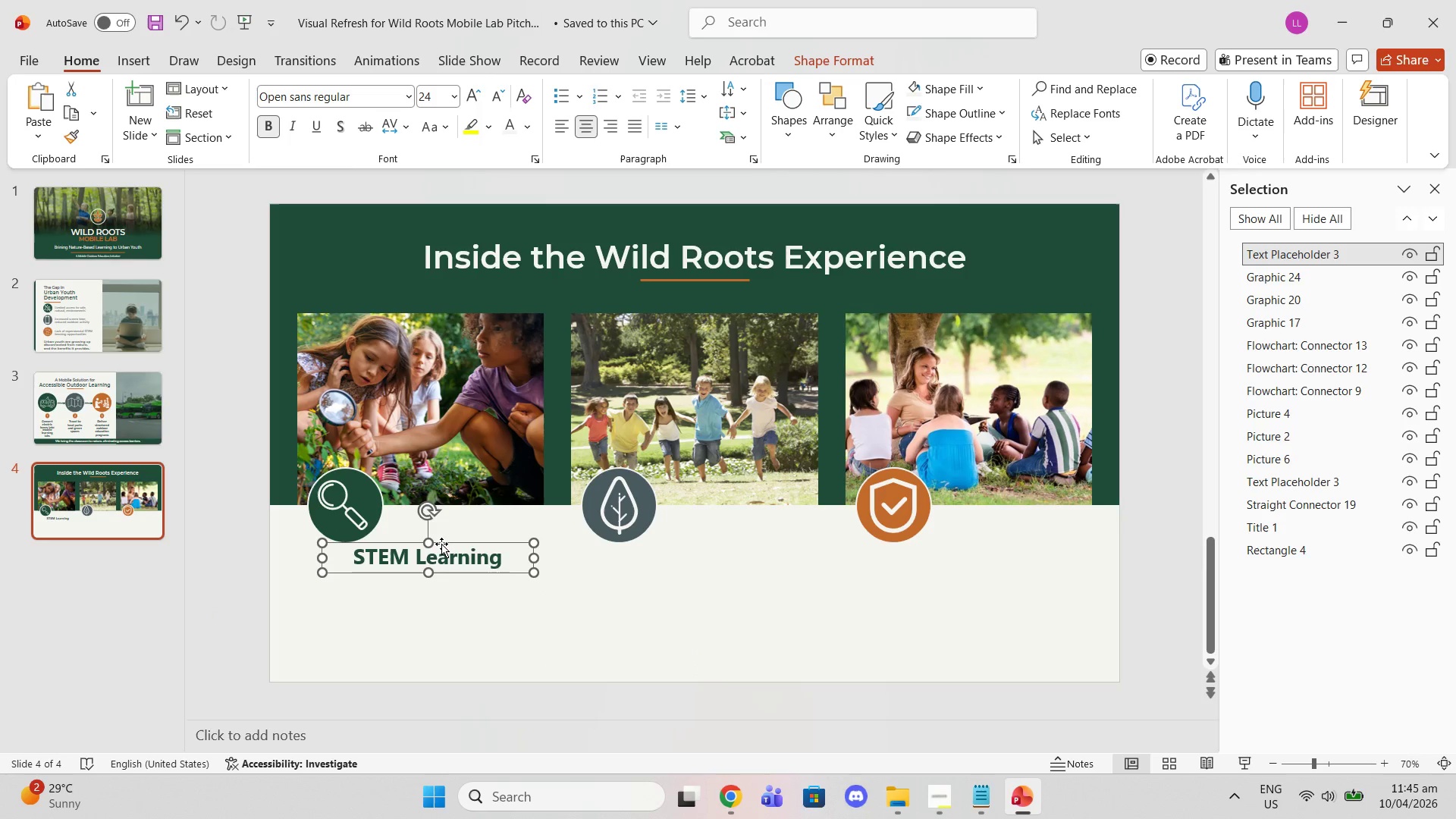 
double_click([441, 544])
 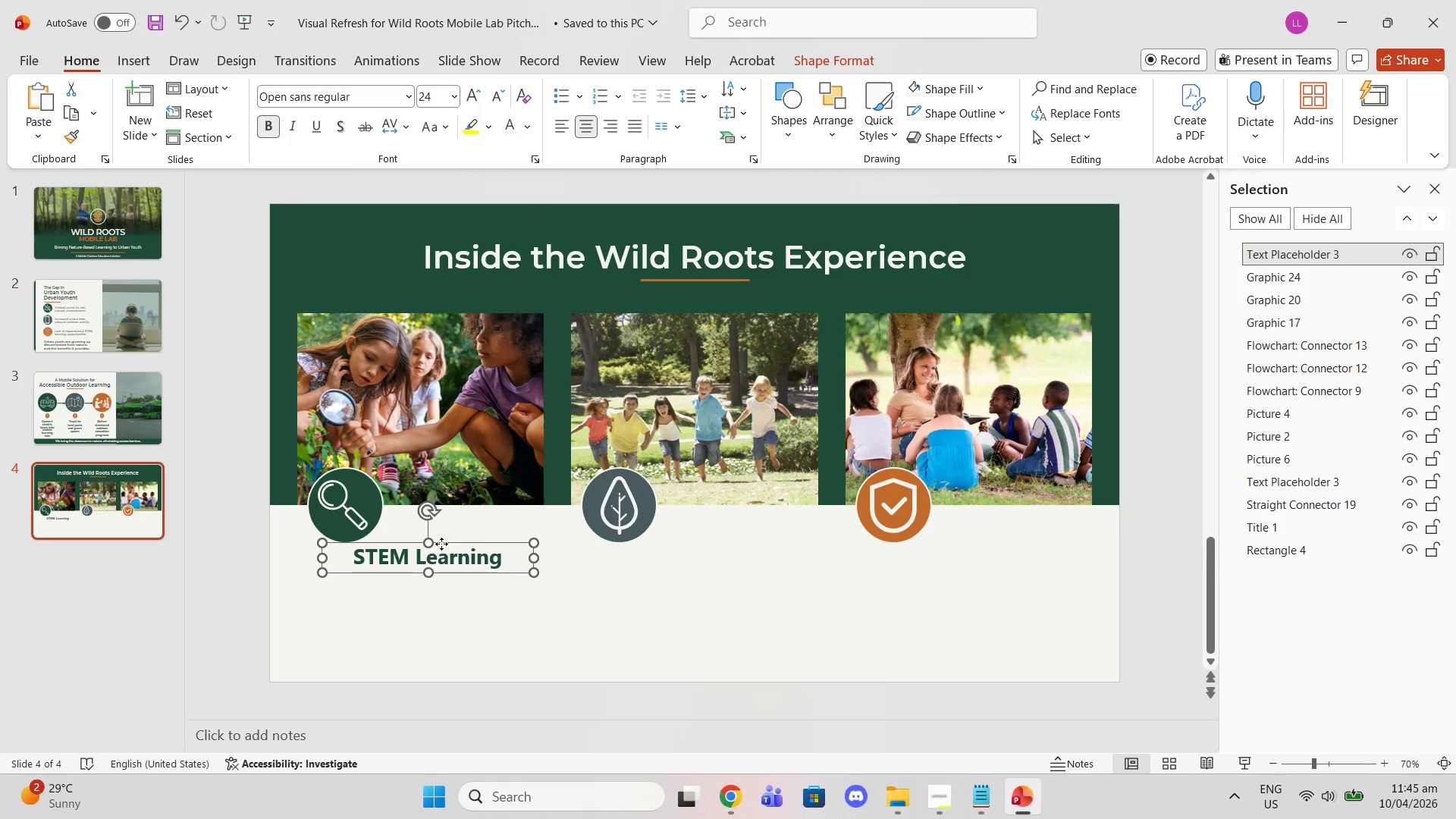 
left_click_drag(start_coordinate=[441, 544], to_coordinate=[432, 545])
 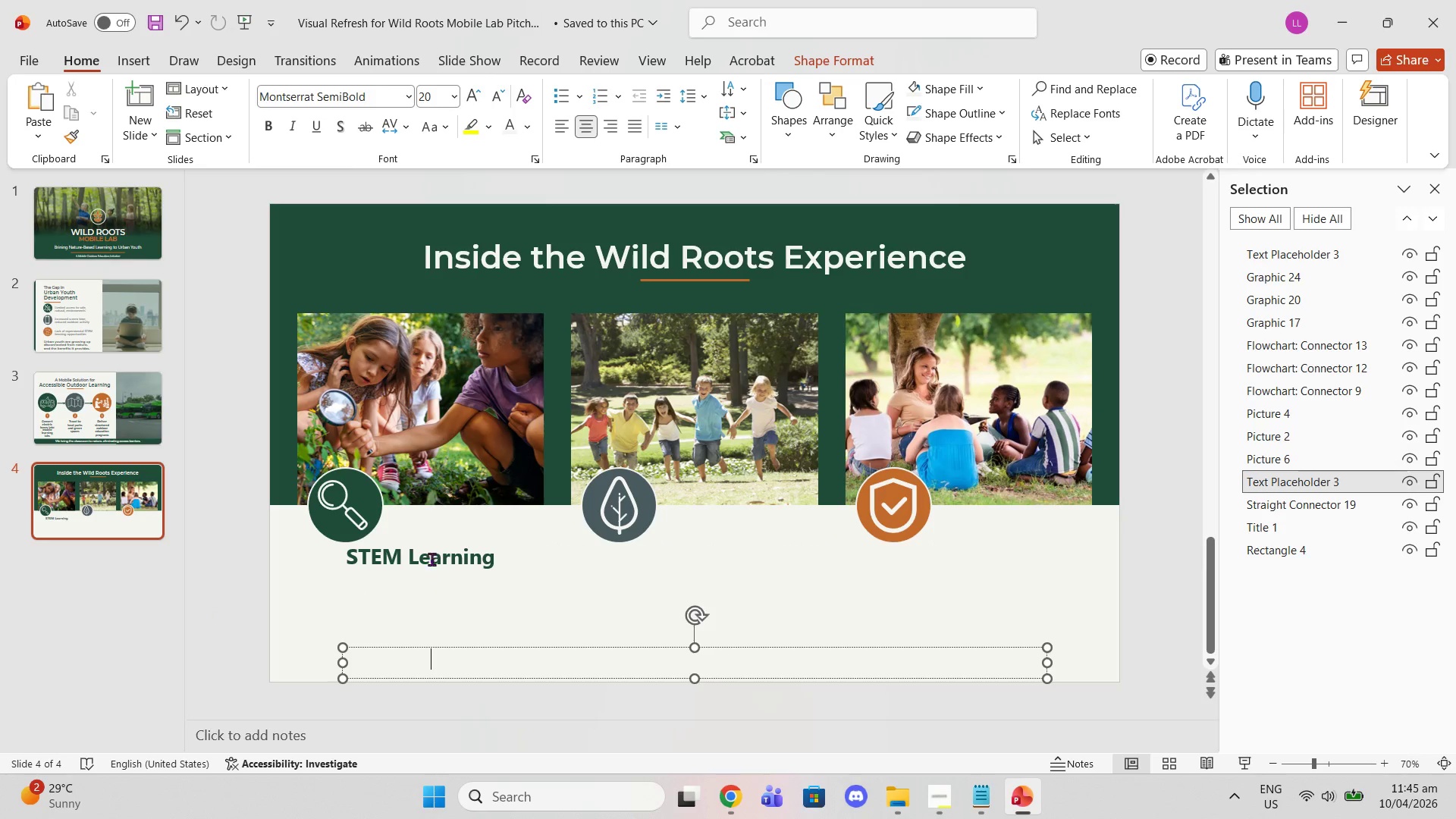 
double_click([431, 555])
 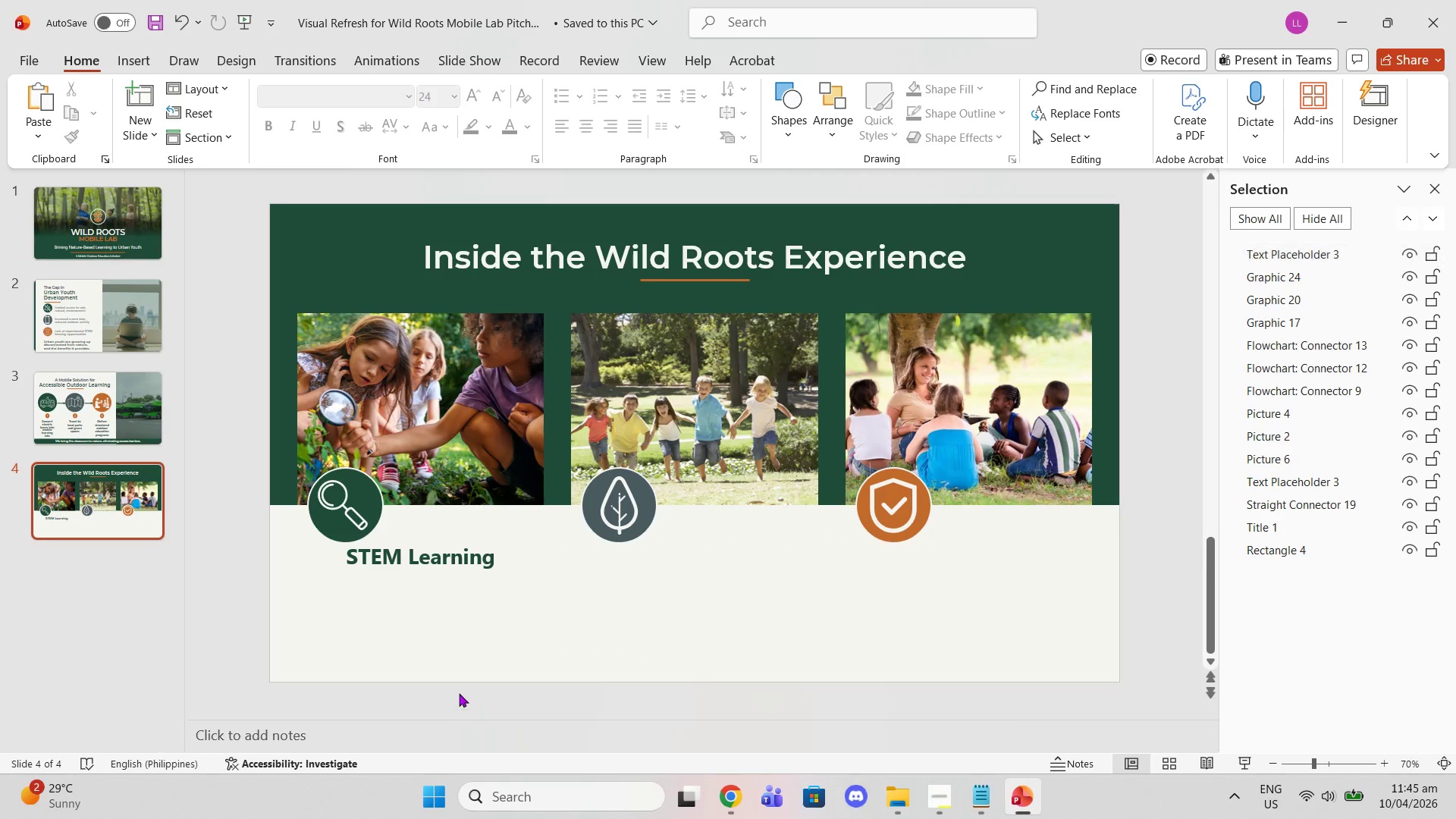 
double_click([455, 654])
 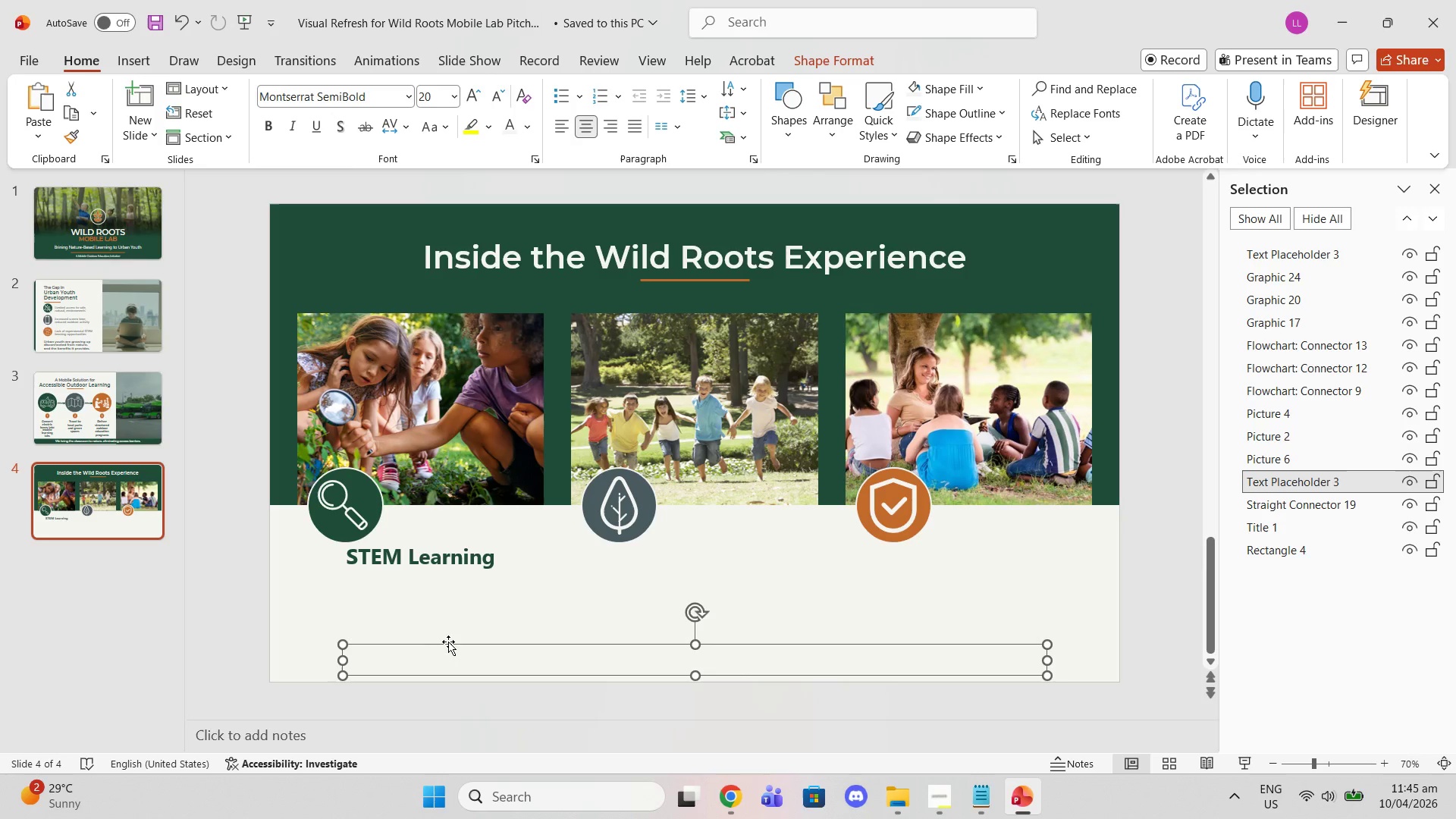 
 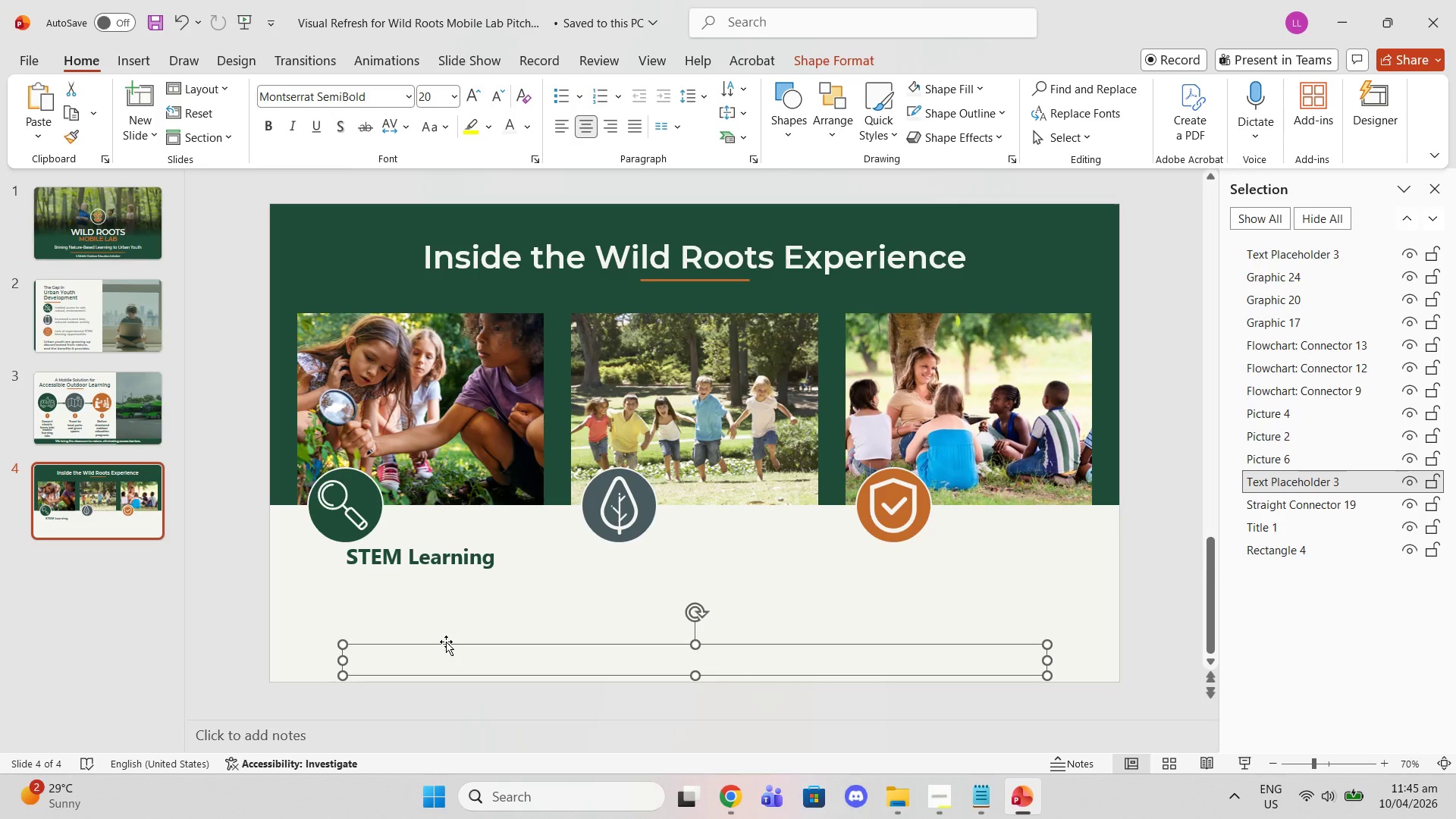 
left_click([446, 642])
 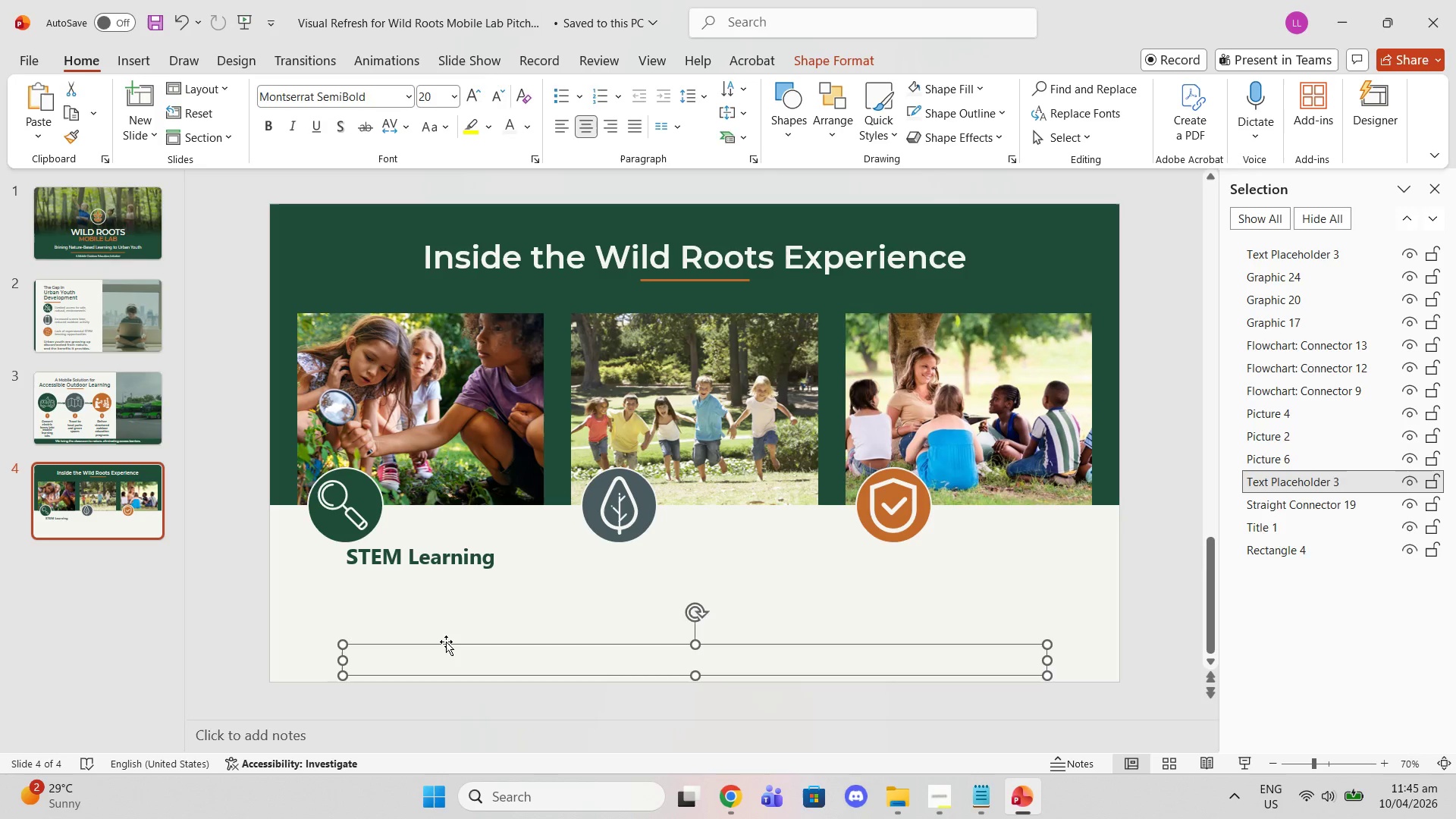 
key(Delete)
 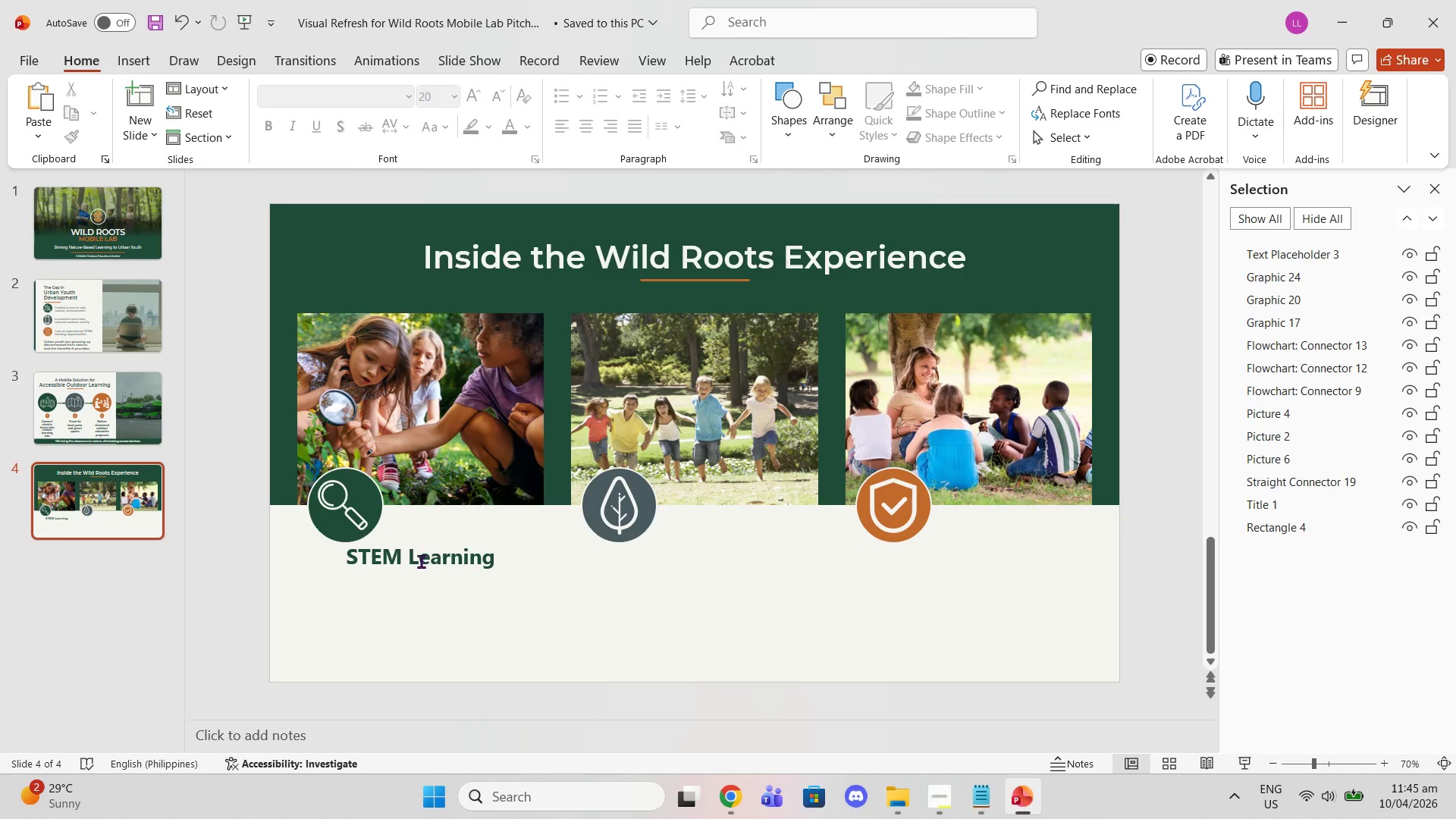 
left_click([421, 561])
 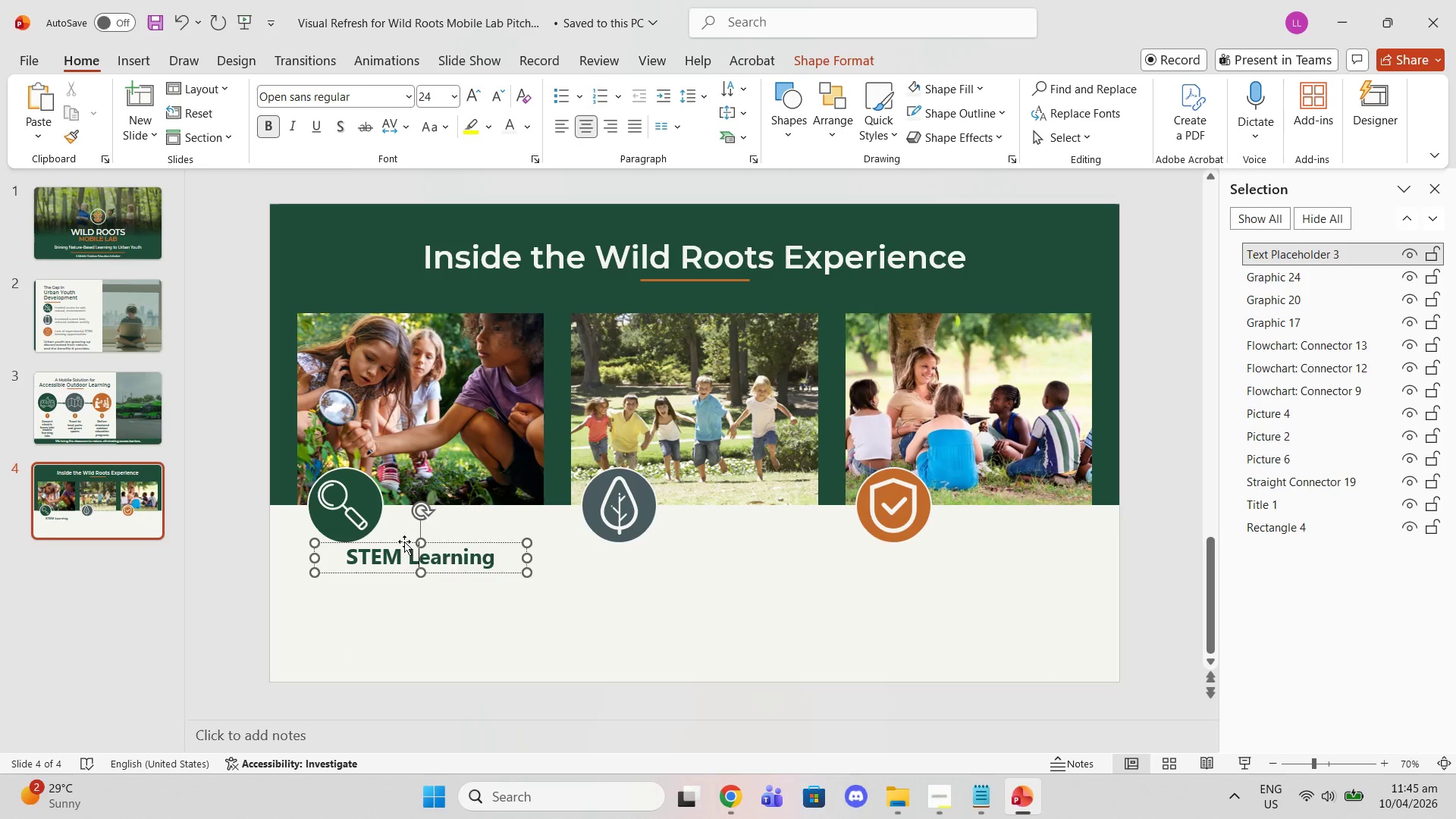 
left_click([404, 541])
 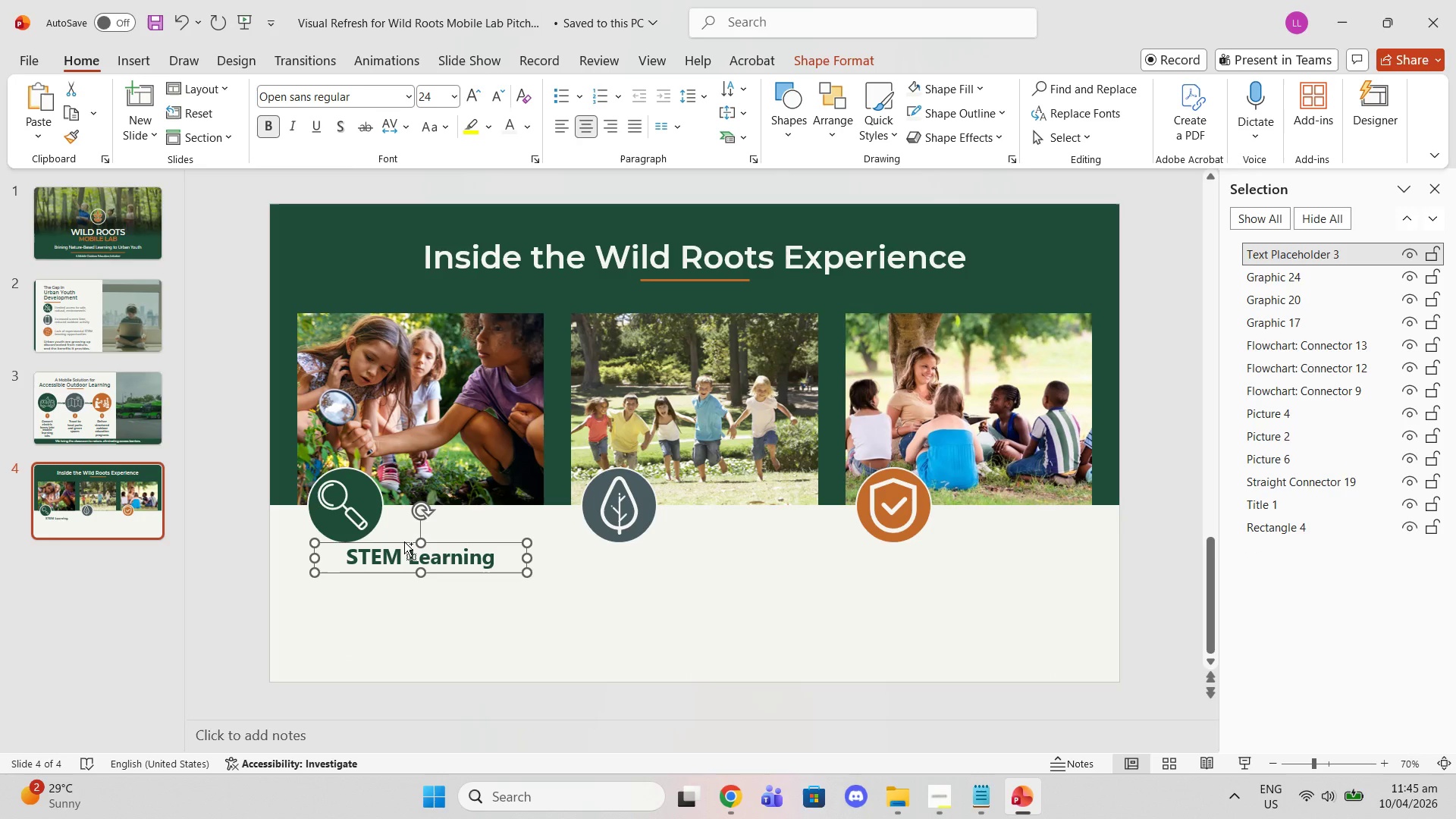 
key(Control+C)
 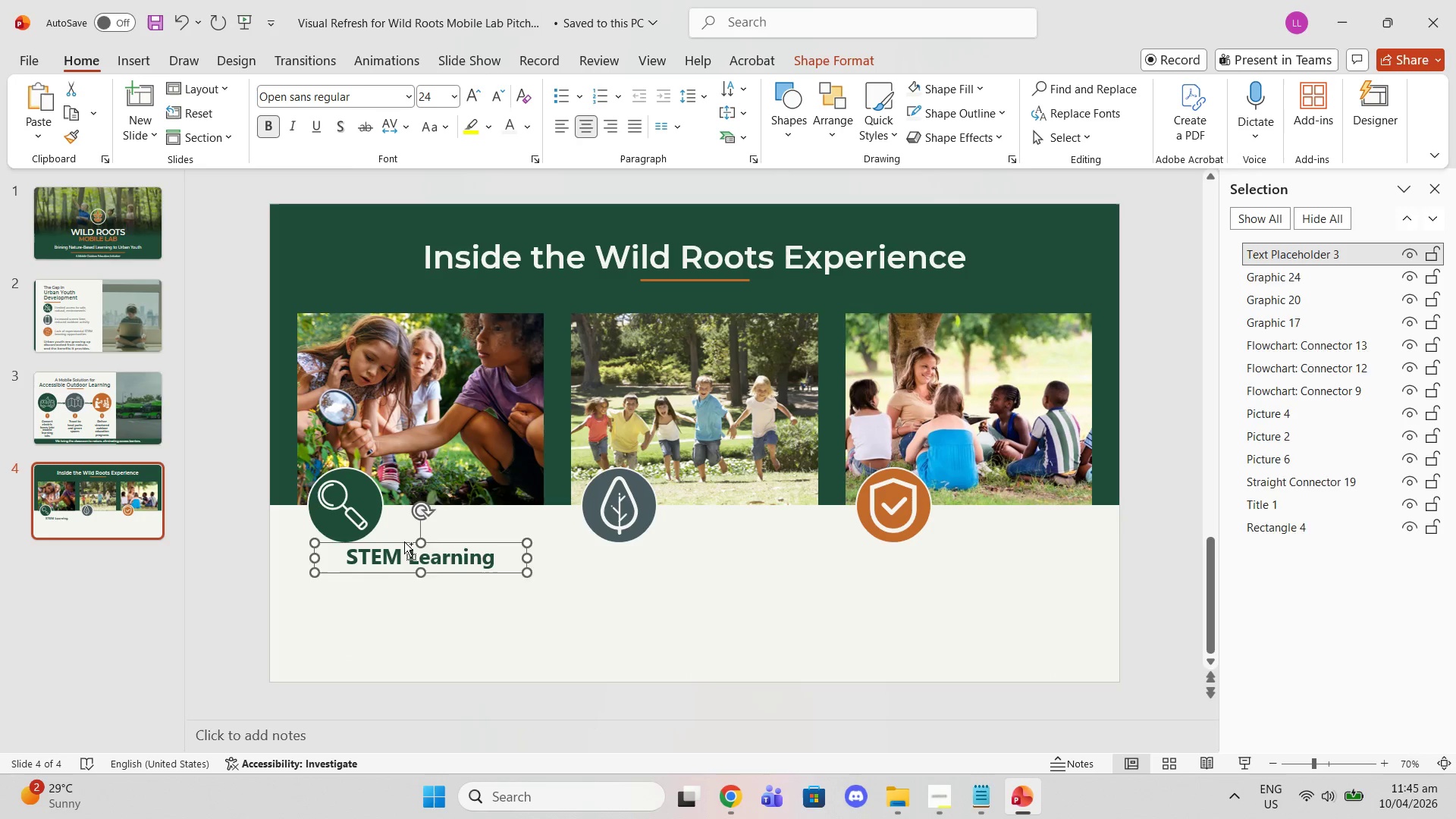 
key(Control+ControlLeft)
 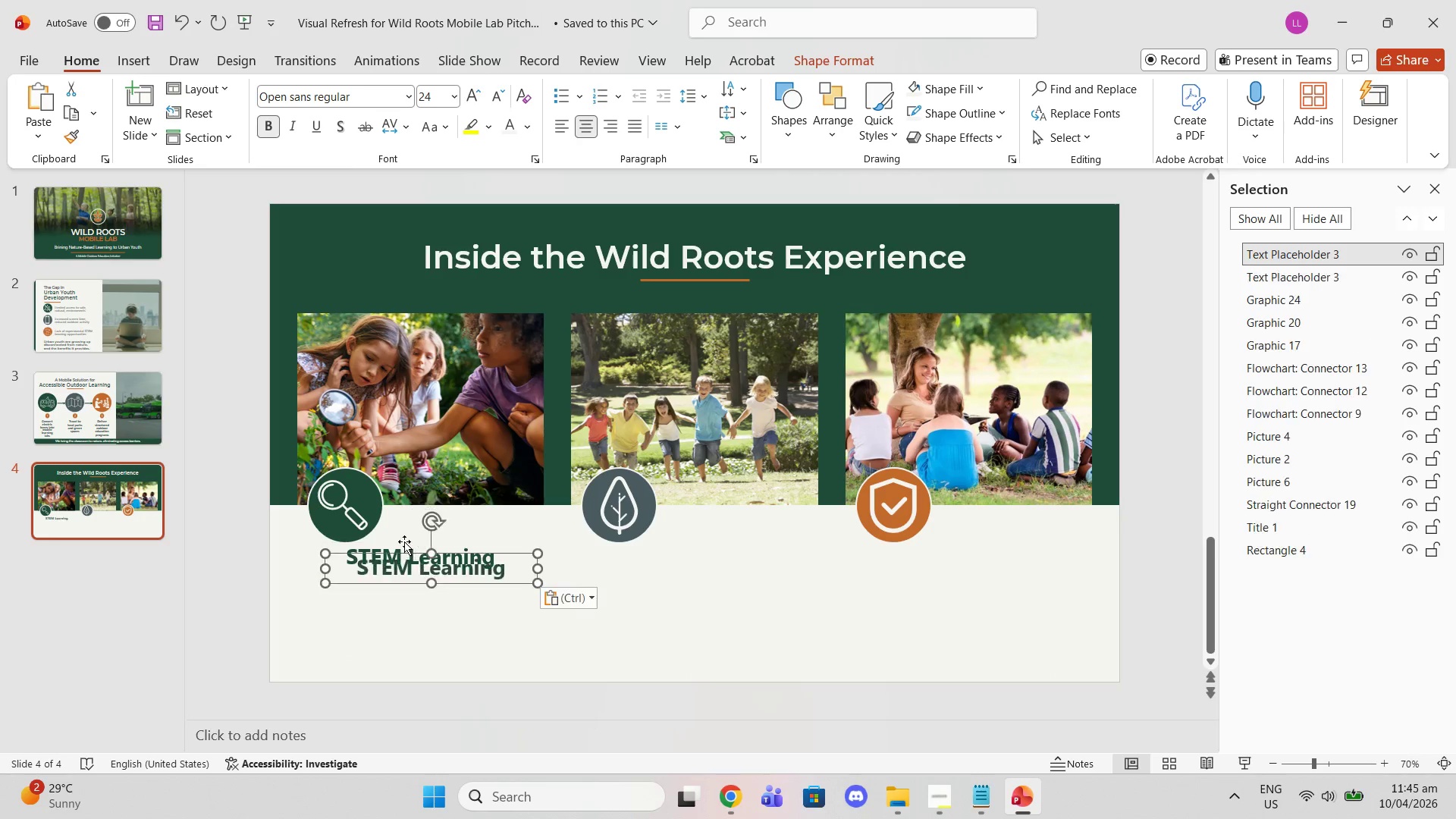 
key(Control+V)
 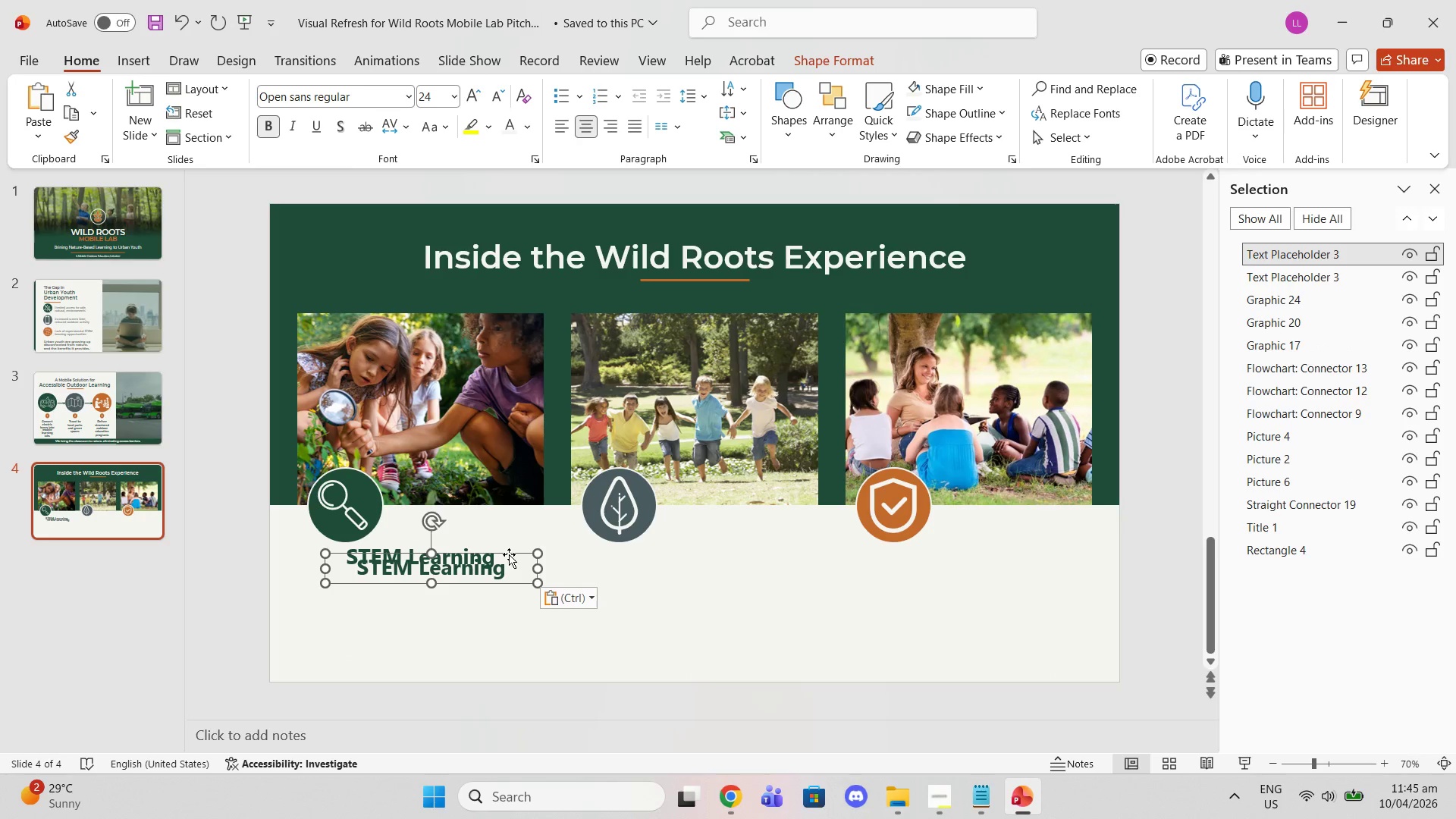 
left_click_drag(start_coordinate=[509, 552], to_coordinate=[777, 544])
 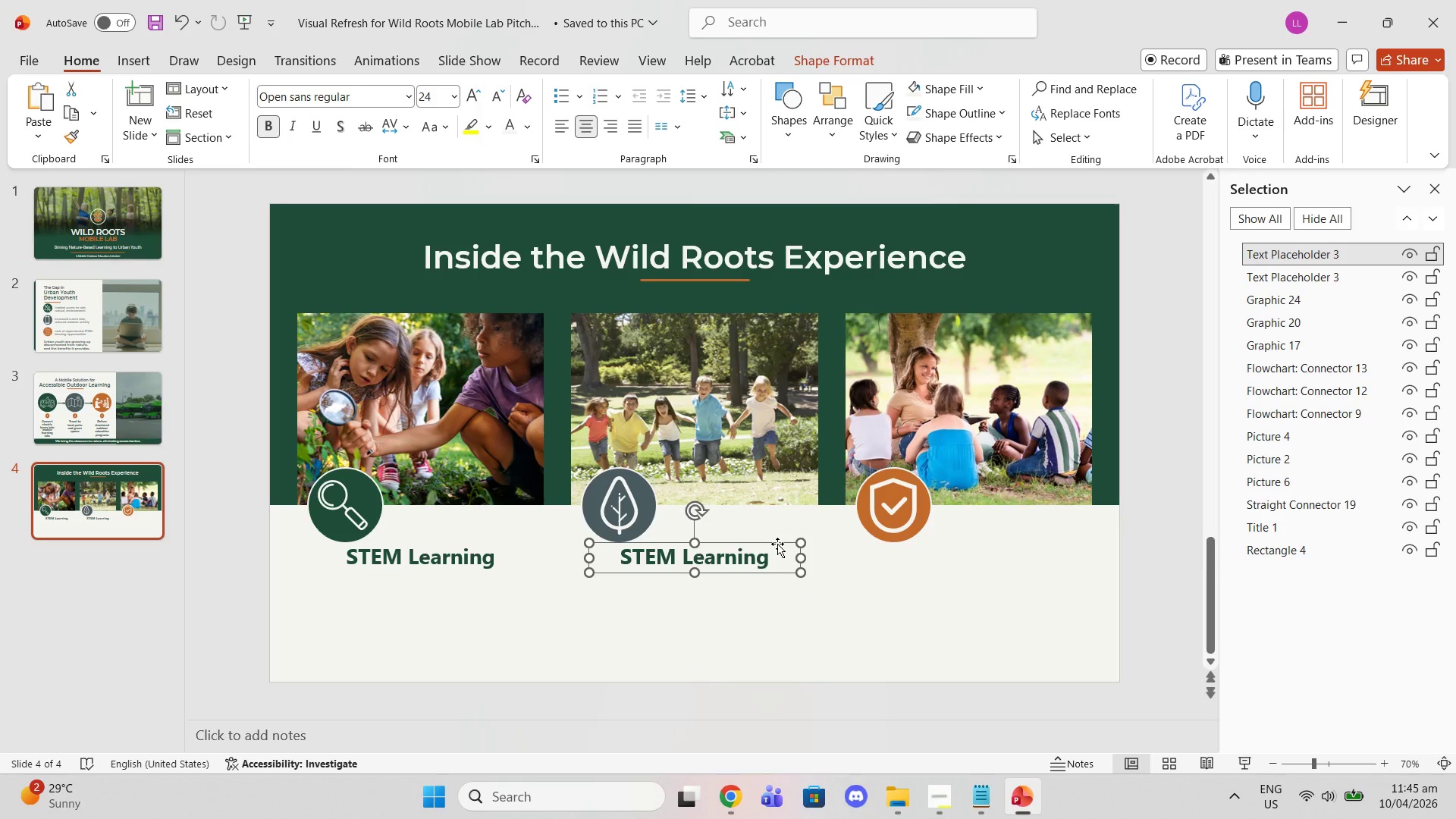 
key(Control+V)
 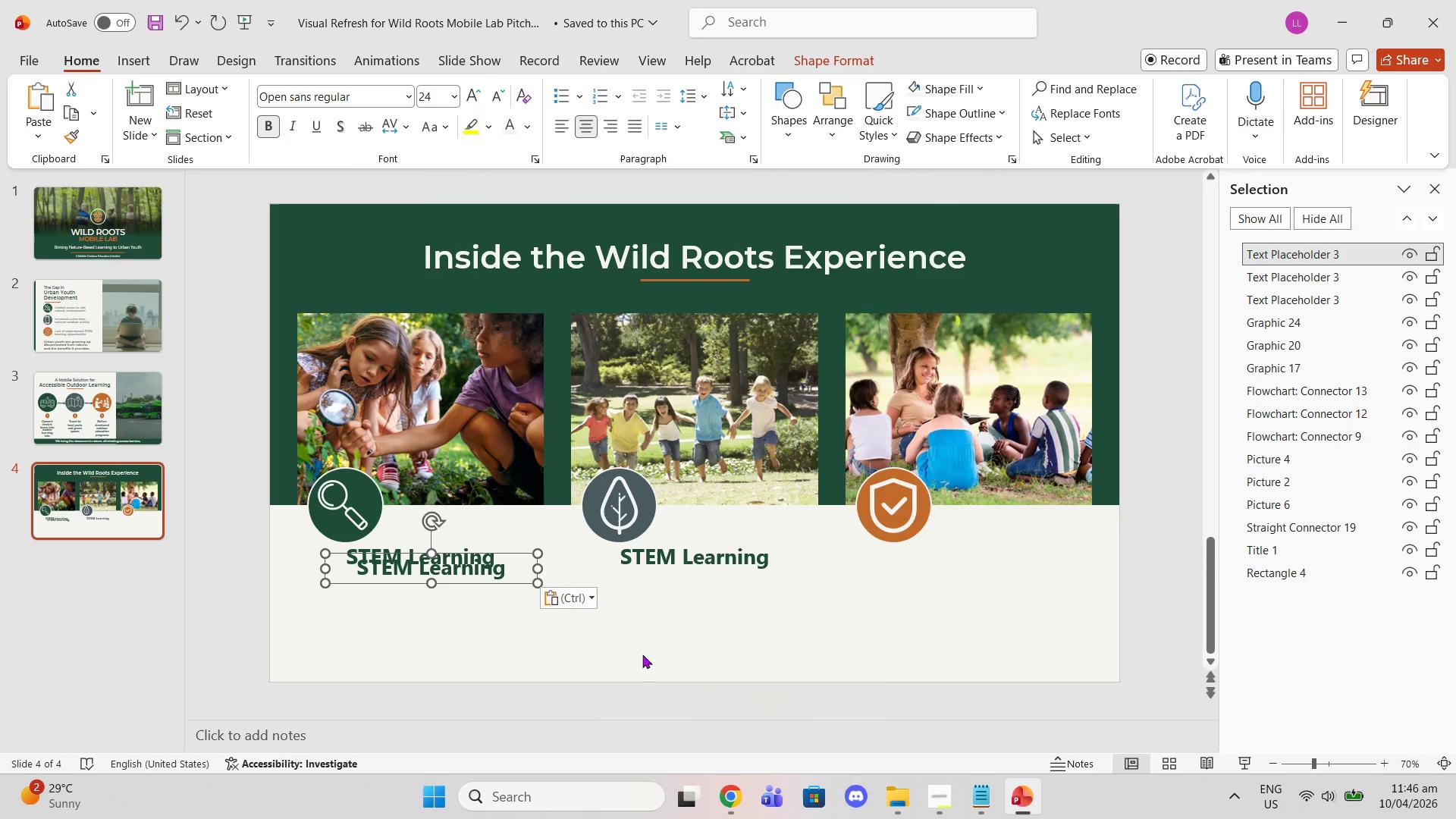 
wait(27.34)
 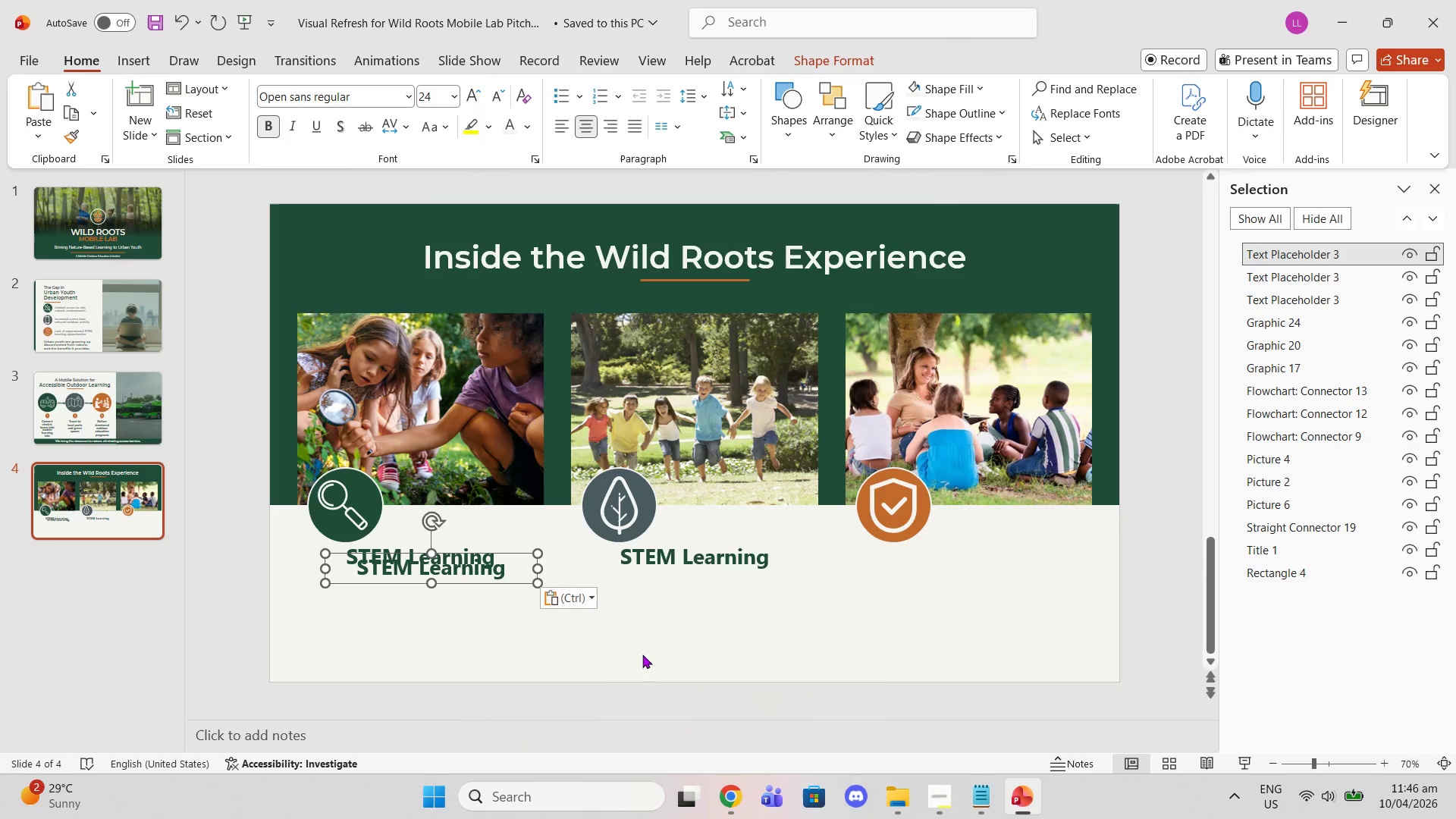 
left_click_drag(start_coordinate=[513, 551], to_coordinate=[1052, 541])
 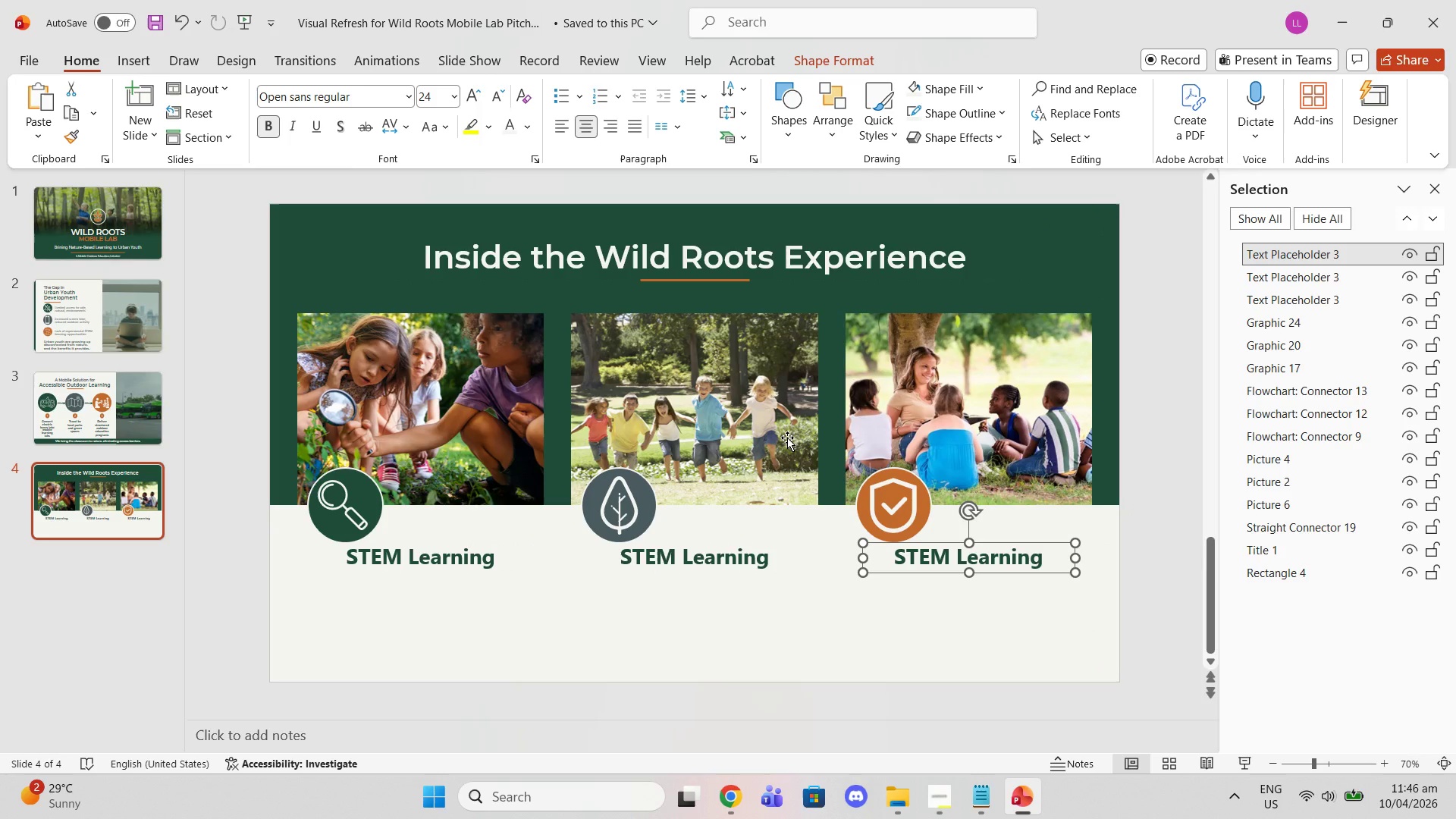 
wait(13.55)
 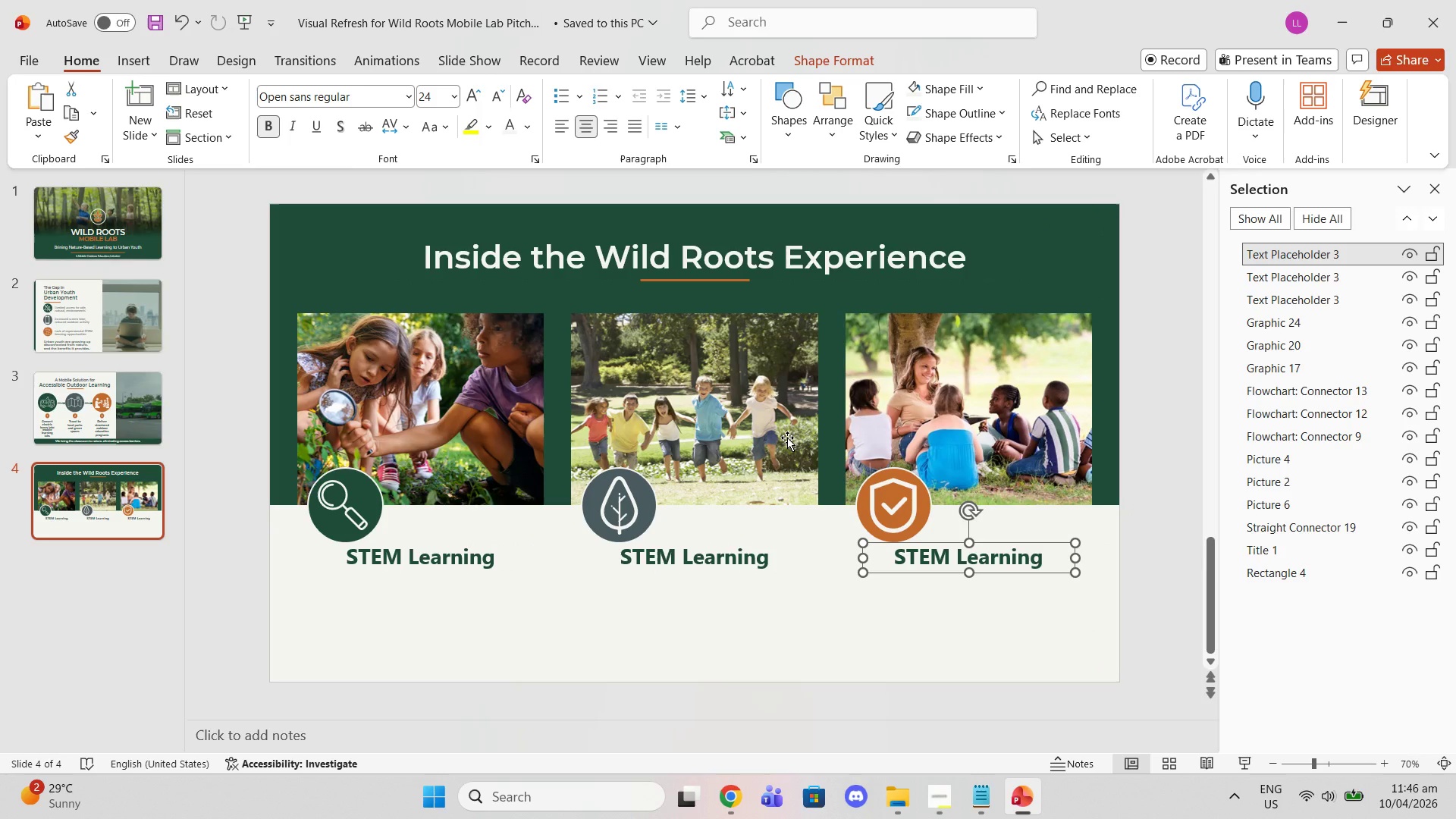 
double_click([666, 566])
 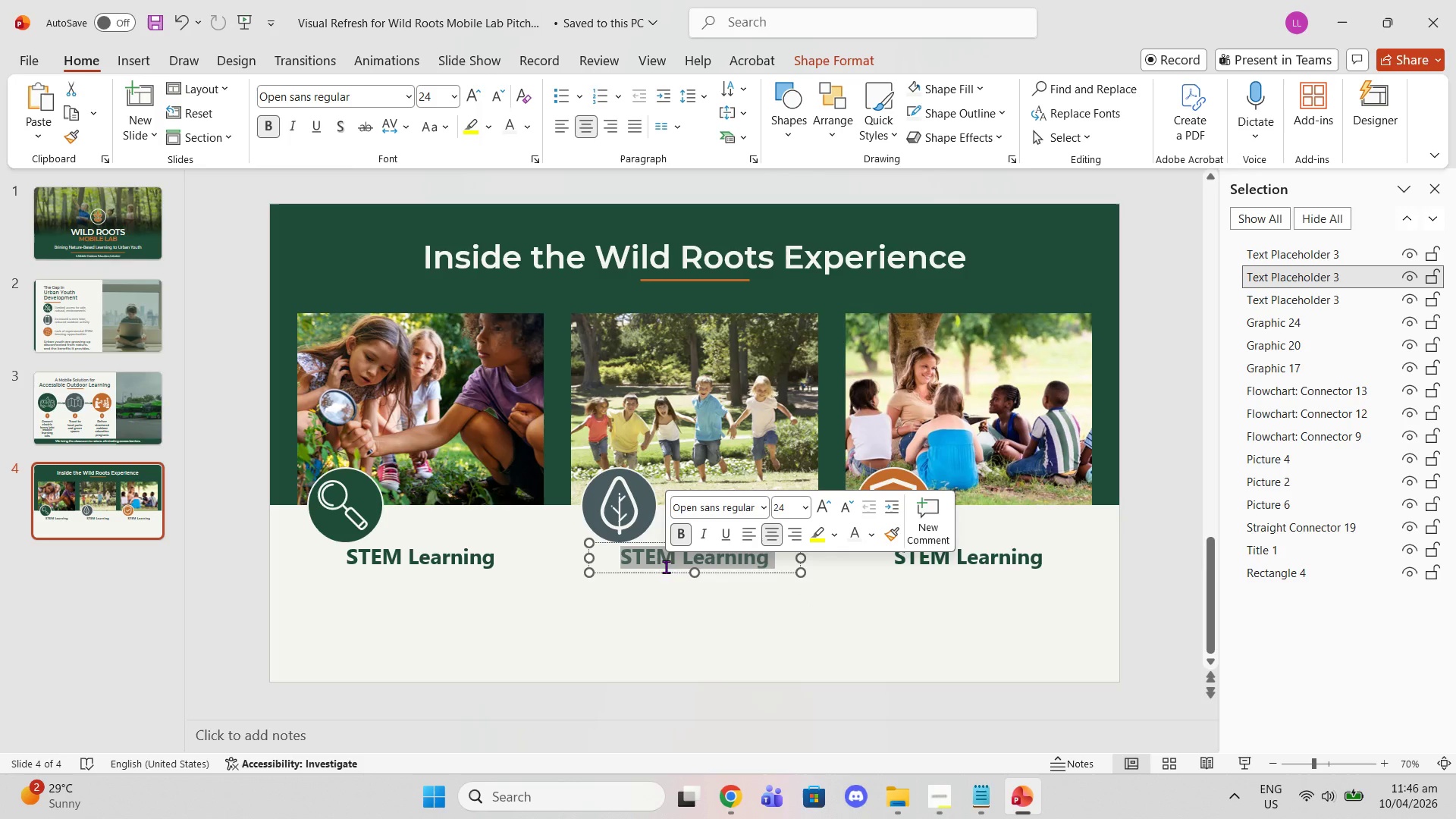 
triple_click([666, 566])
 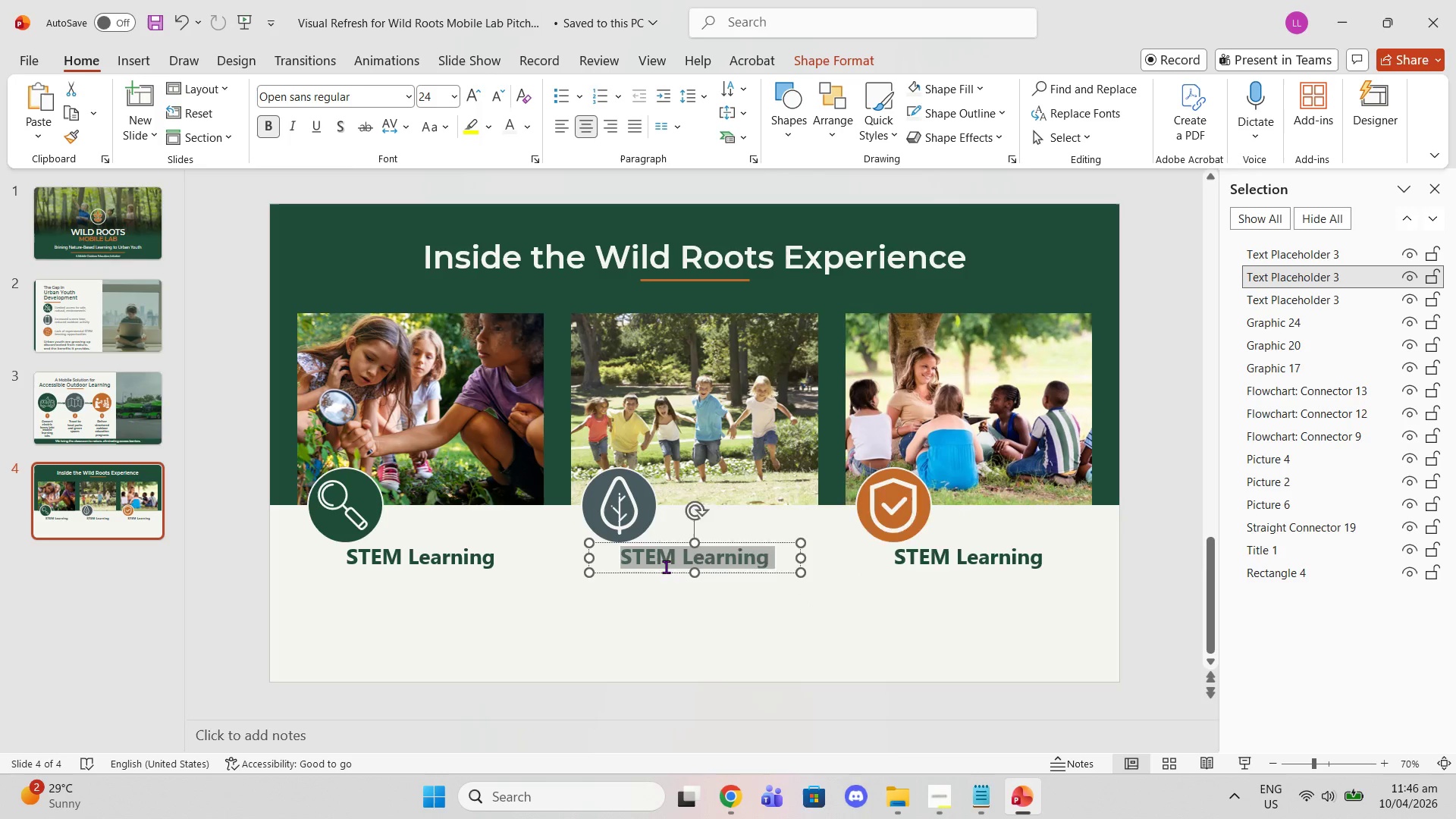 
triple_click([666, 566])
 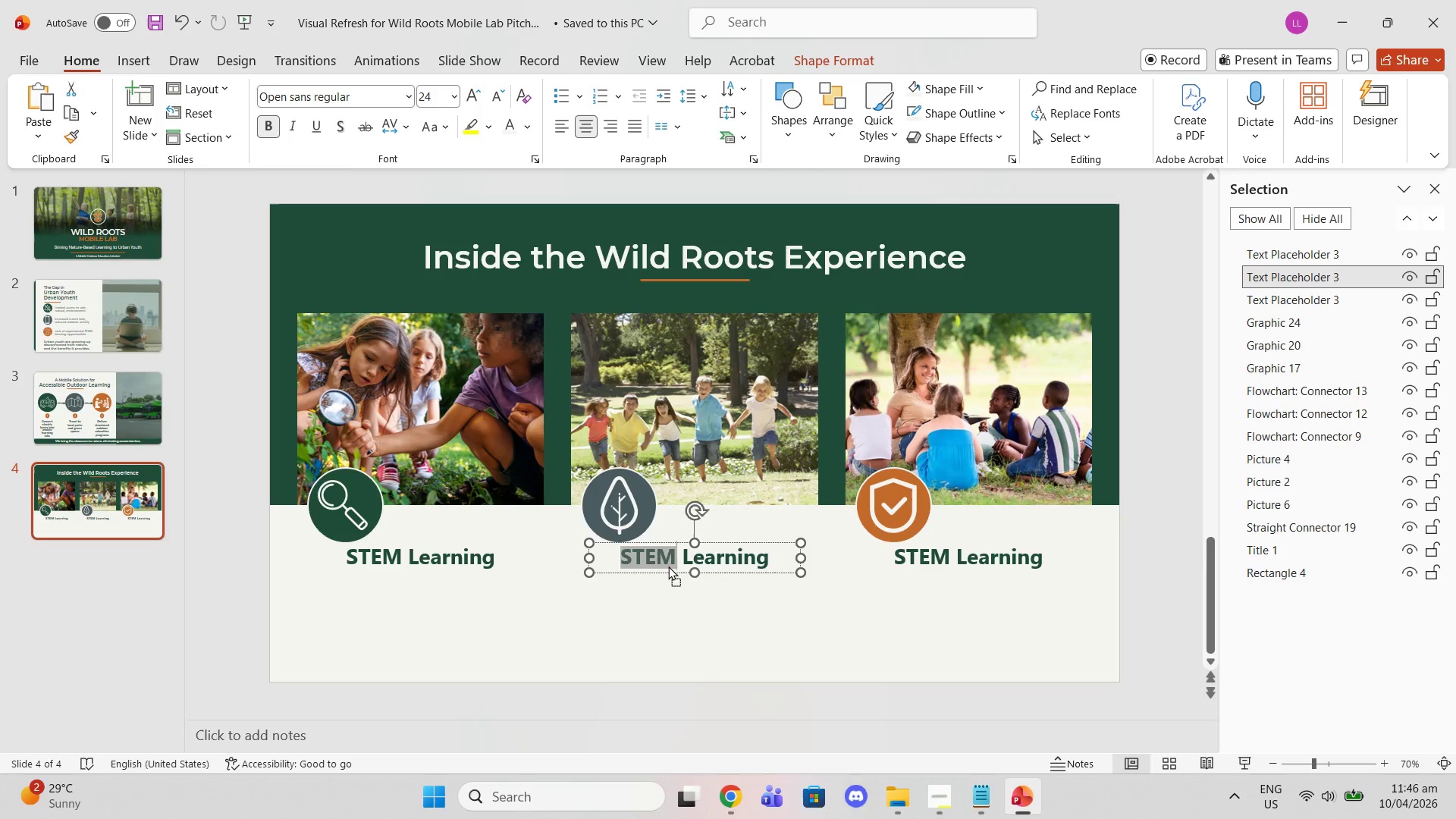 
triple_click([668, 566])
 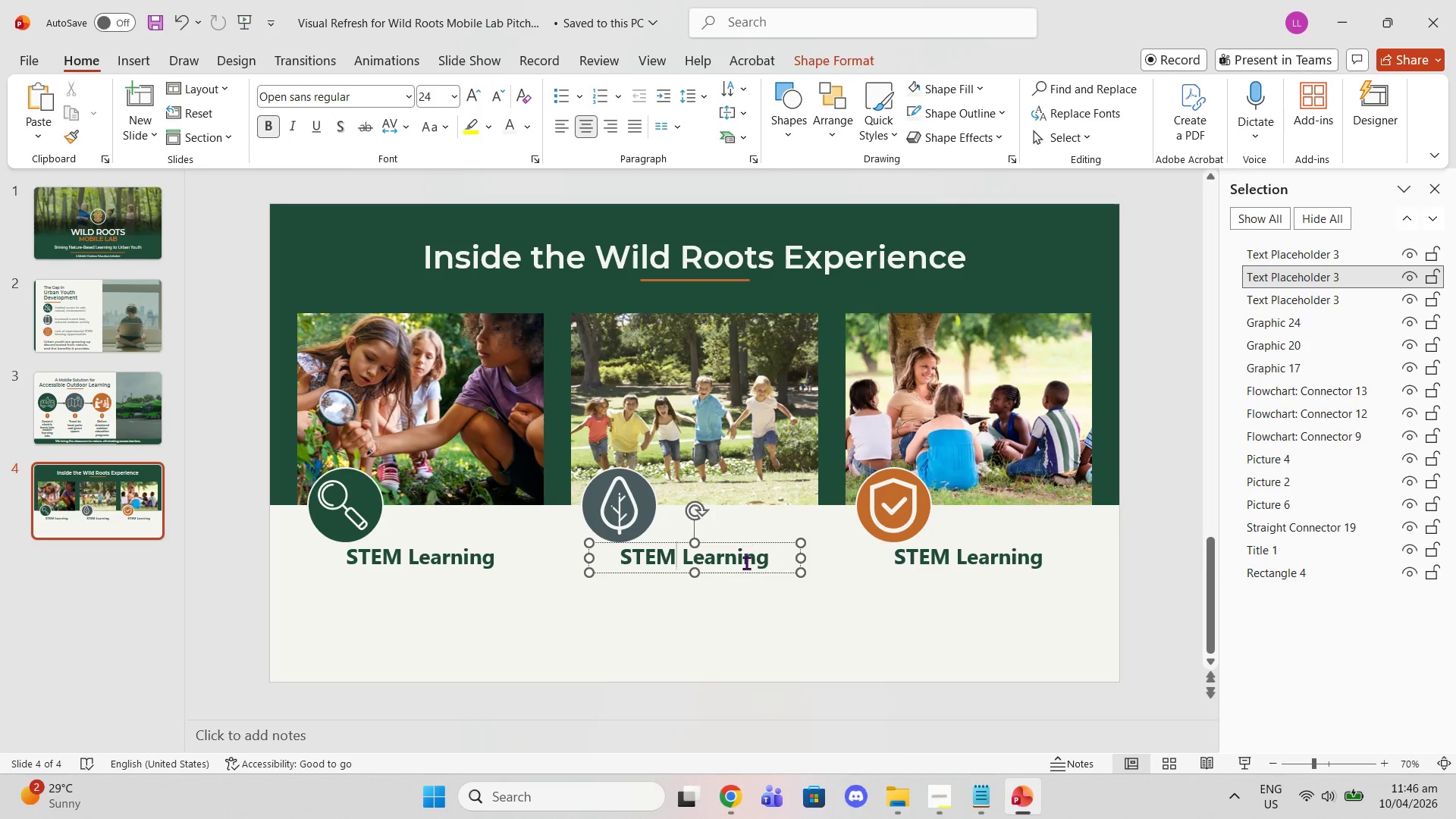 
double_click([746, 563])
 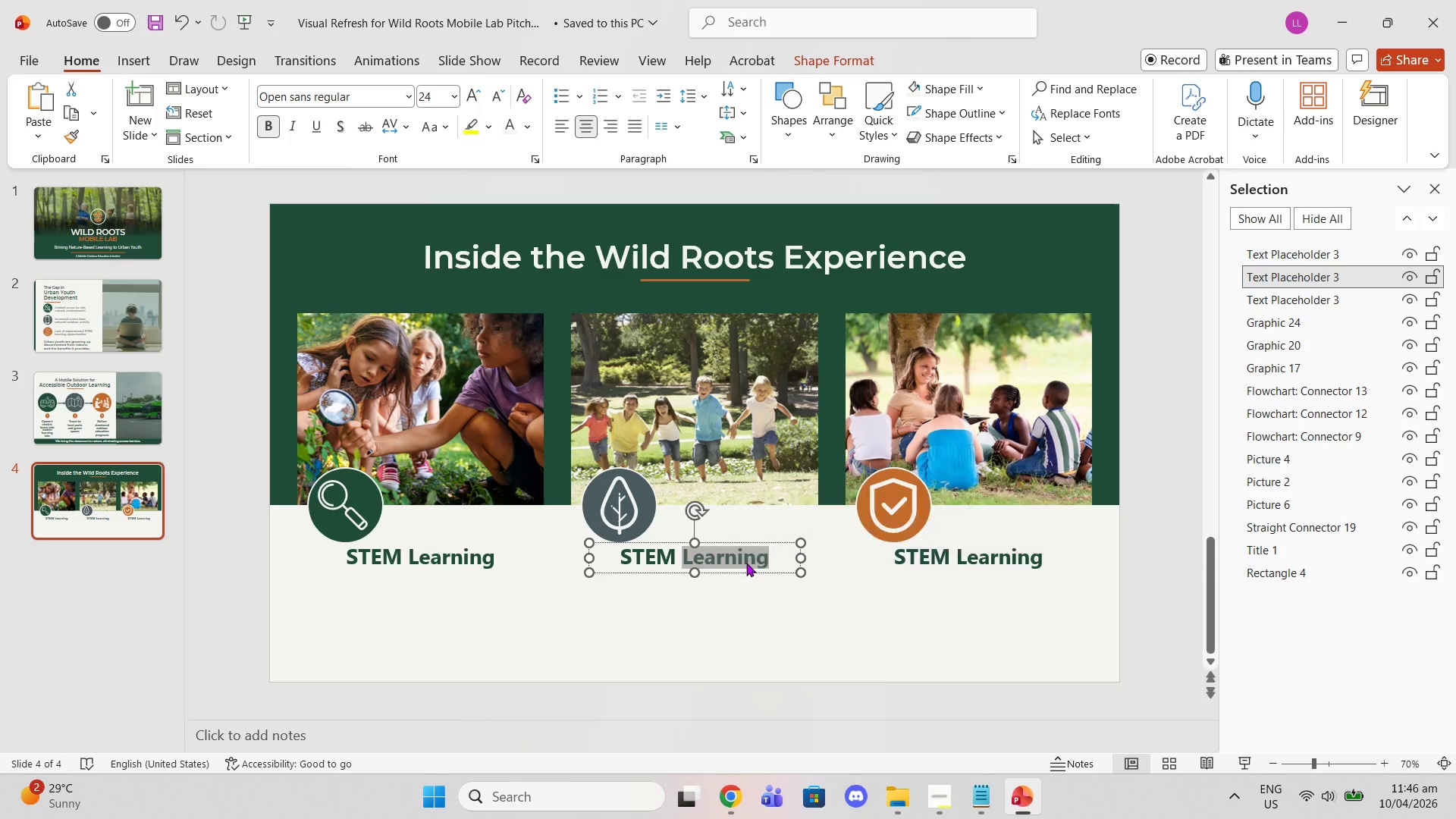 
triple_click([746, 563])
 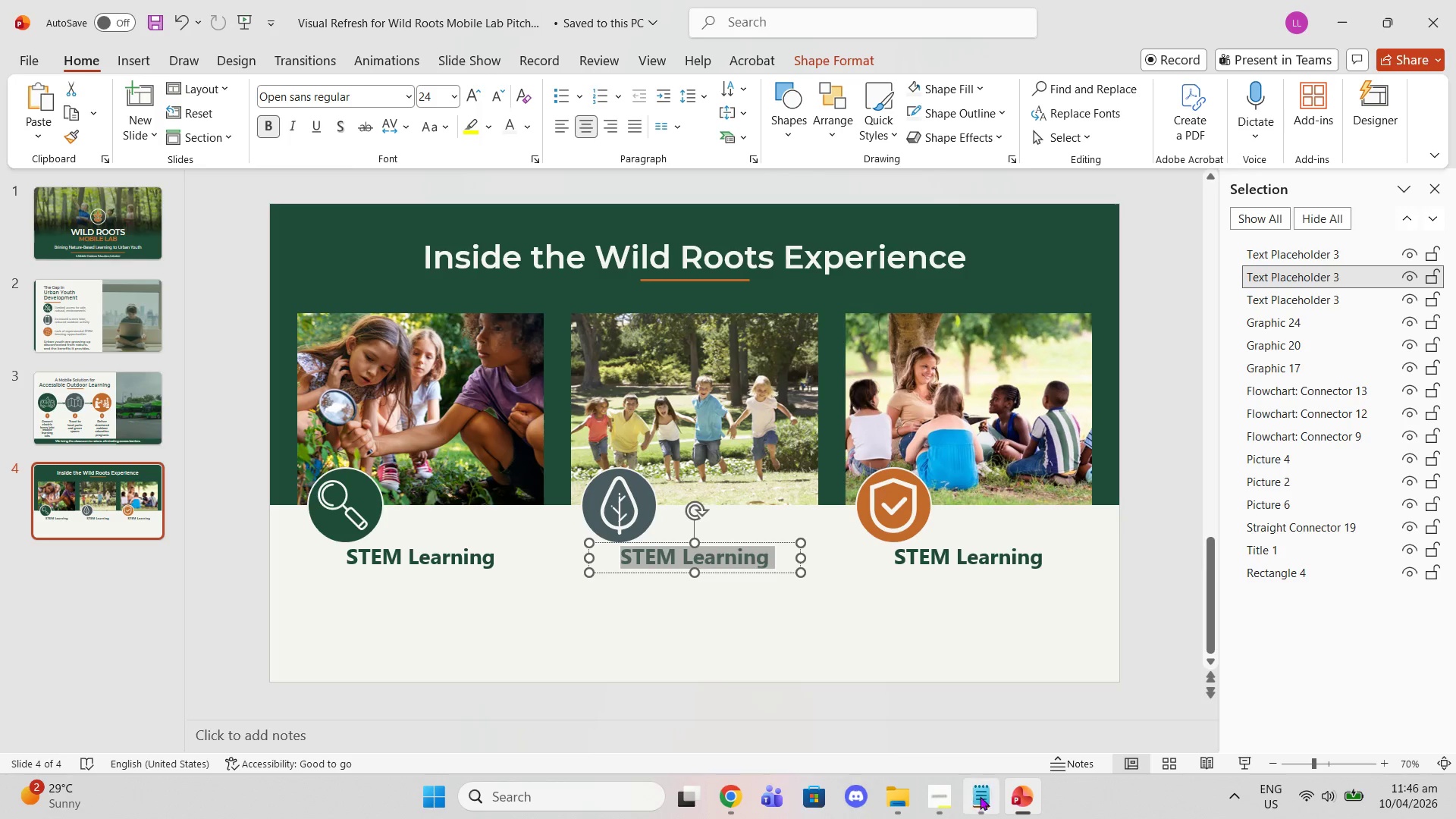 
left_click([984, 806])
 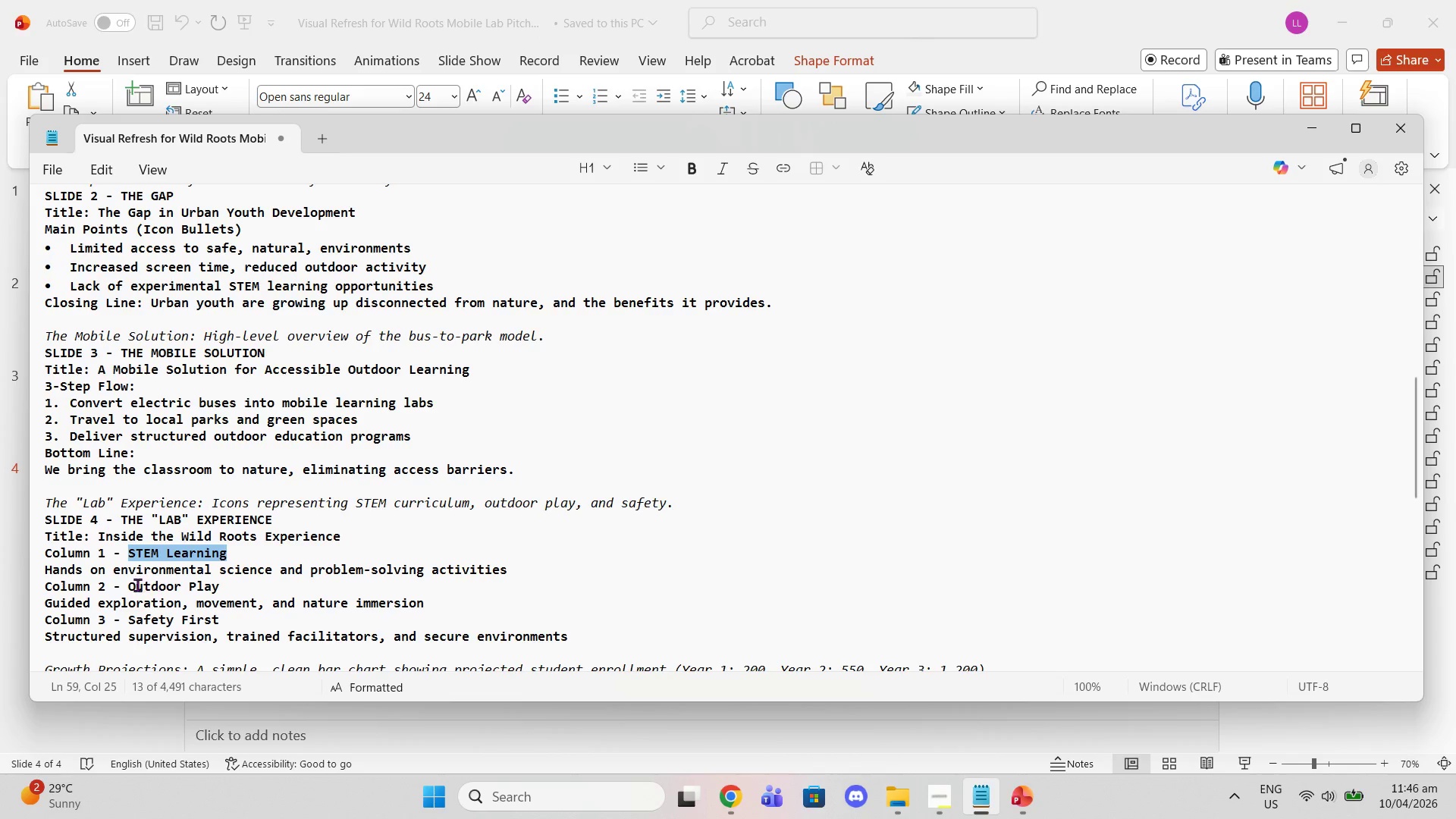 
left_click_drag(start_coordinate=[127, 585], to_coordinate=[218, 589])
 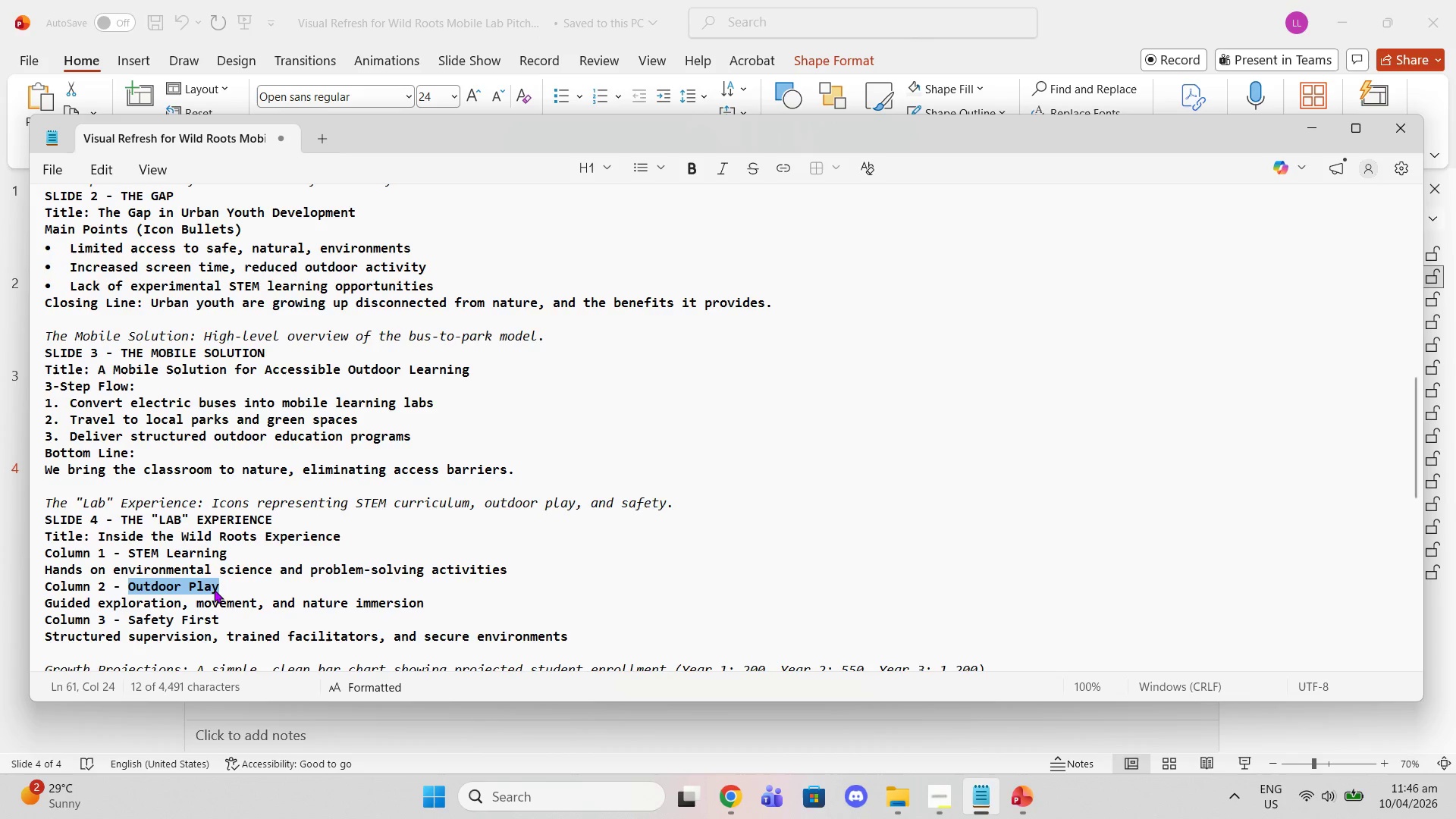 
right_click([214, 589])
 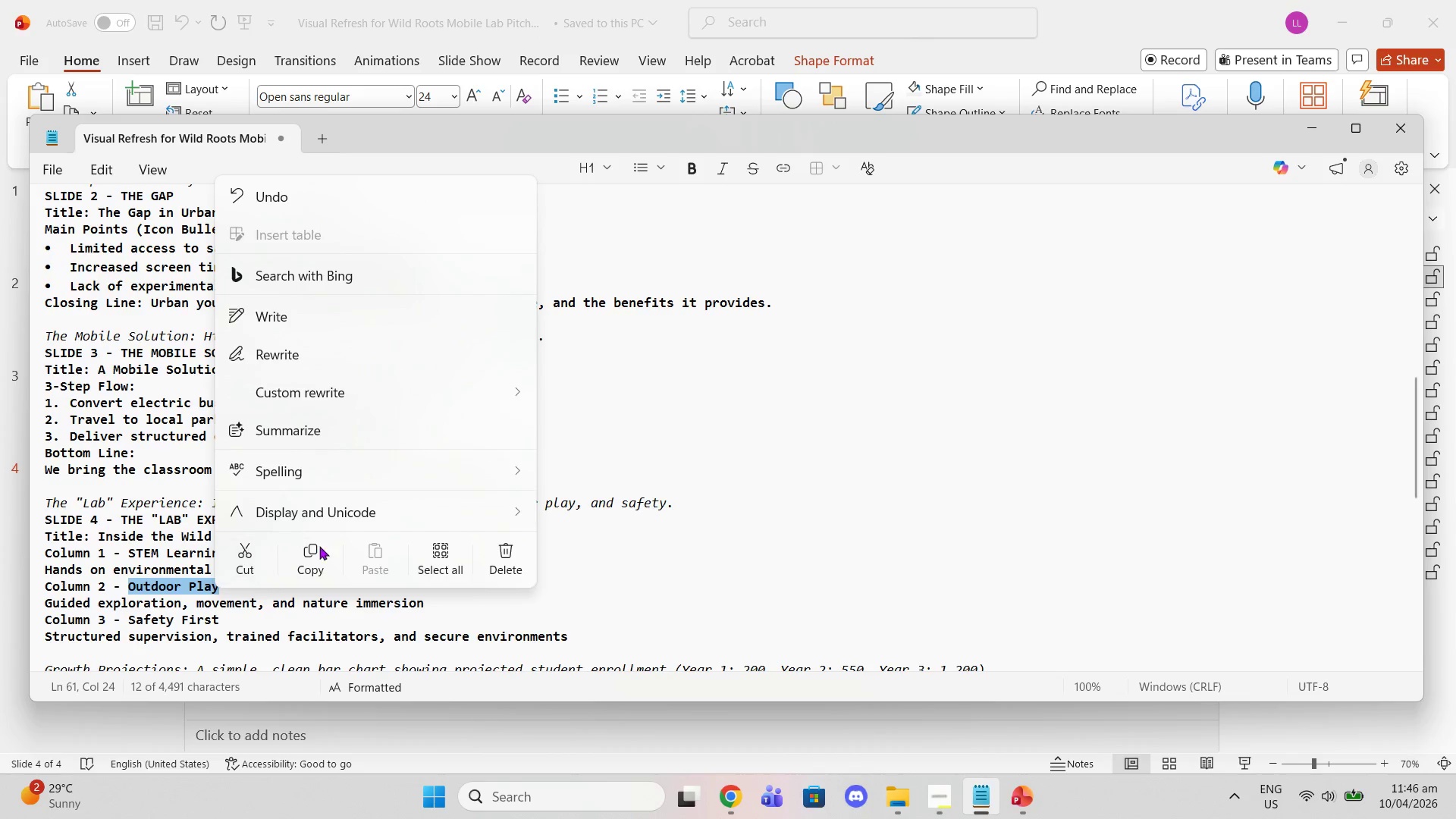 
left_click([312, 560])
 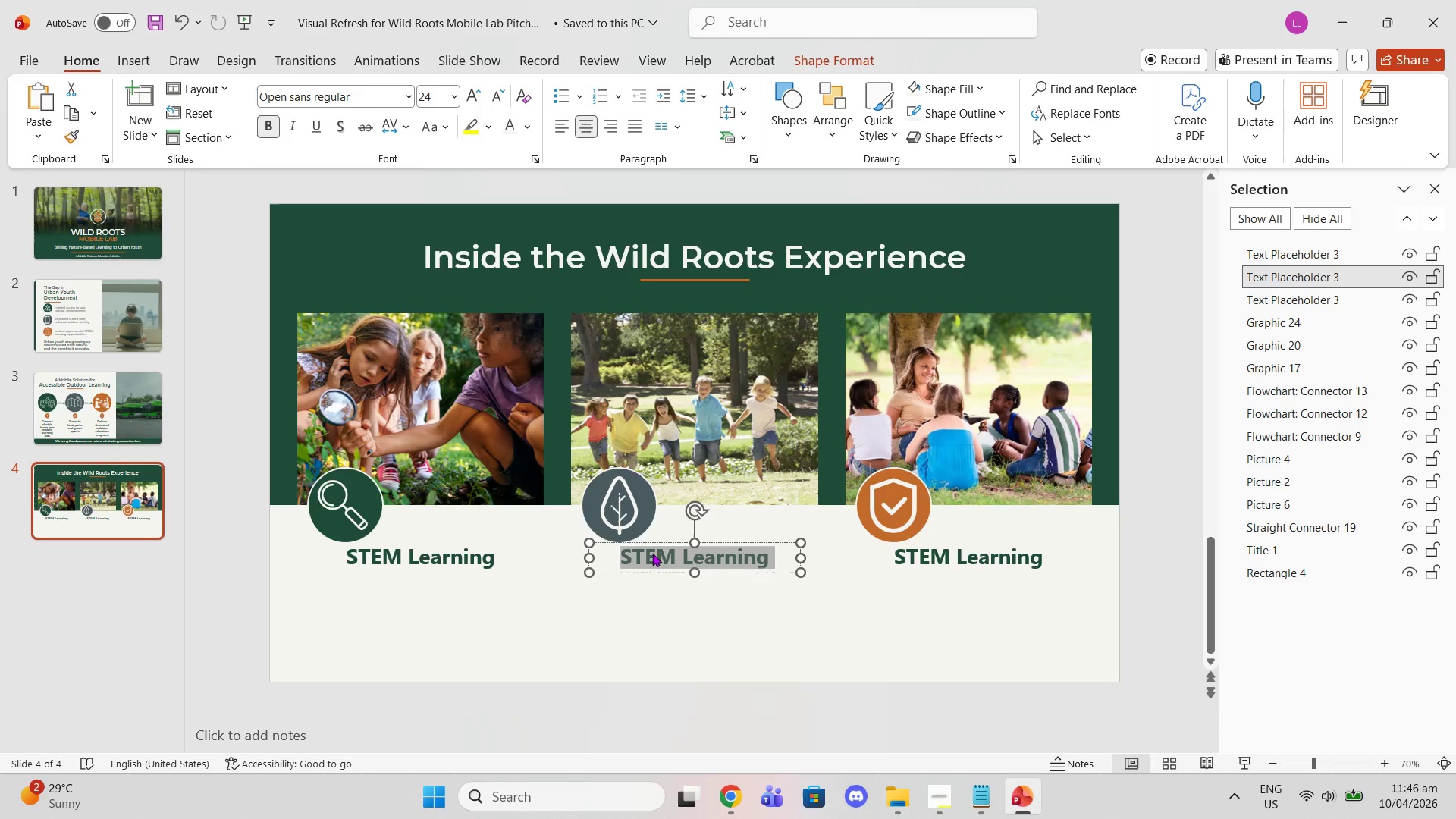 
key(Control+V)
 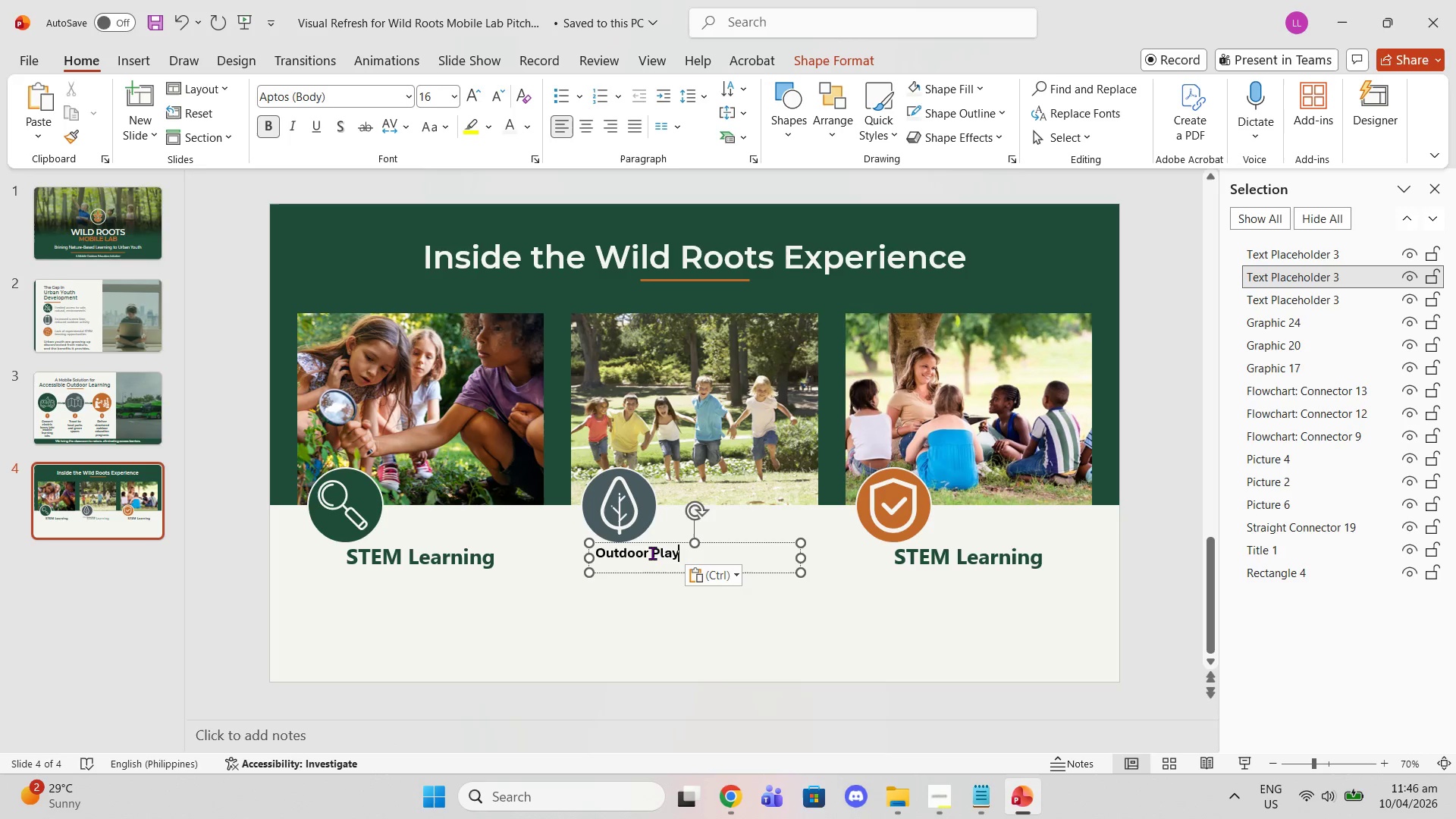 
key(Control+ControlLeft)
 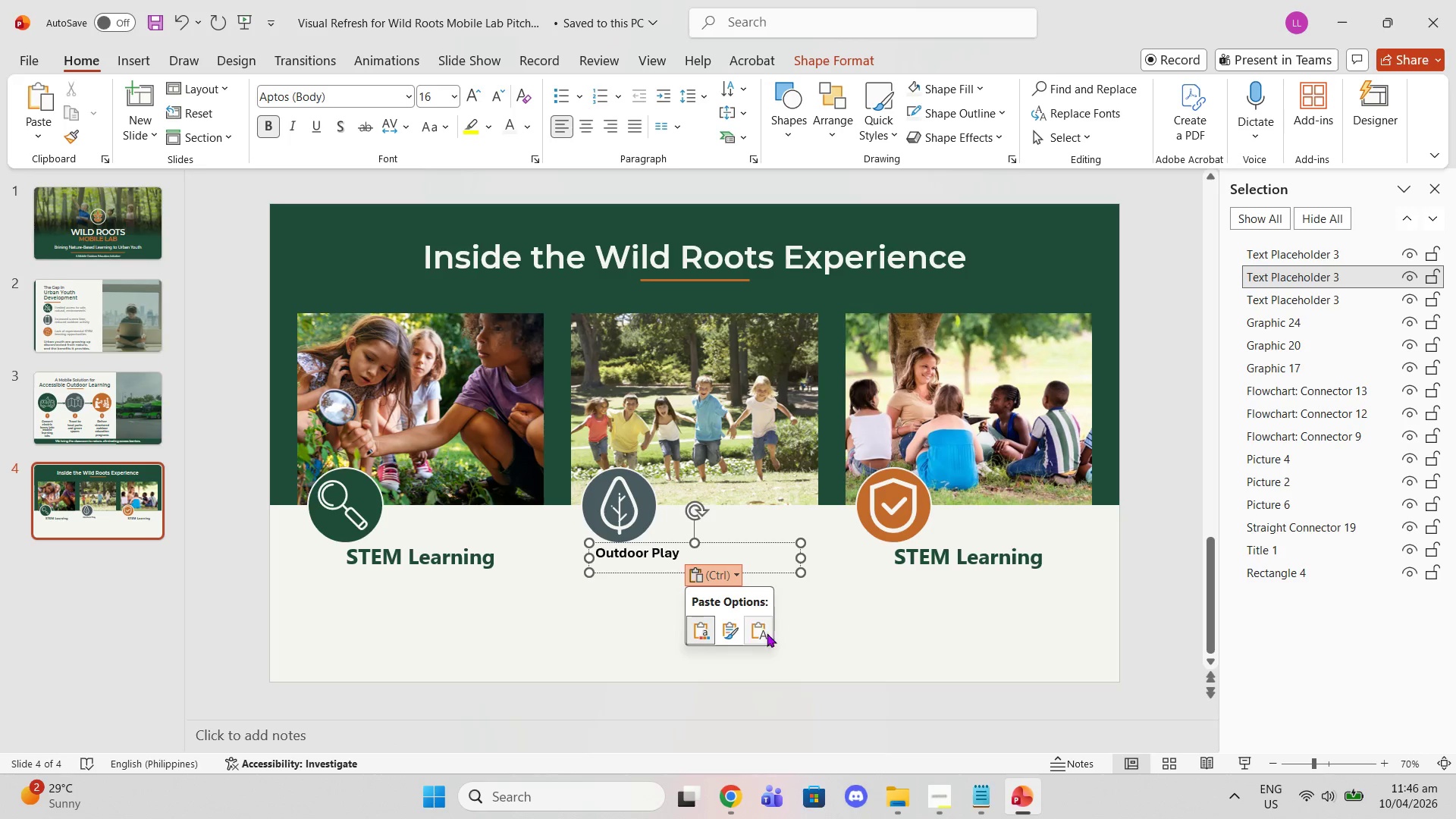 
left_click([769, 635])
 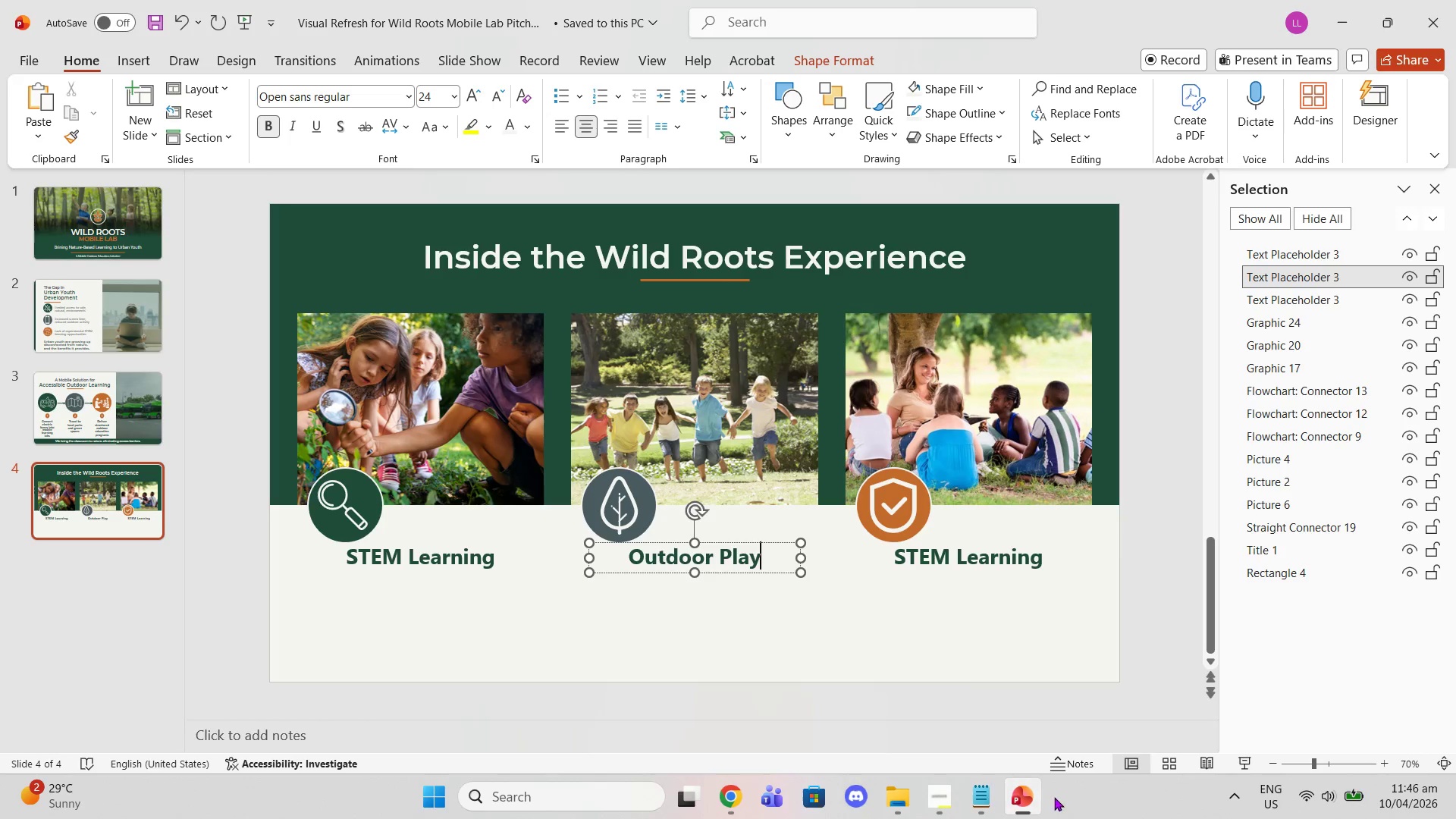 
left_click([983, 802])
 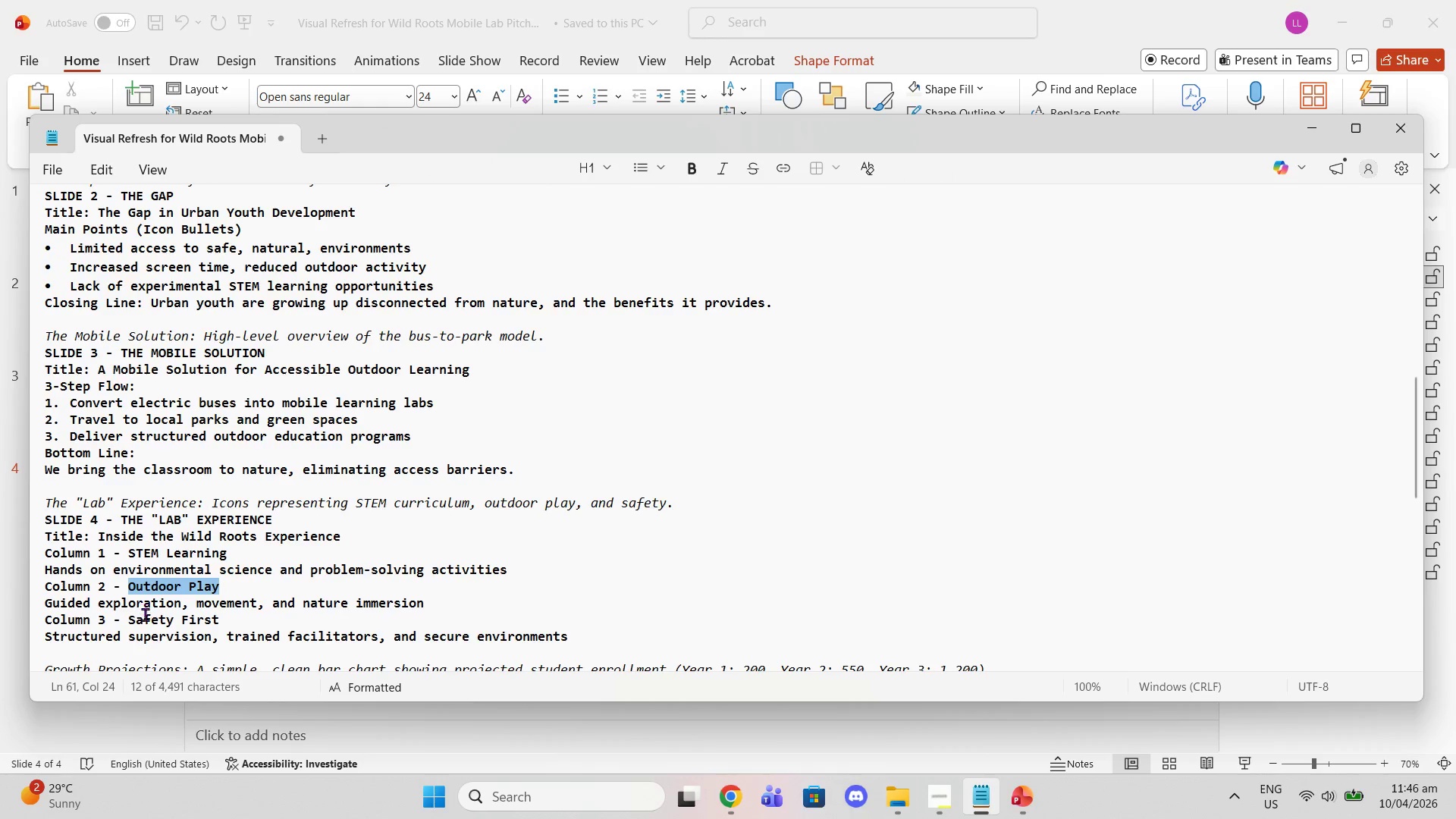 
double_click([143, 619])
 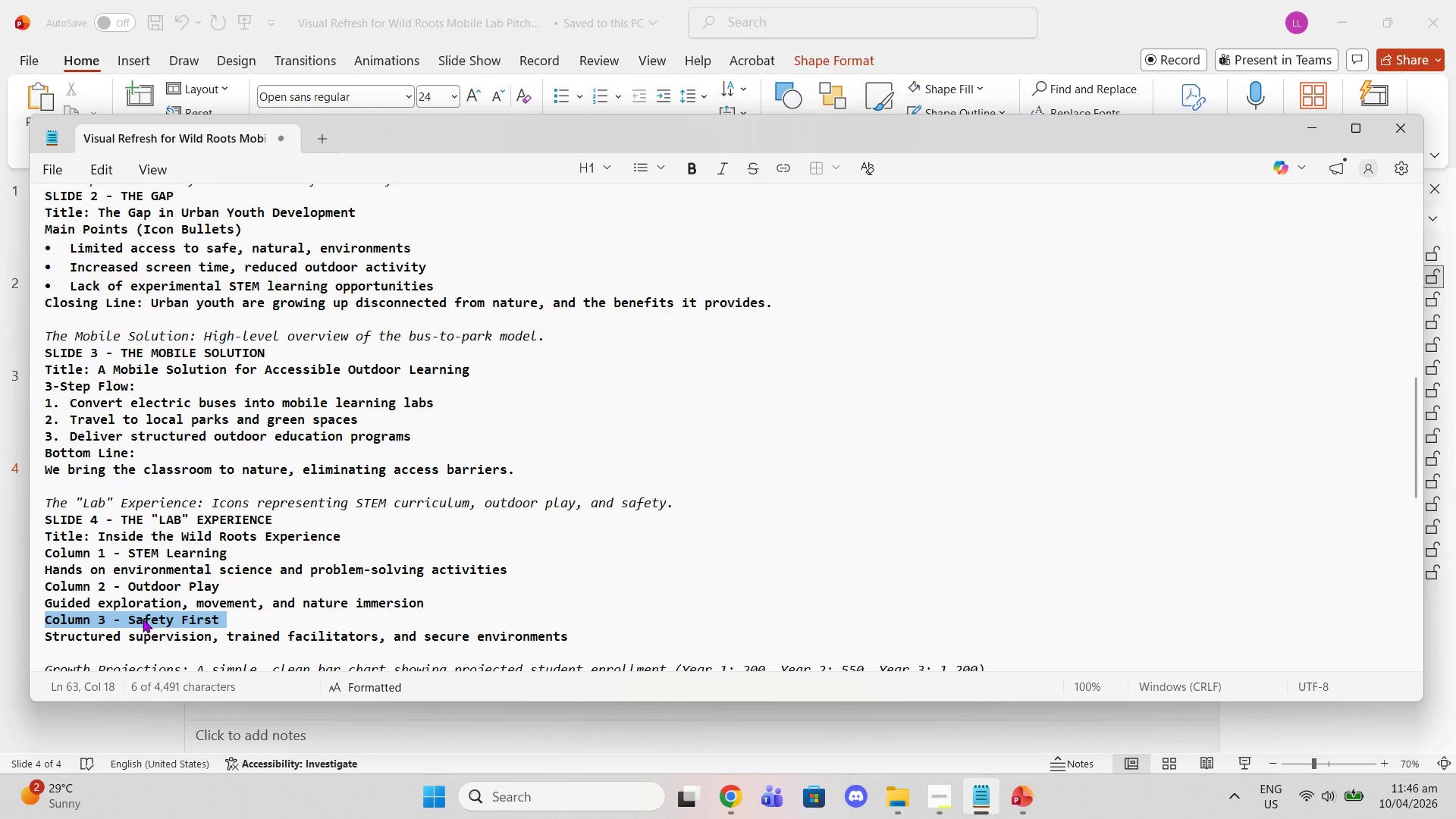 
triple_click([143, 619])
 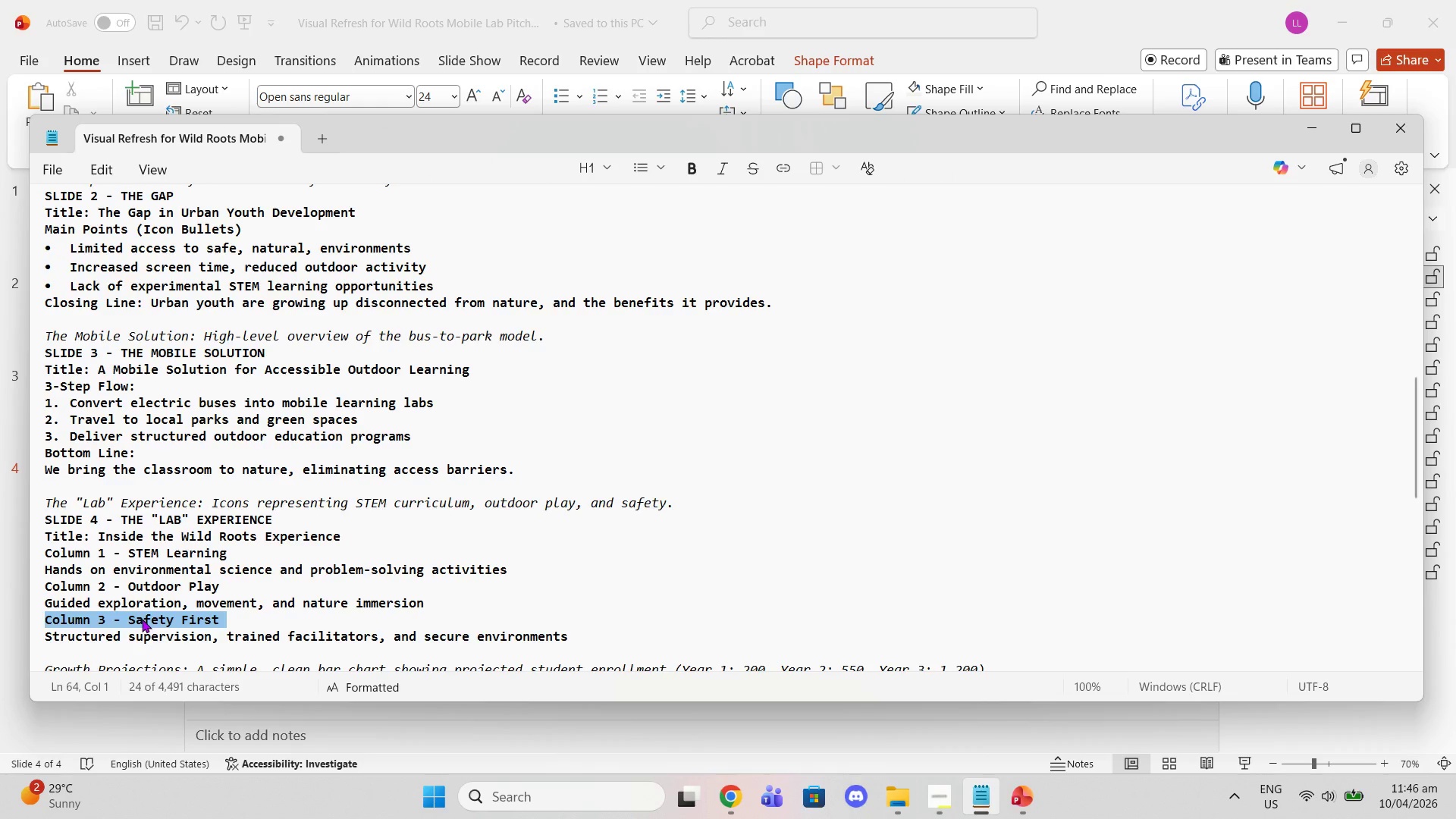 
triple_click([142, 619])
 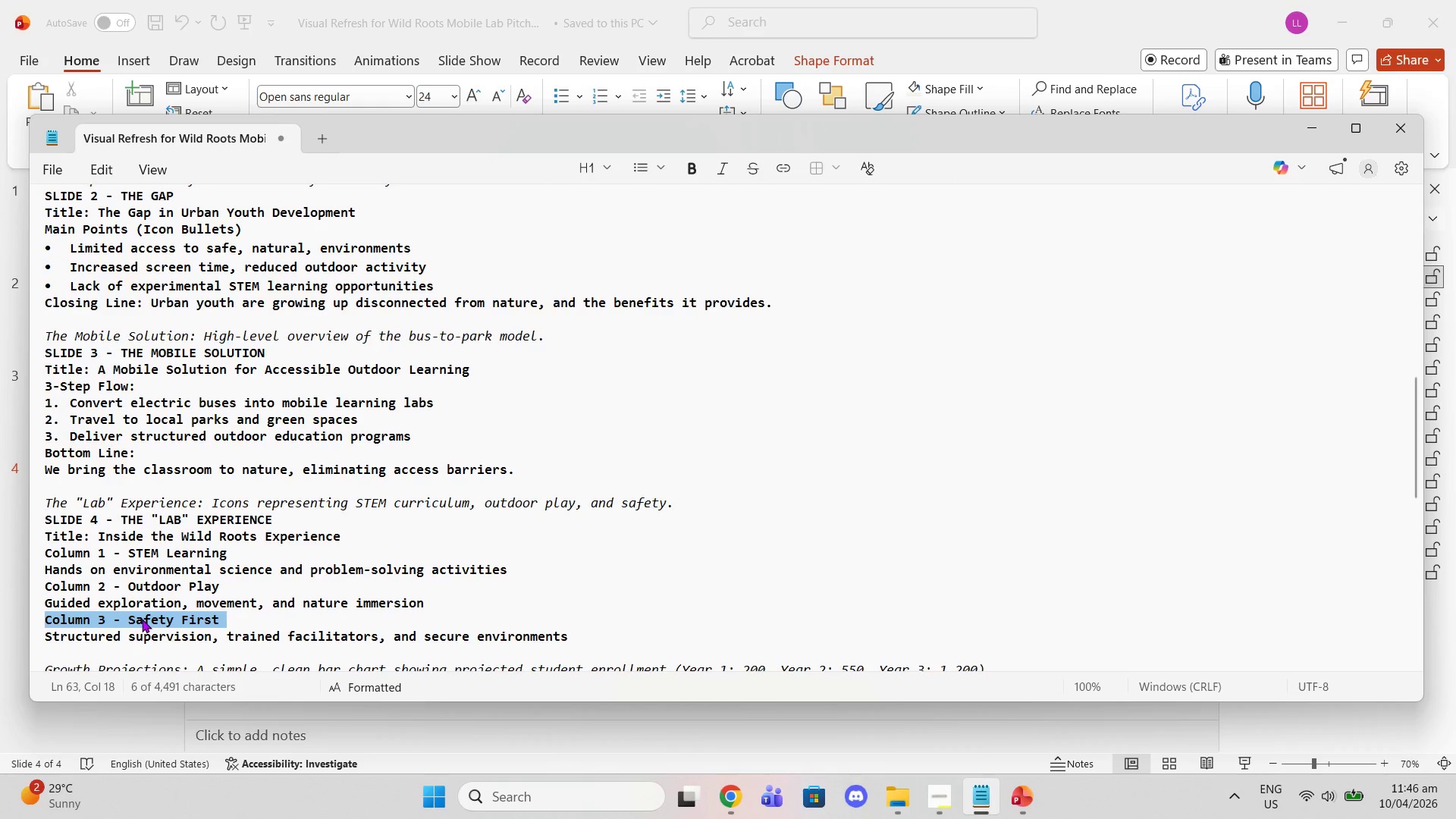 
triple_click([142, 619])
 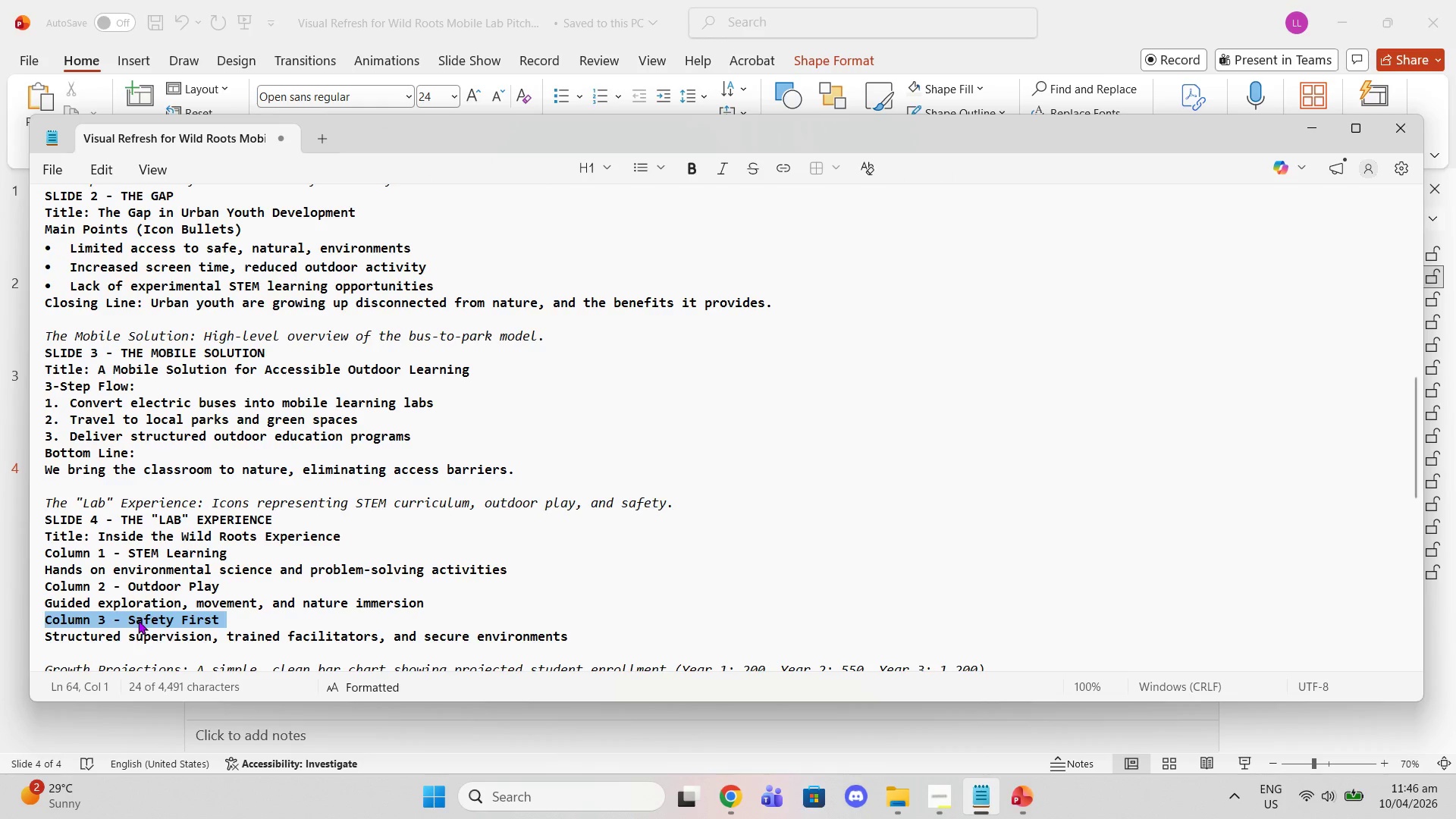 
triple_click([138, 620])
 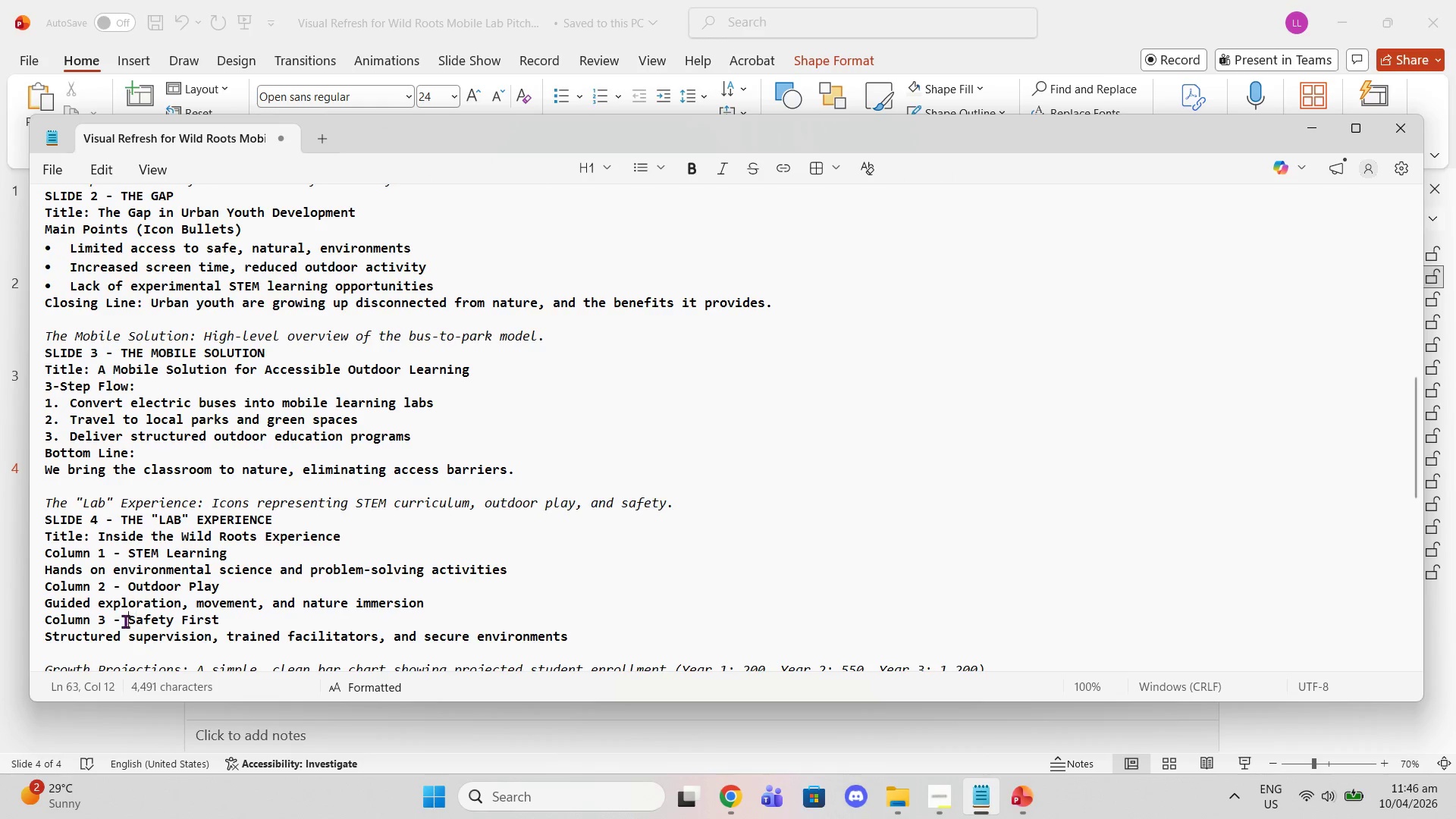 
left_click_drag(start_coordinate=[125, 621], to_coordinate=[222, 619])
 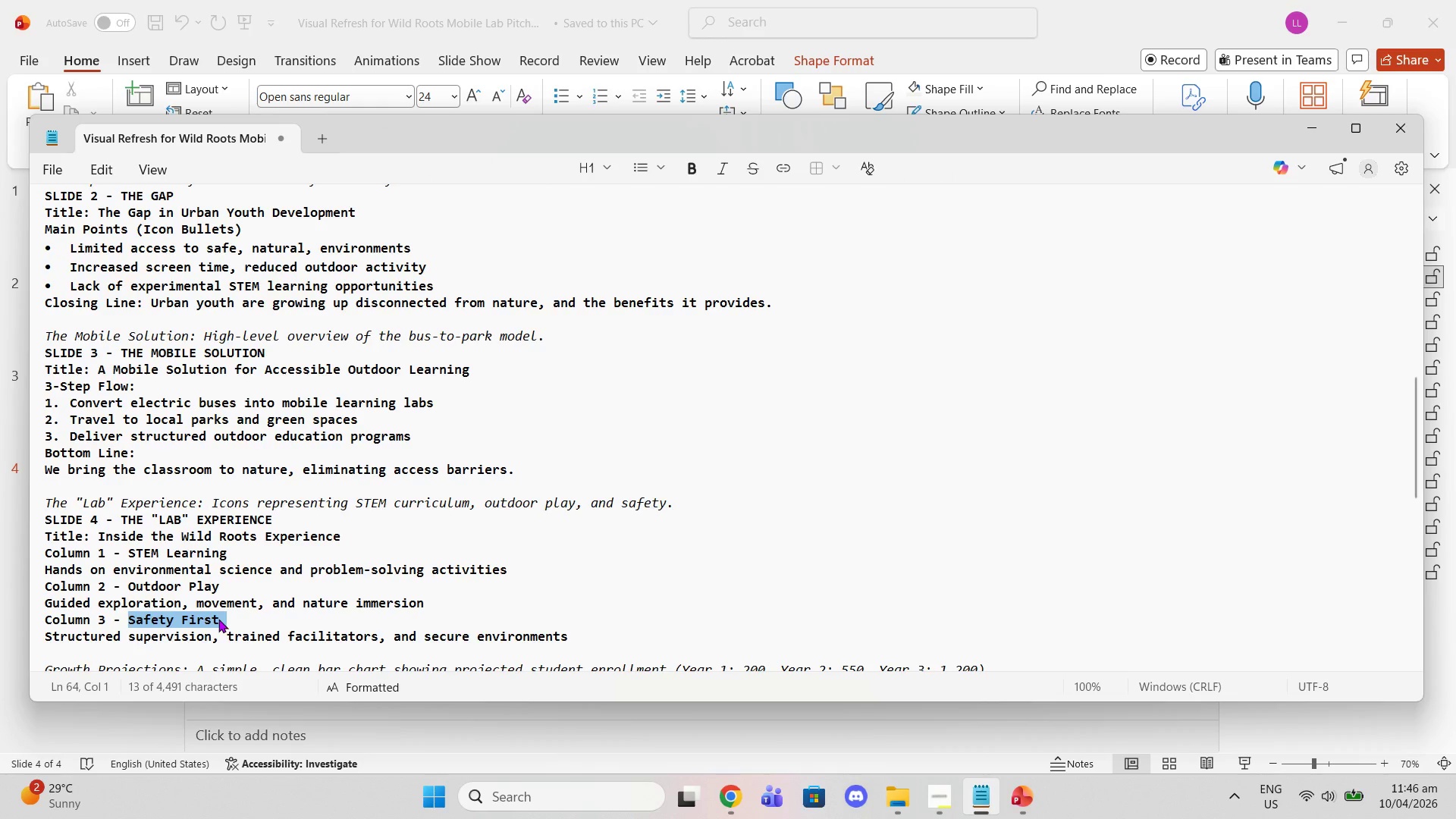 
left_click([218, 619])
 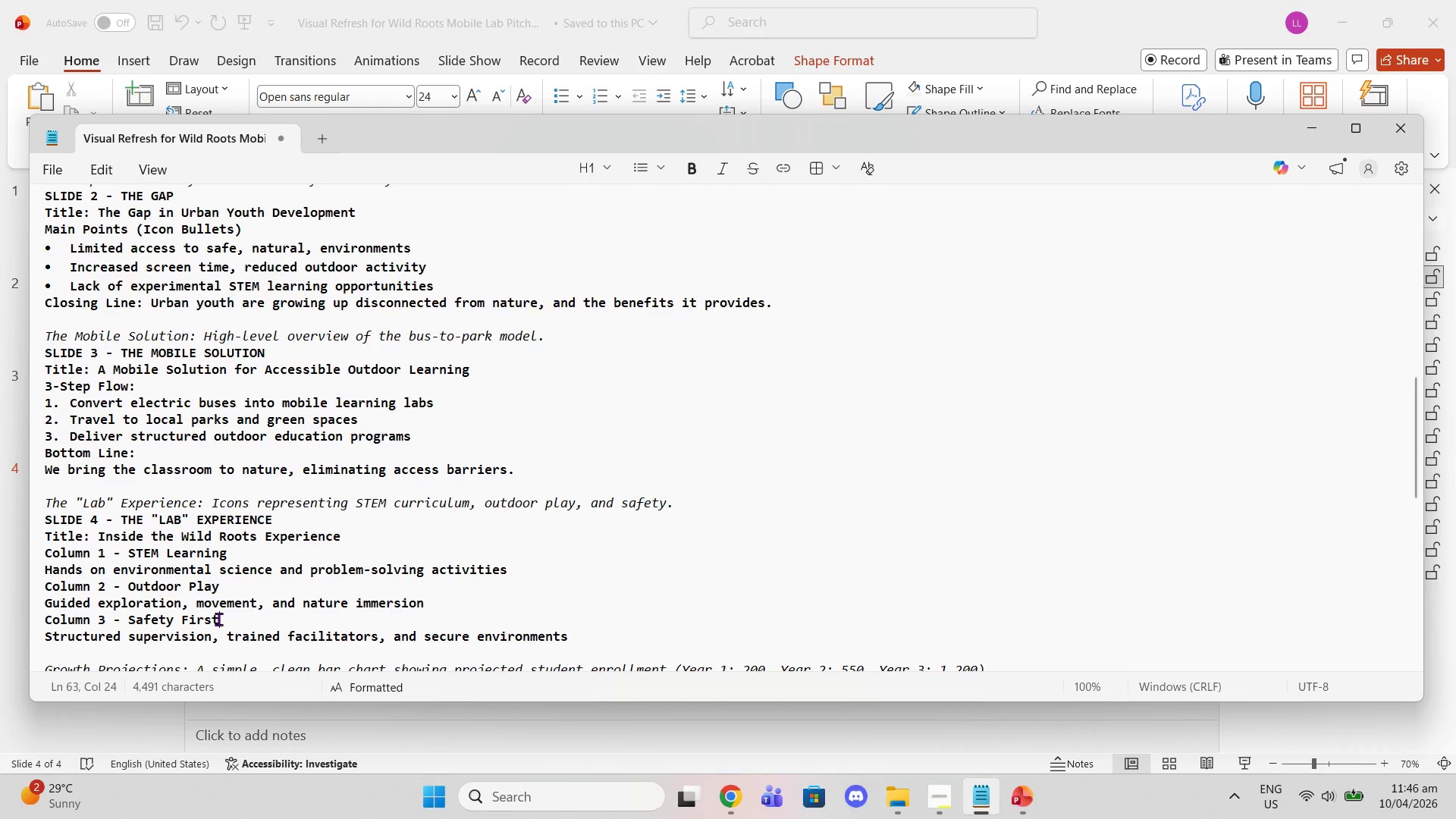 
left_click_drag(start_coordinate=[218, 619], to_coordinate=[129, 617])
 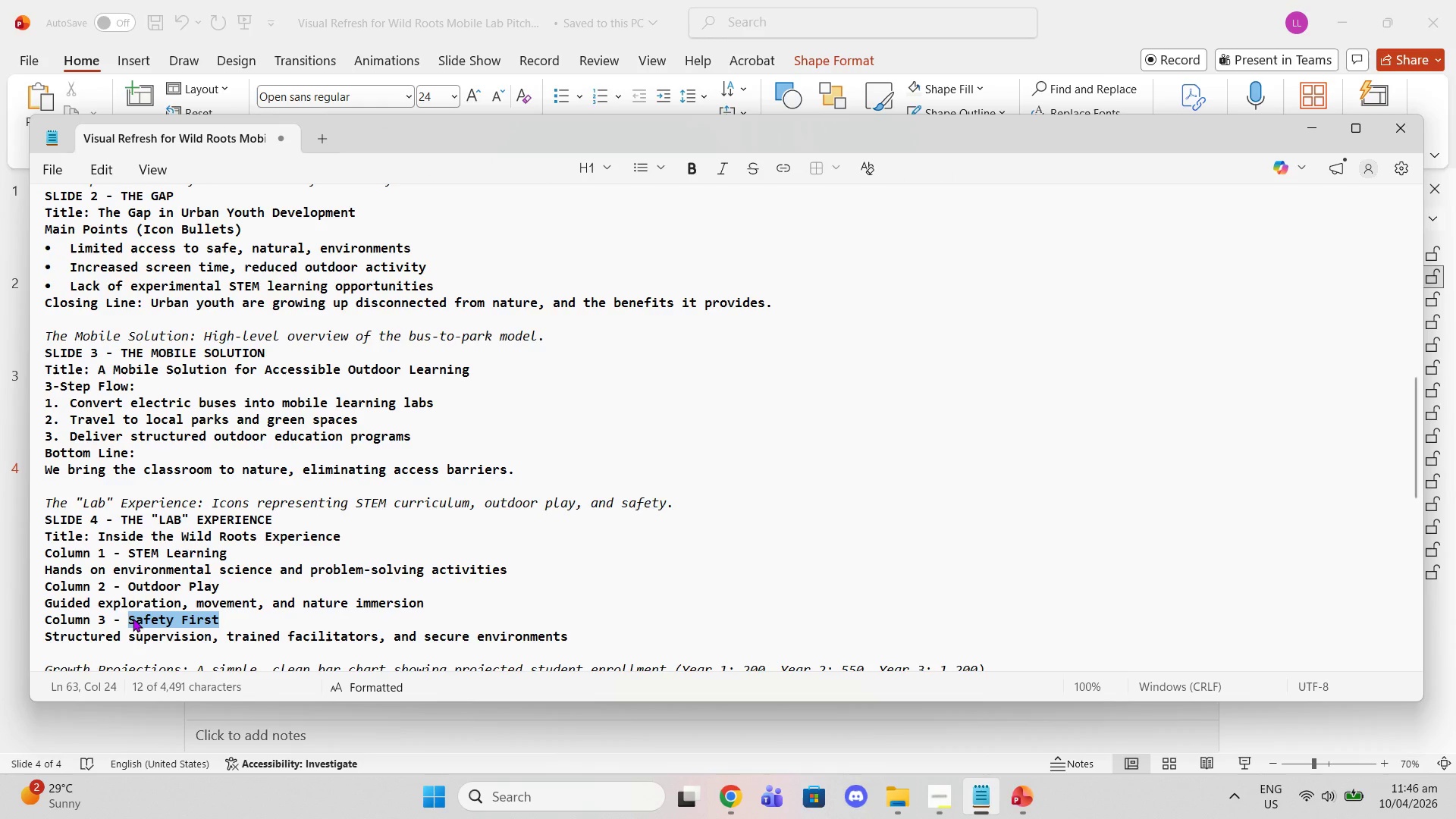 
key(Control+C)
 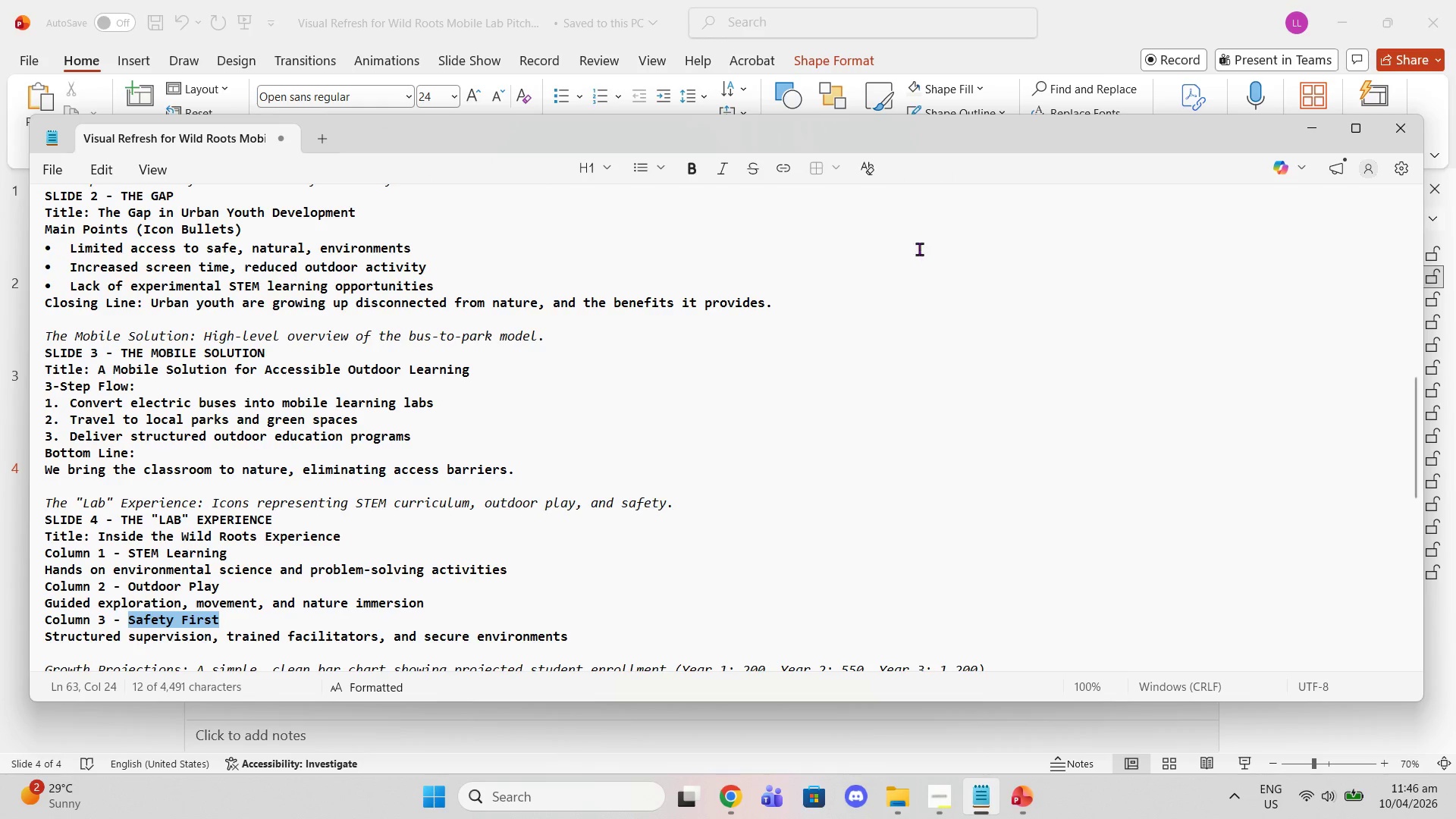 
left_click_drag(start_coordinate=[1076, 43], to_coordinate=[1075, 49])
 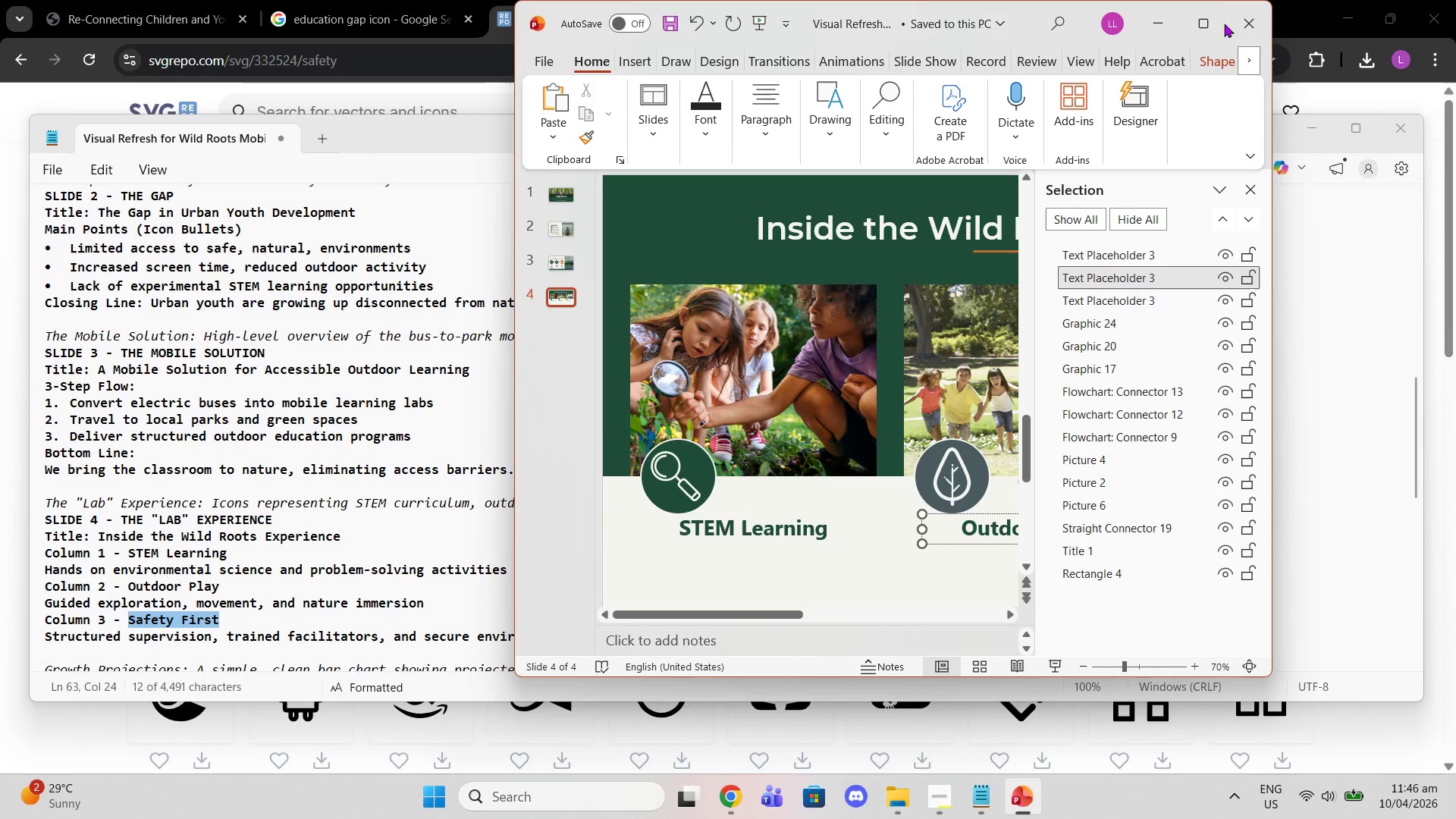 
left_click([1219, 30])
 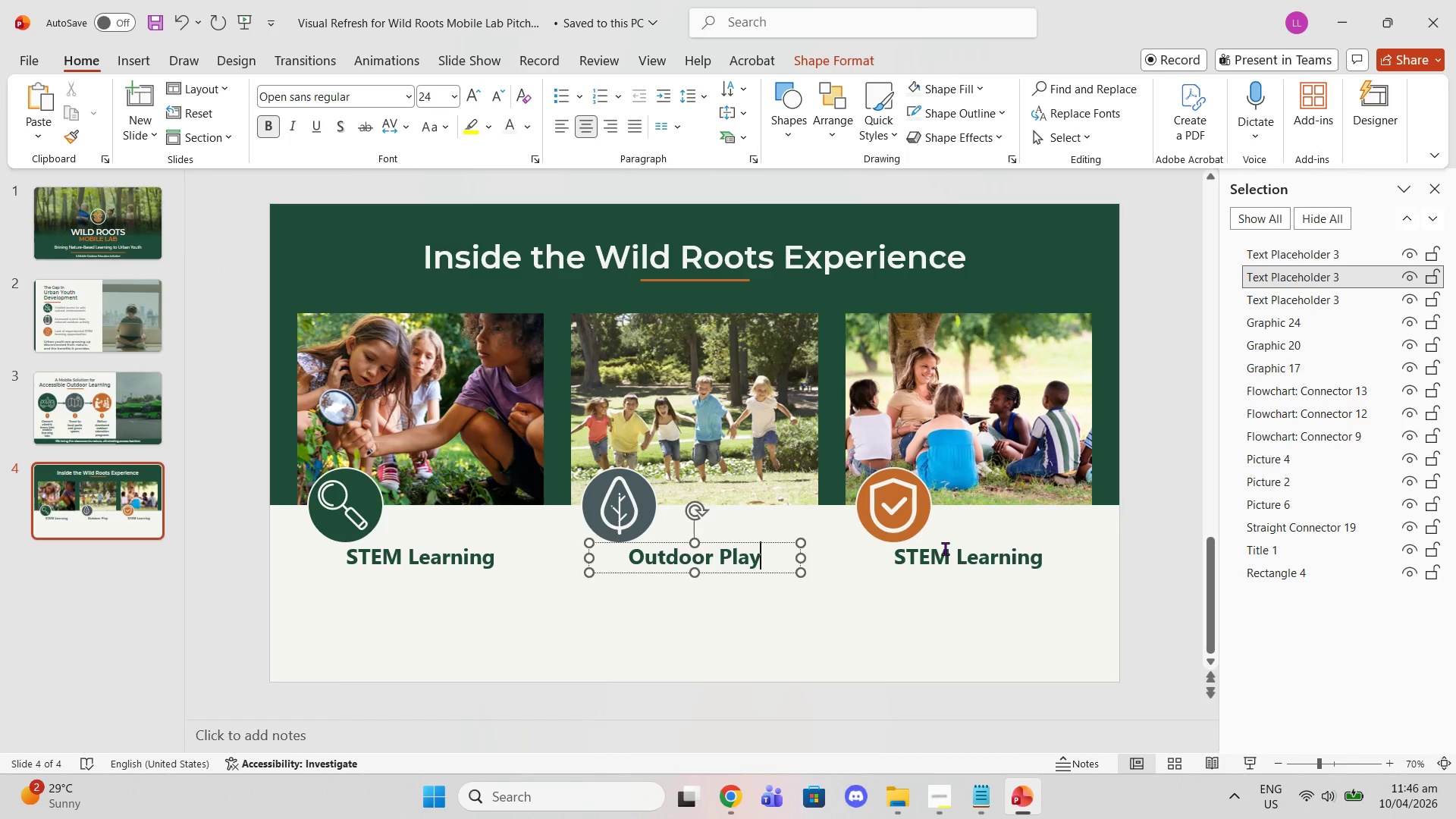 
double_click([945, 548])
 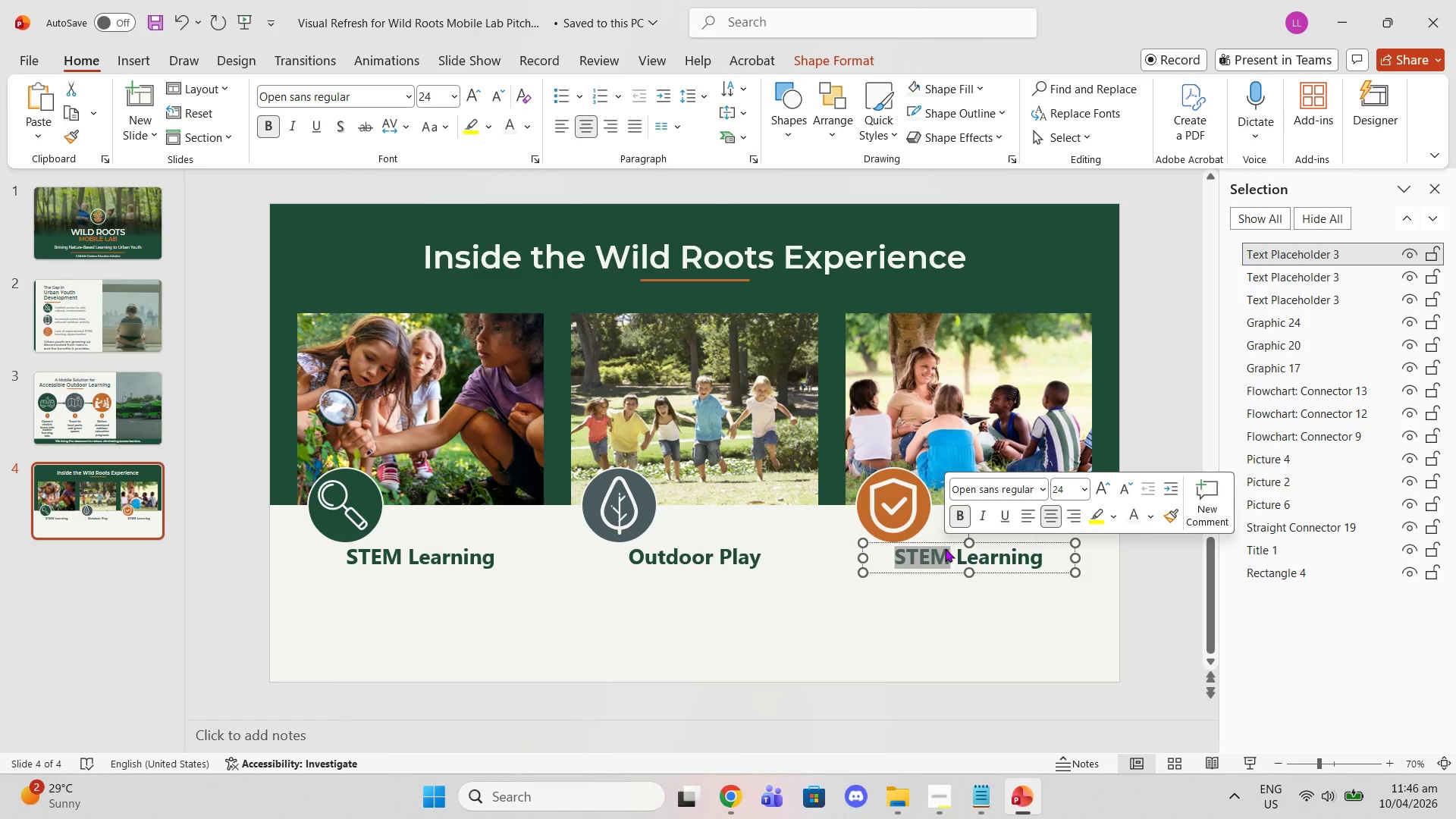 
triple_click([945, 548])
 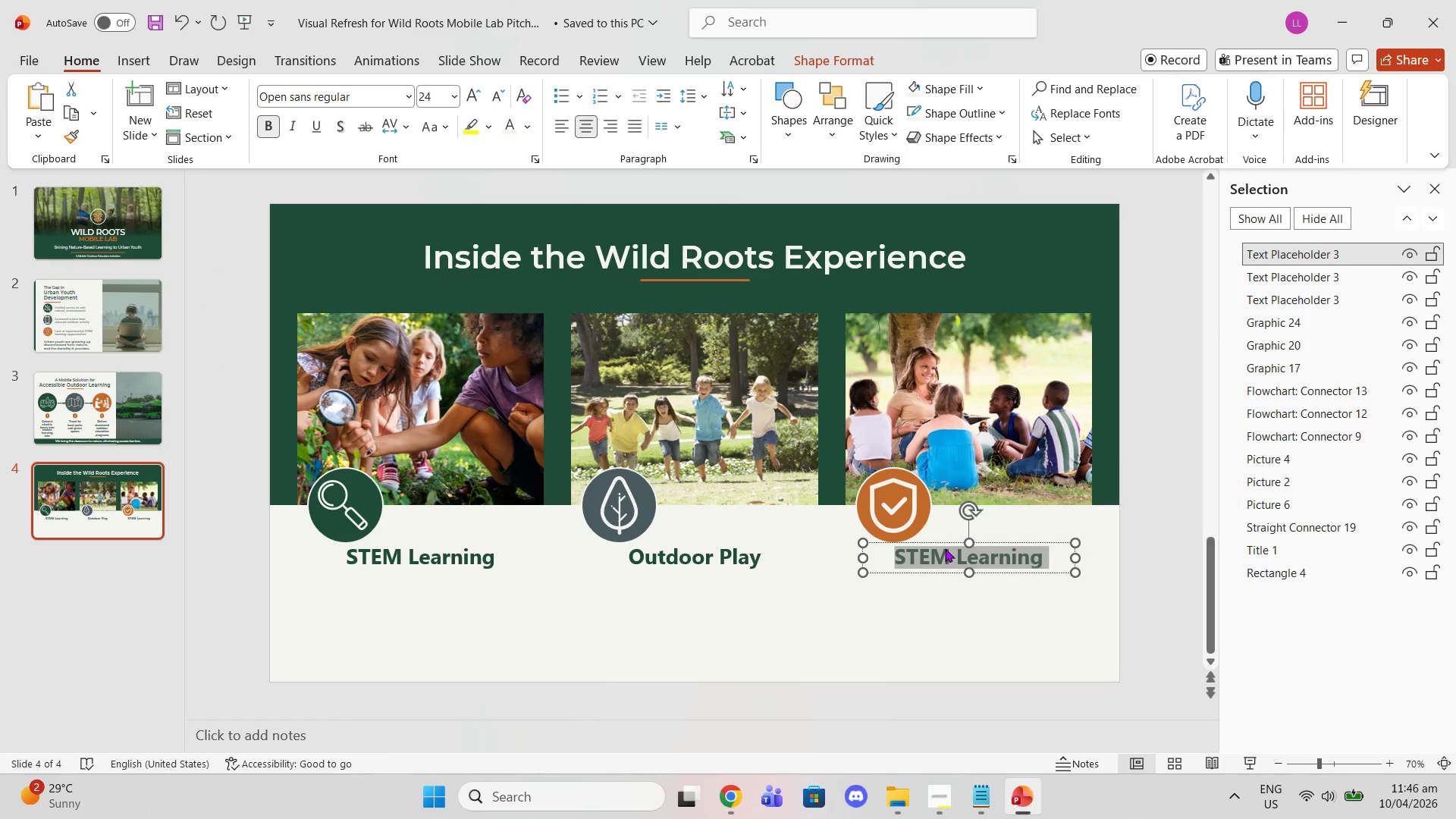 
key(Control+V)
 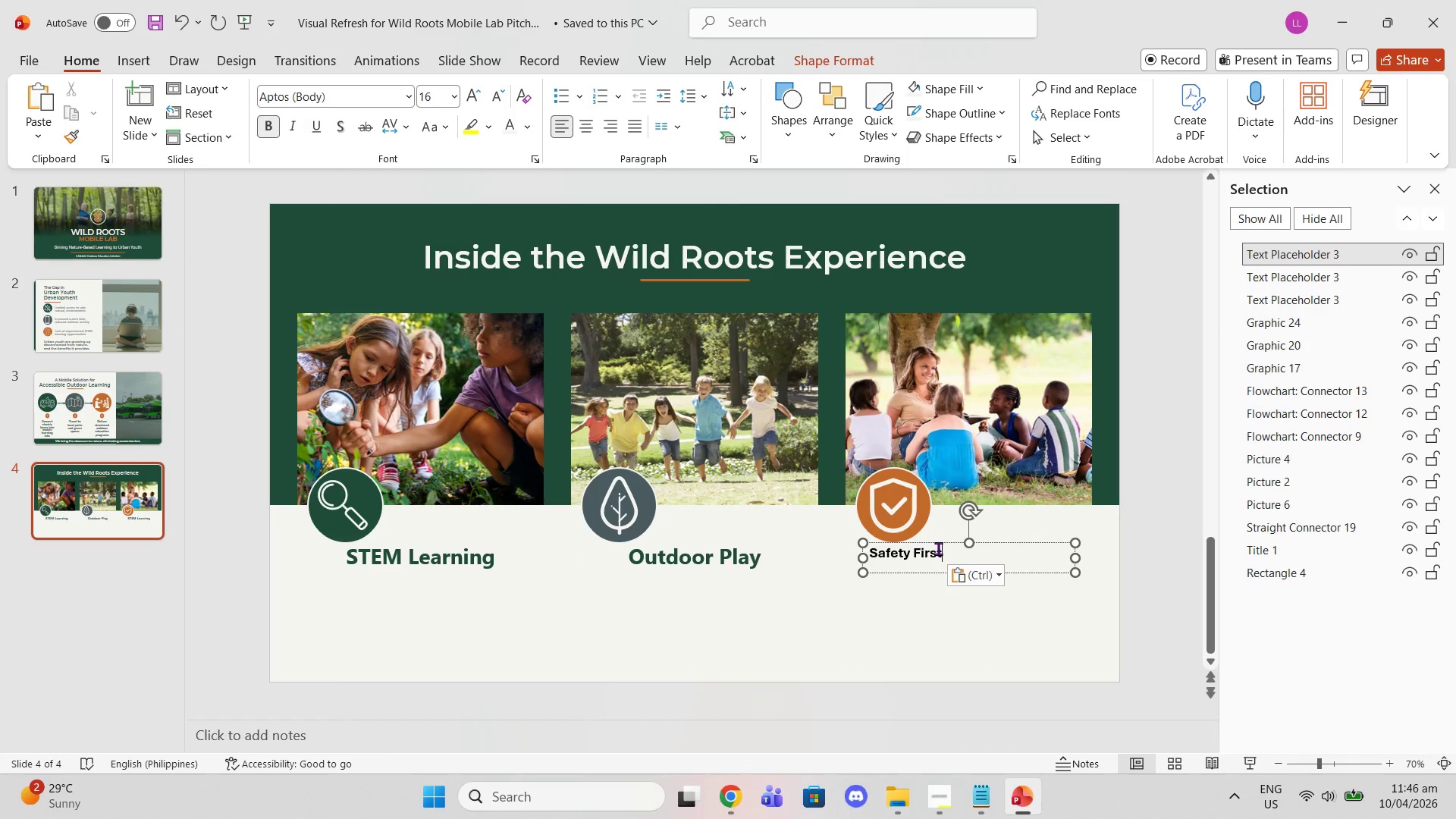 
key(Control+ControlLeft)
 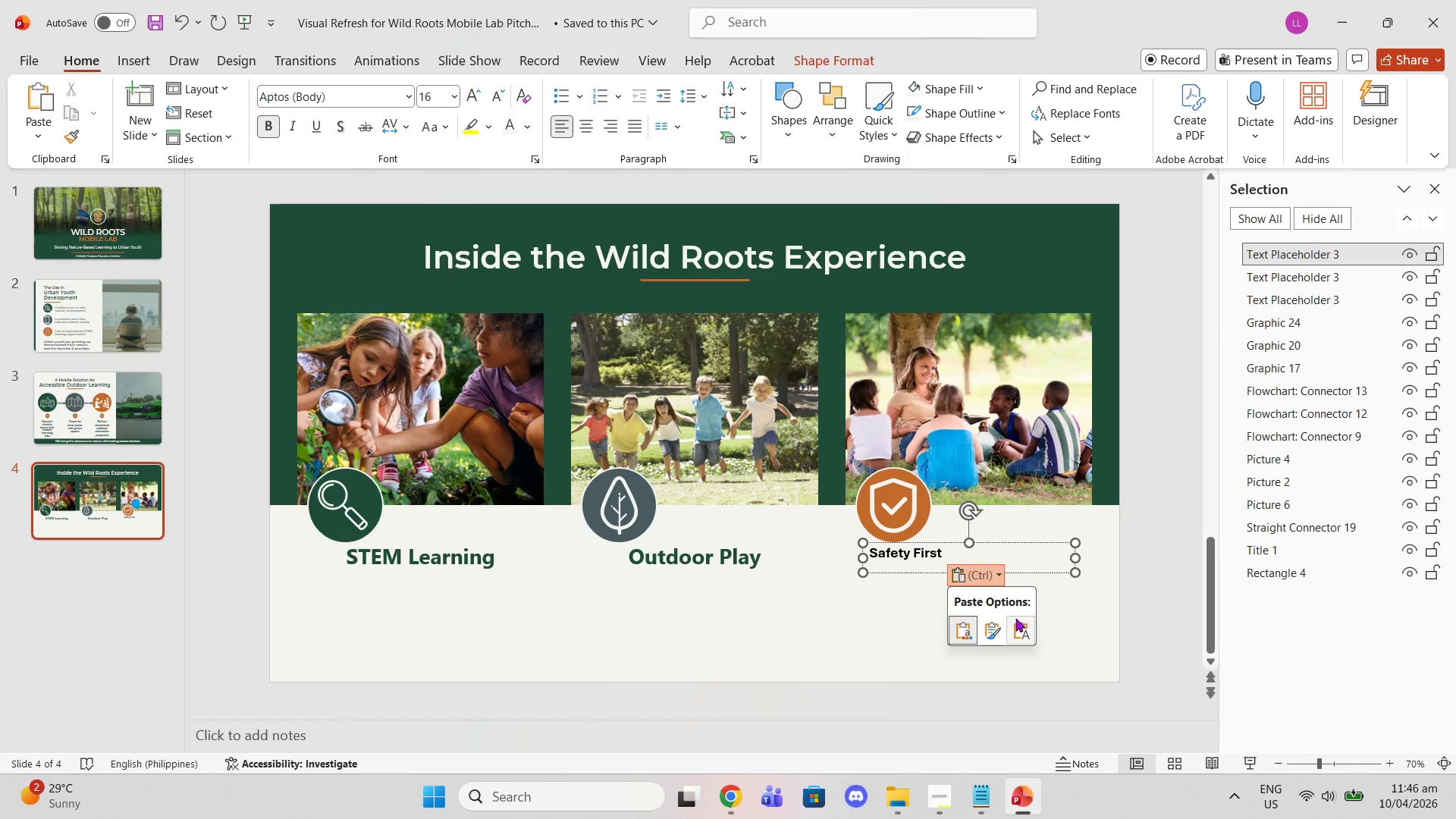 
left_click([1020, 625])
 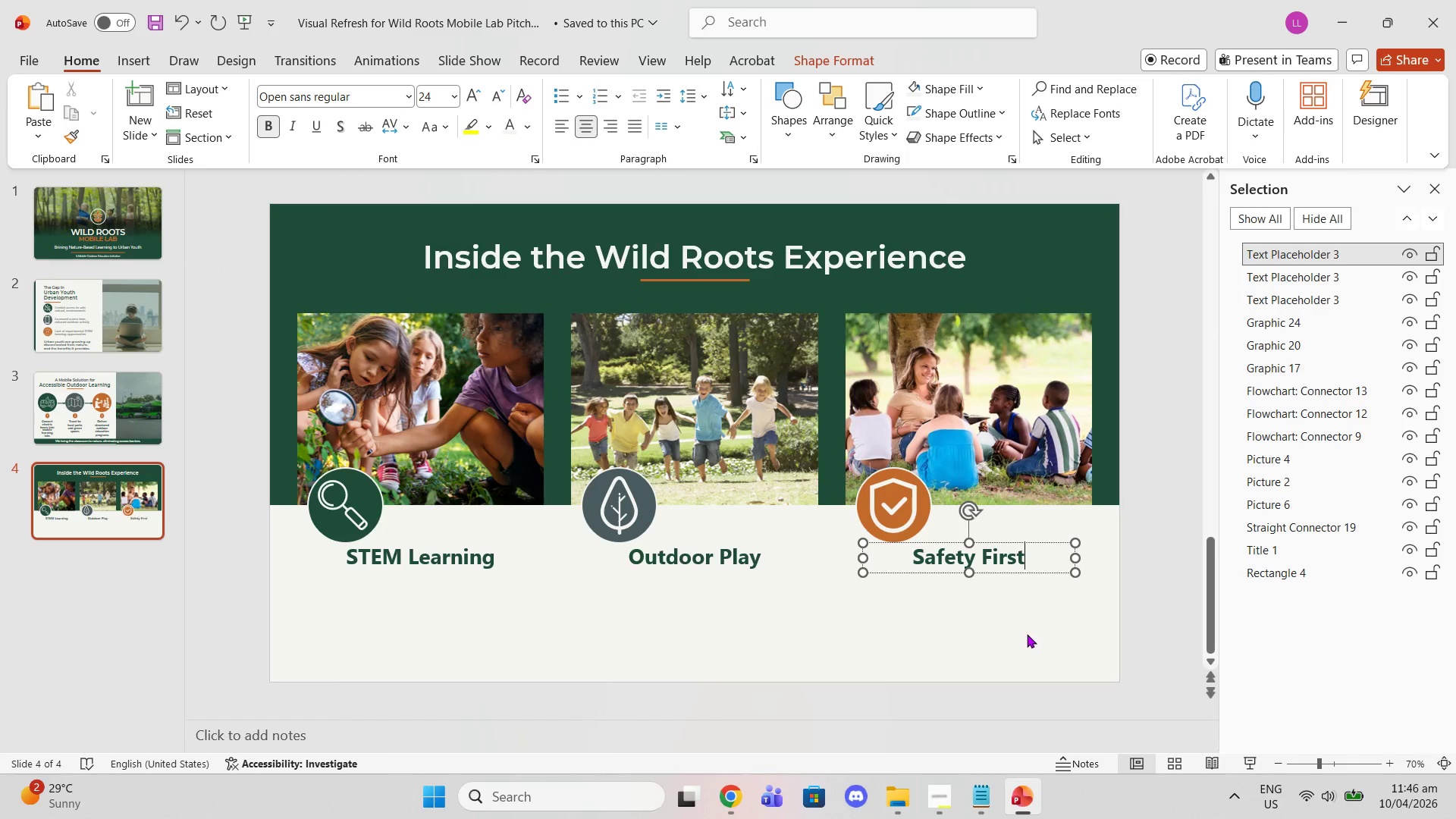 
left_click([1027, 634])
 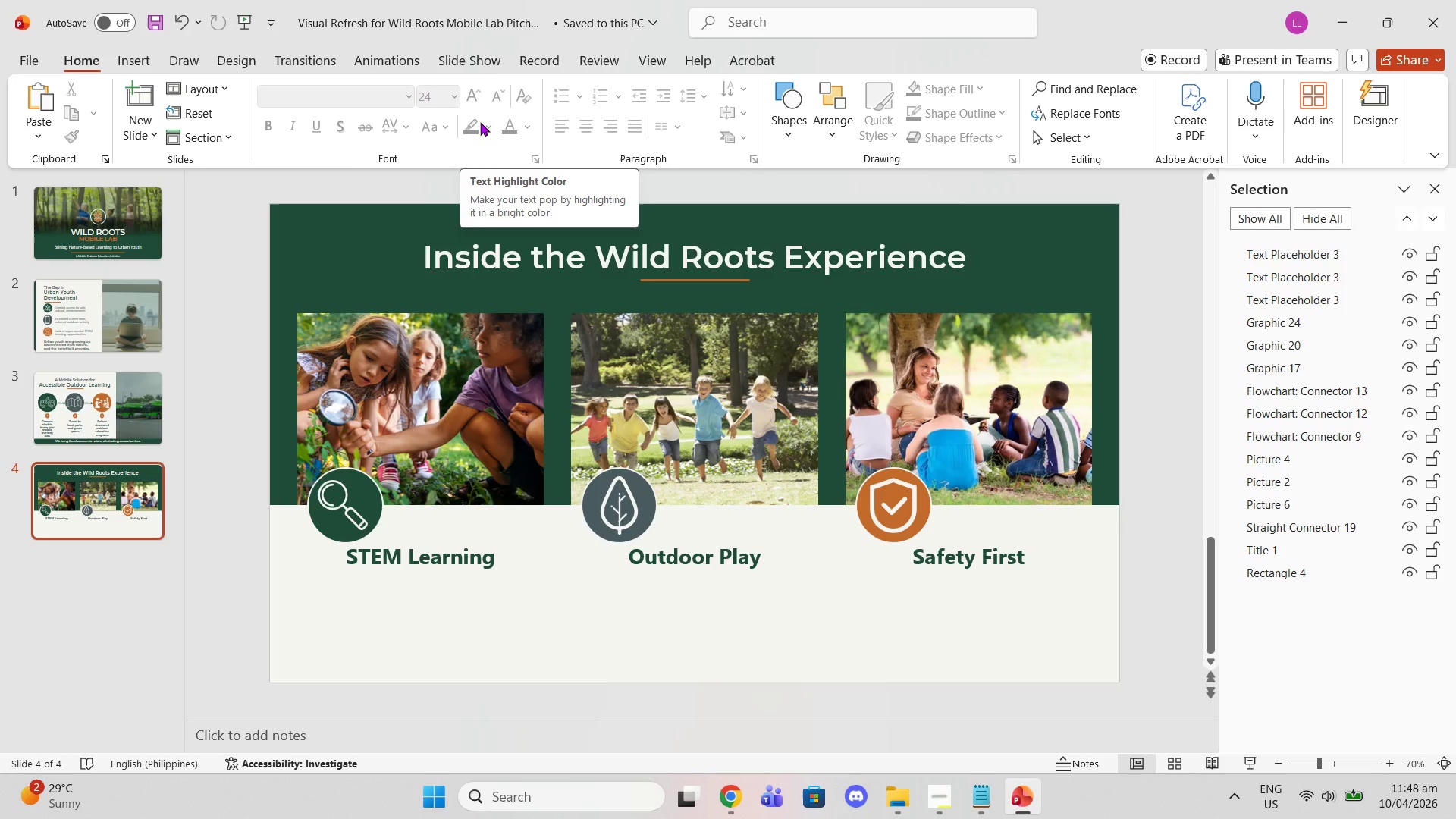 
wait(78.89)
 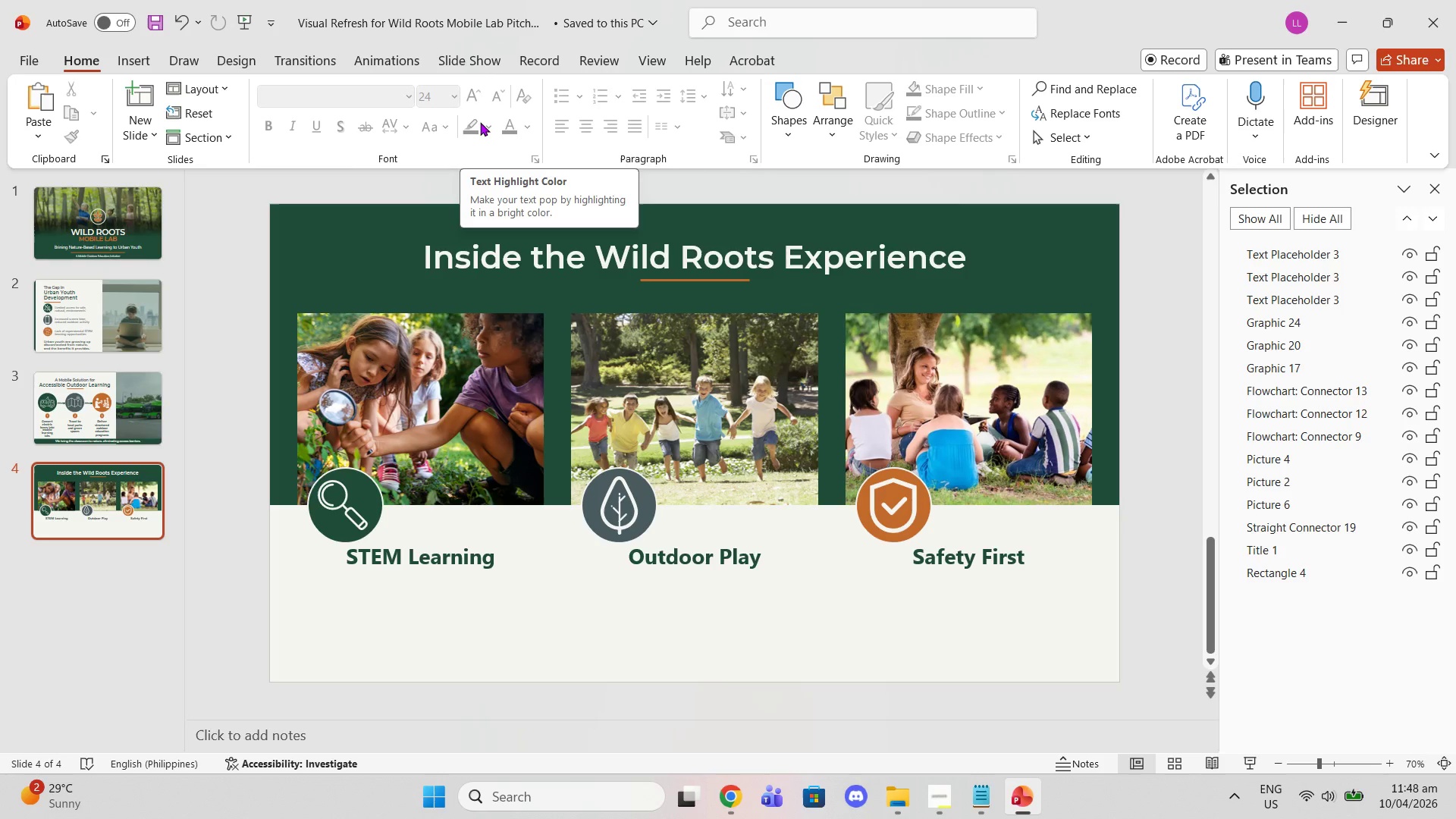 
left_click([121, 333])
 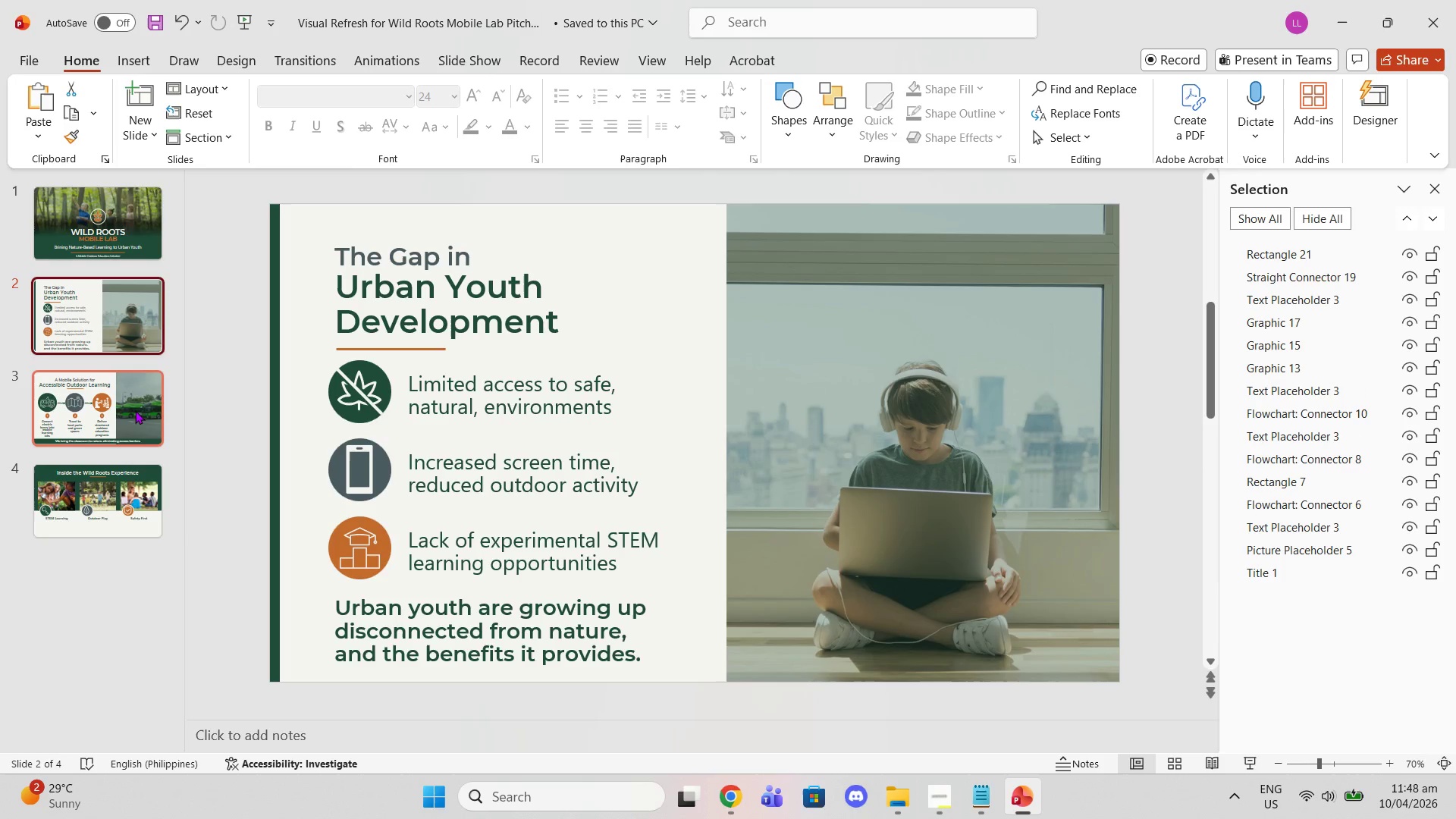 
left_click([136, 412])
 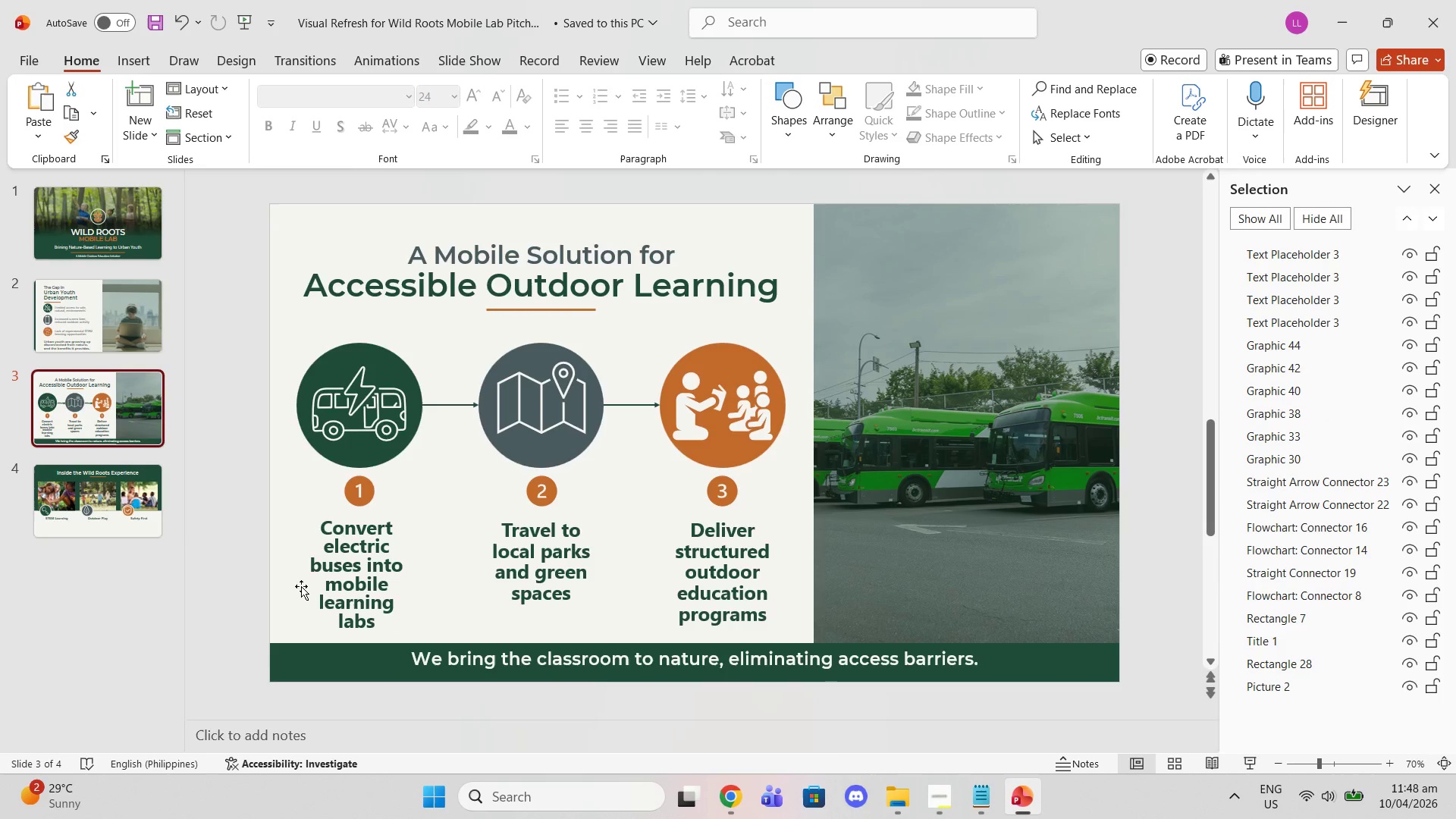 
left_click([302, 585])
 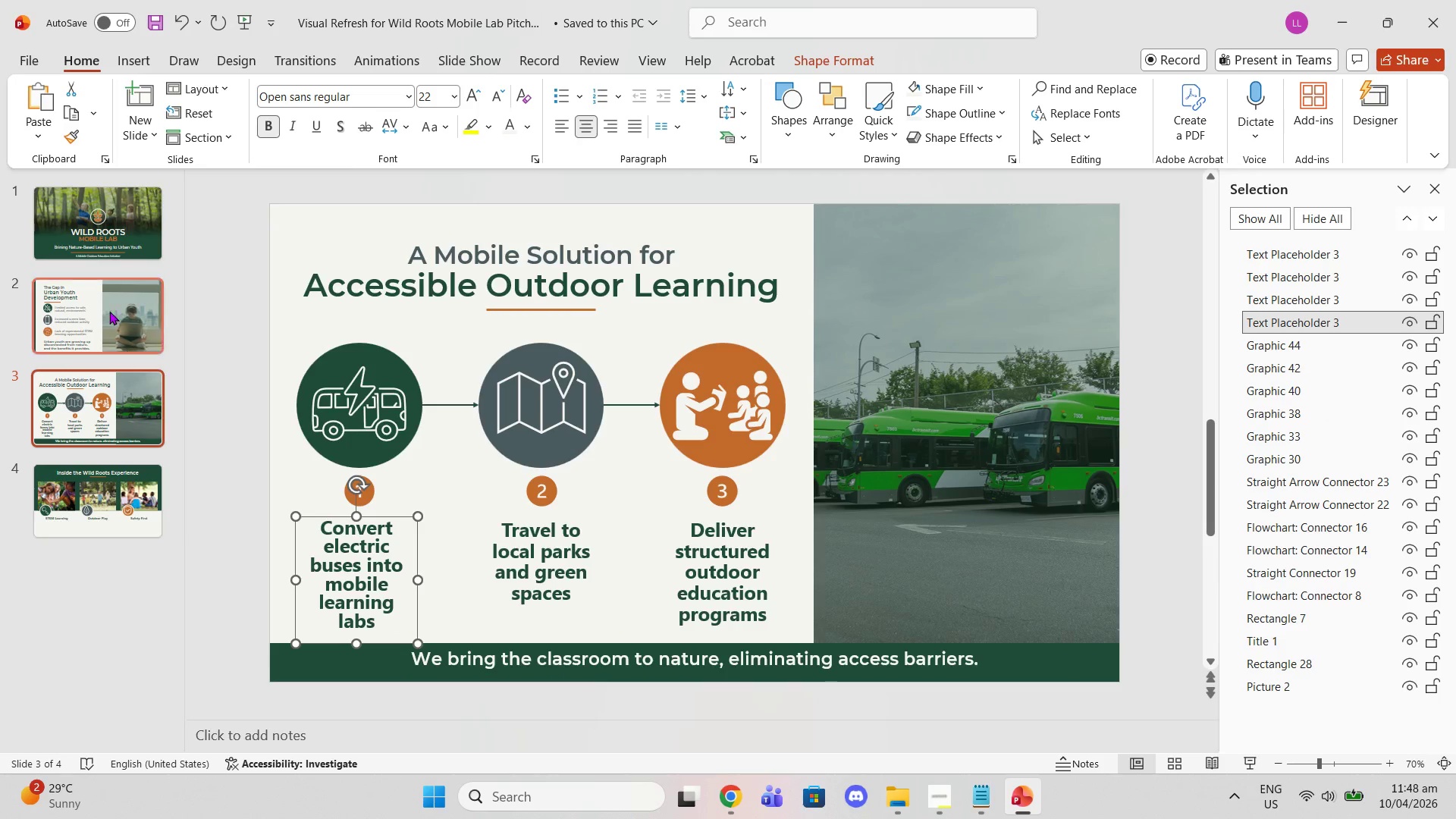 
left_click([105, 306])
 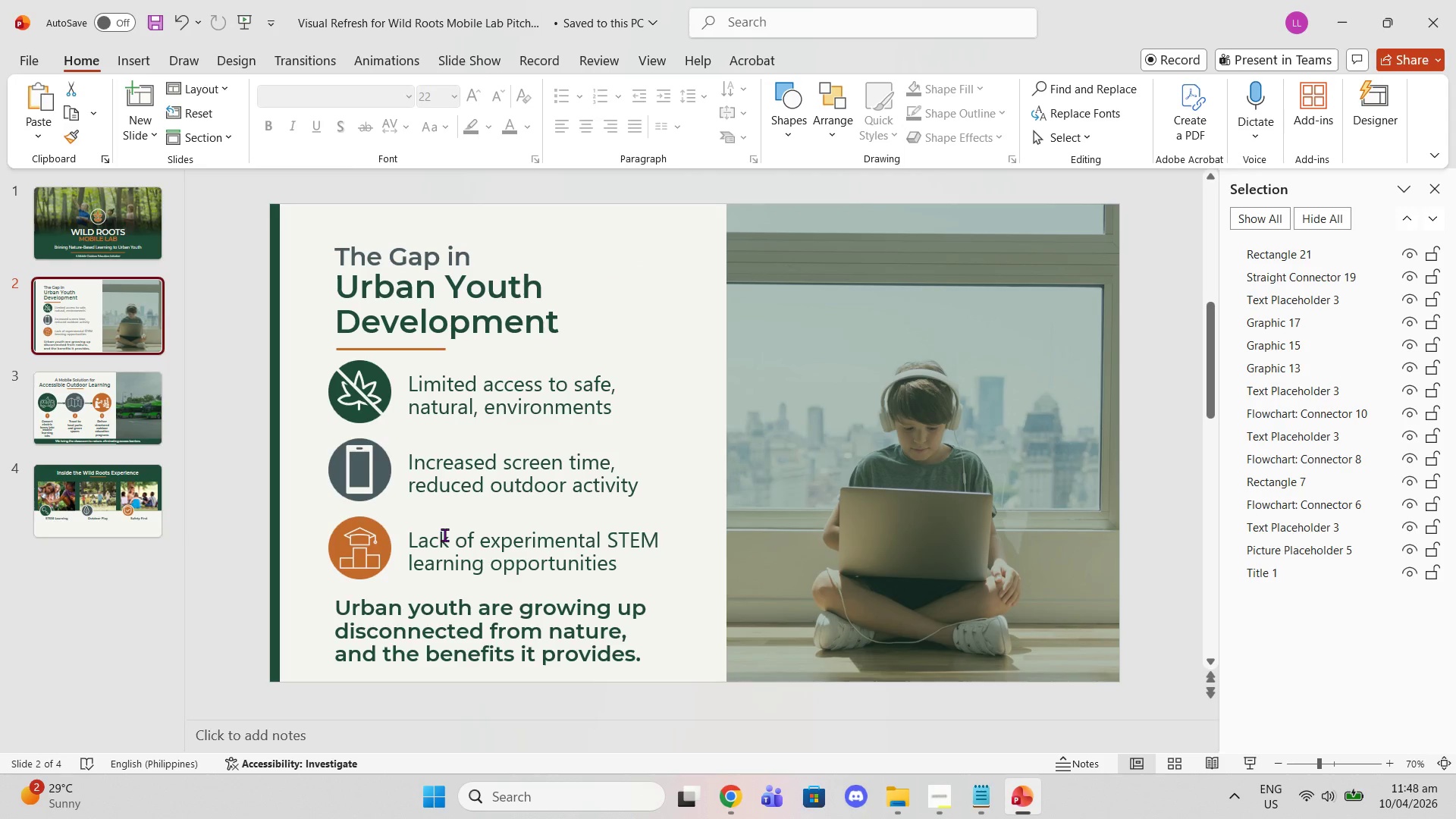 
left_click([449, 541])
 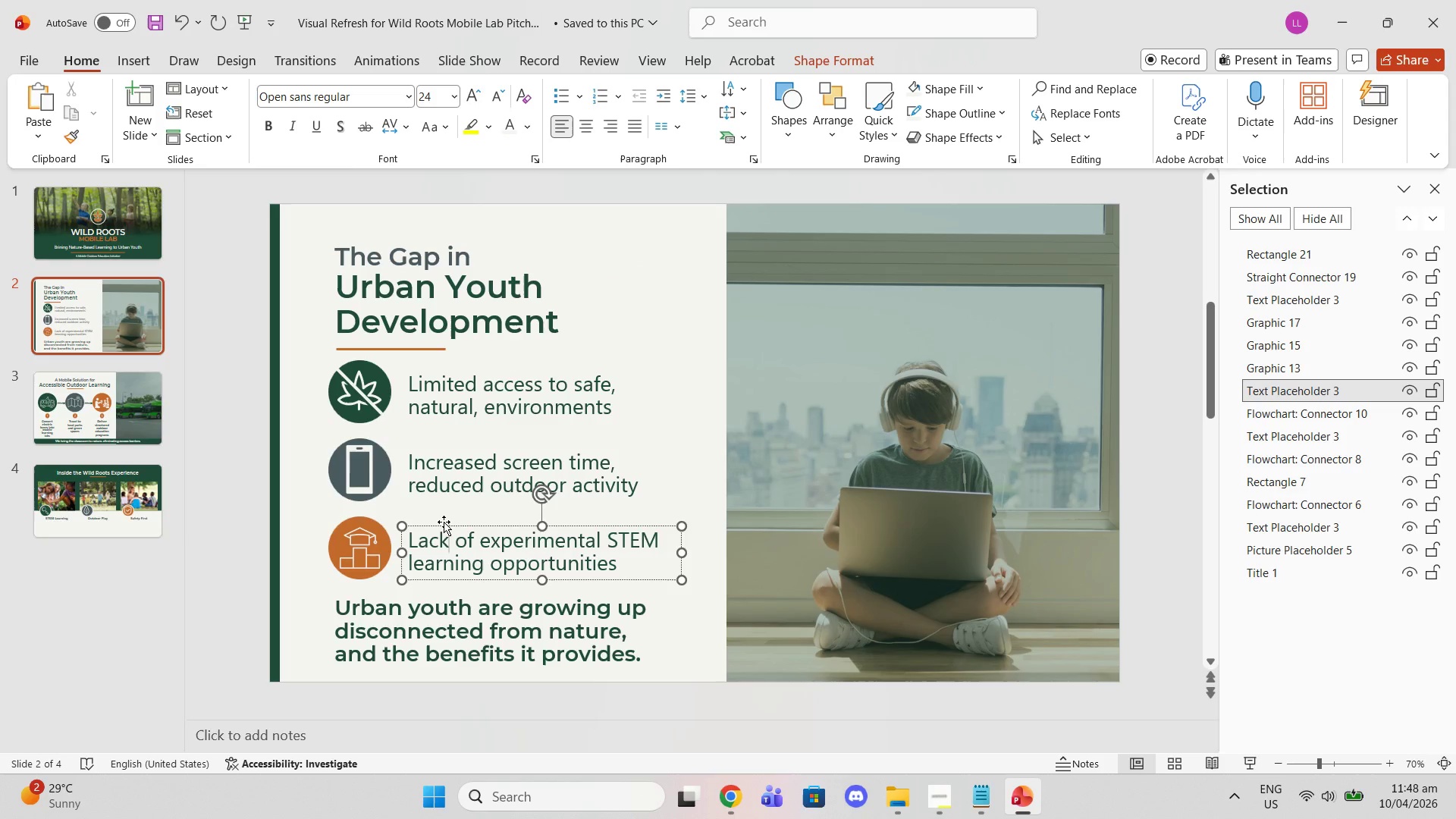 
left_click([444, 522])
 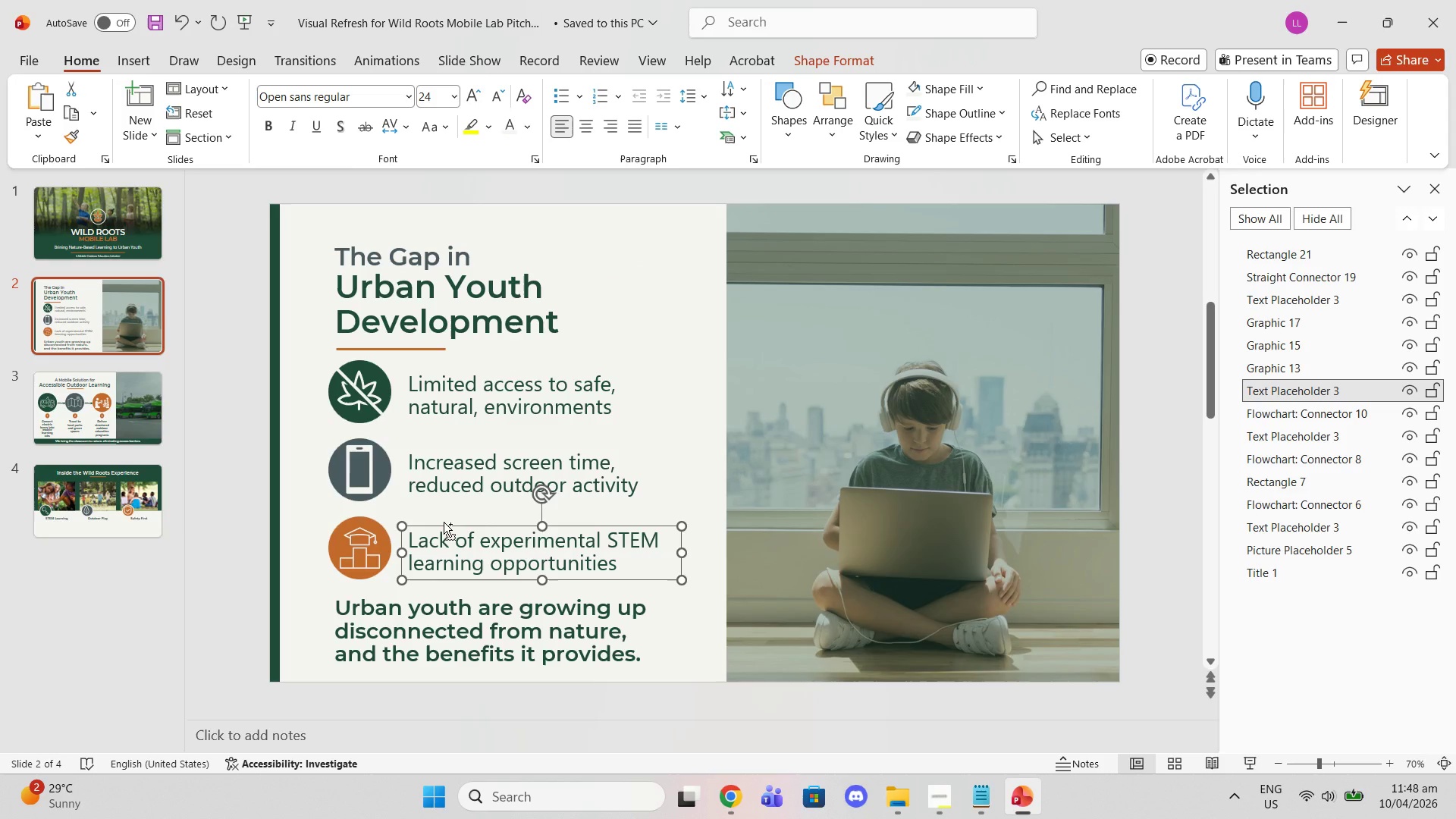 
key(Control+C)
 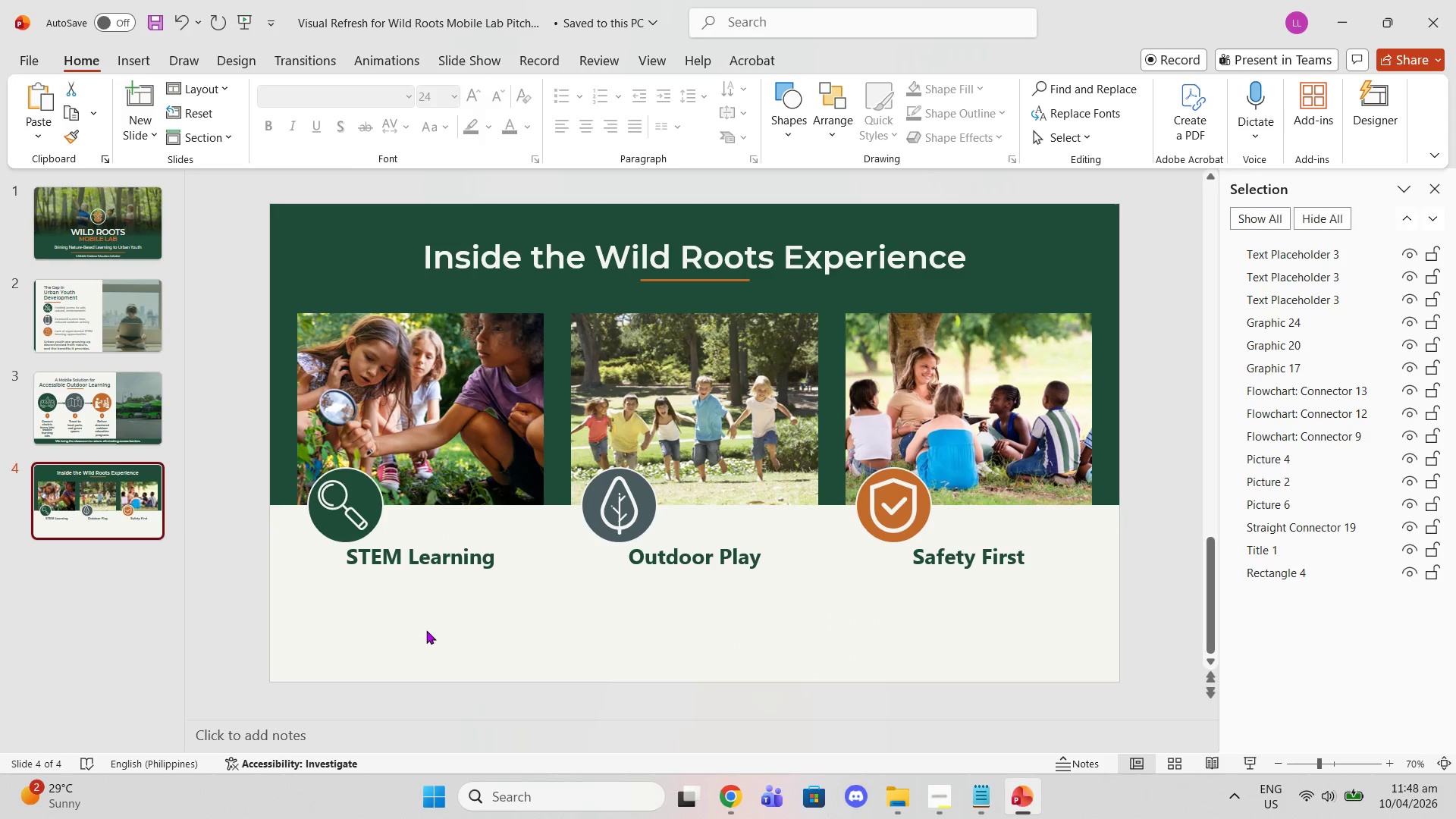 
key(Control+V)
 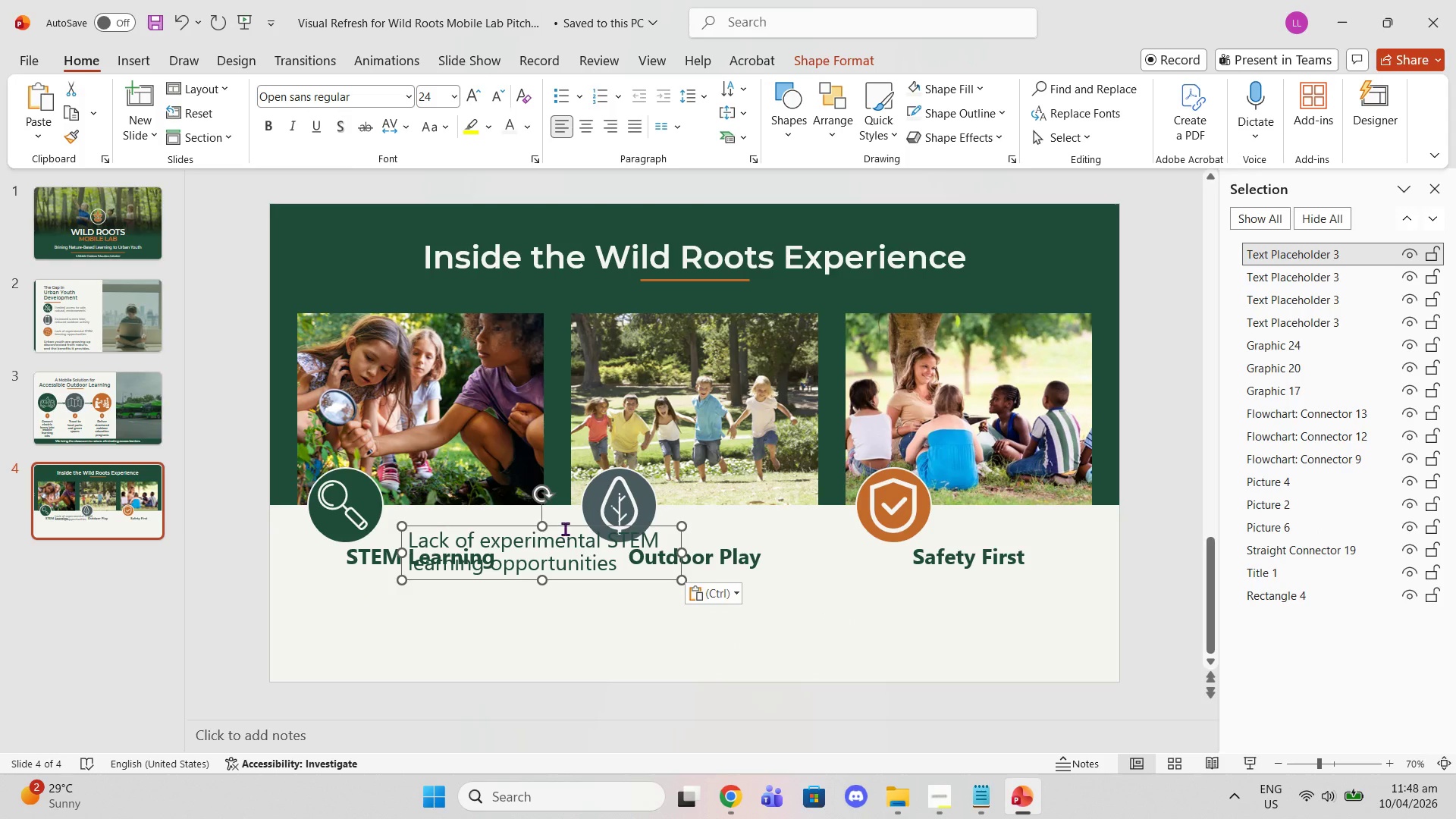 
left_click_drag(start_coordinate=[565, 525], to_coordinate=[720, 572])
 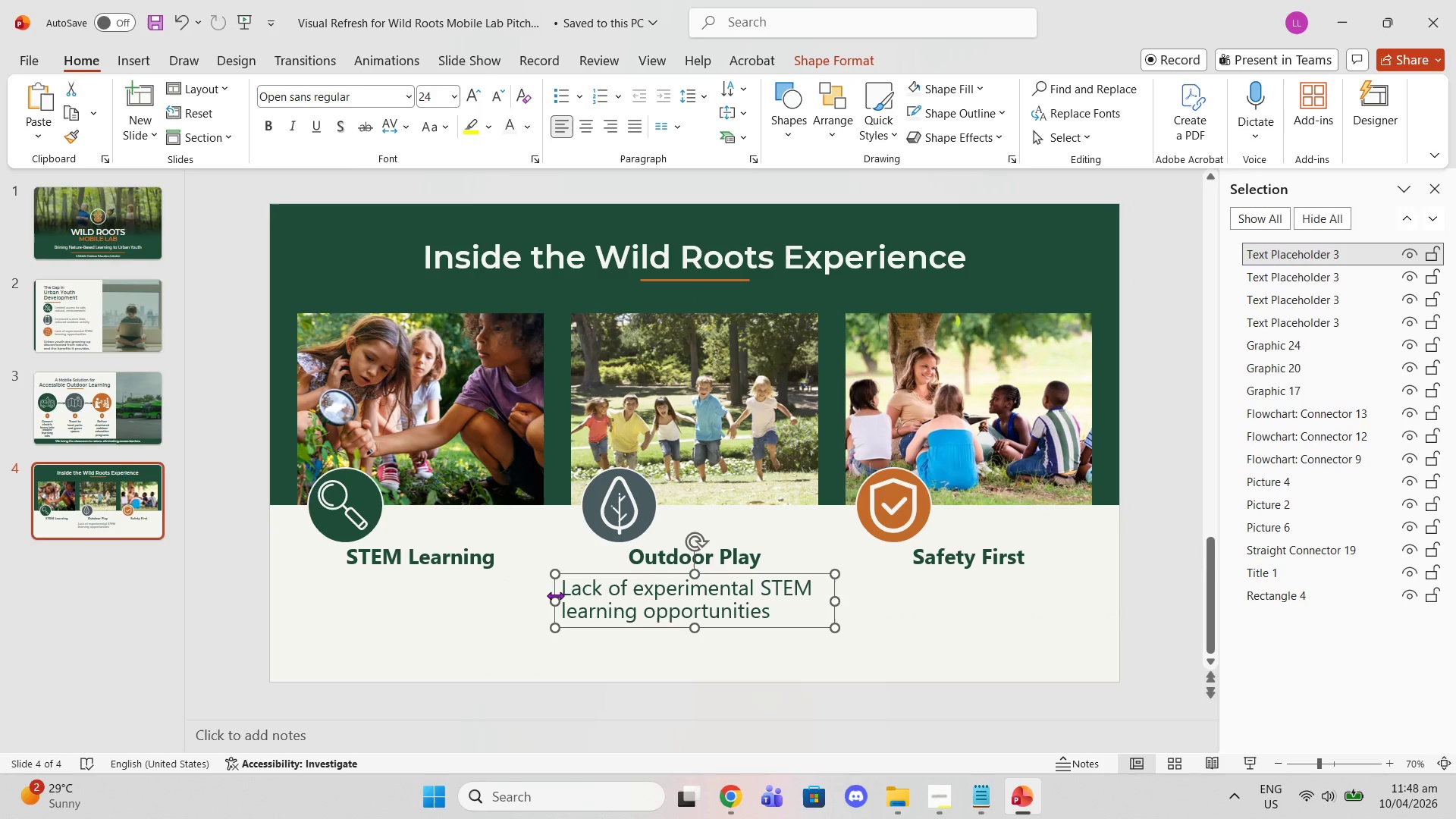 
left_click_drag(start_coordinate=[555, 598], to_coordinate=[575, 598])
 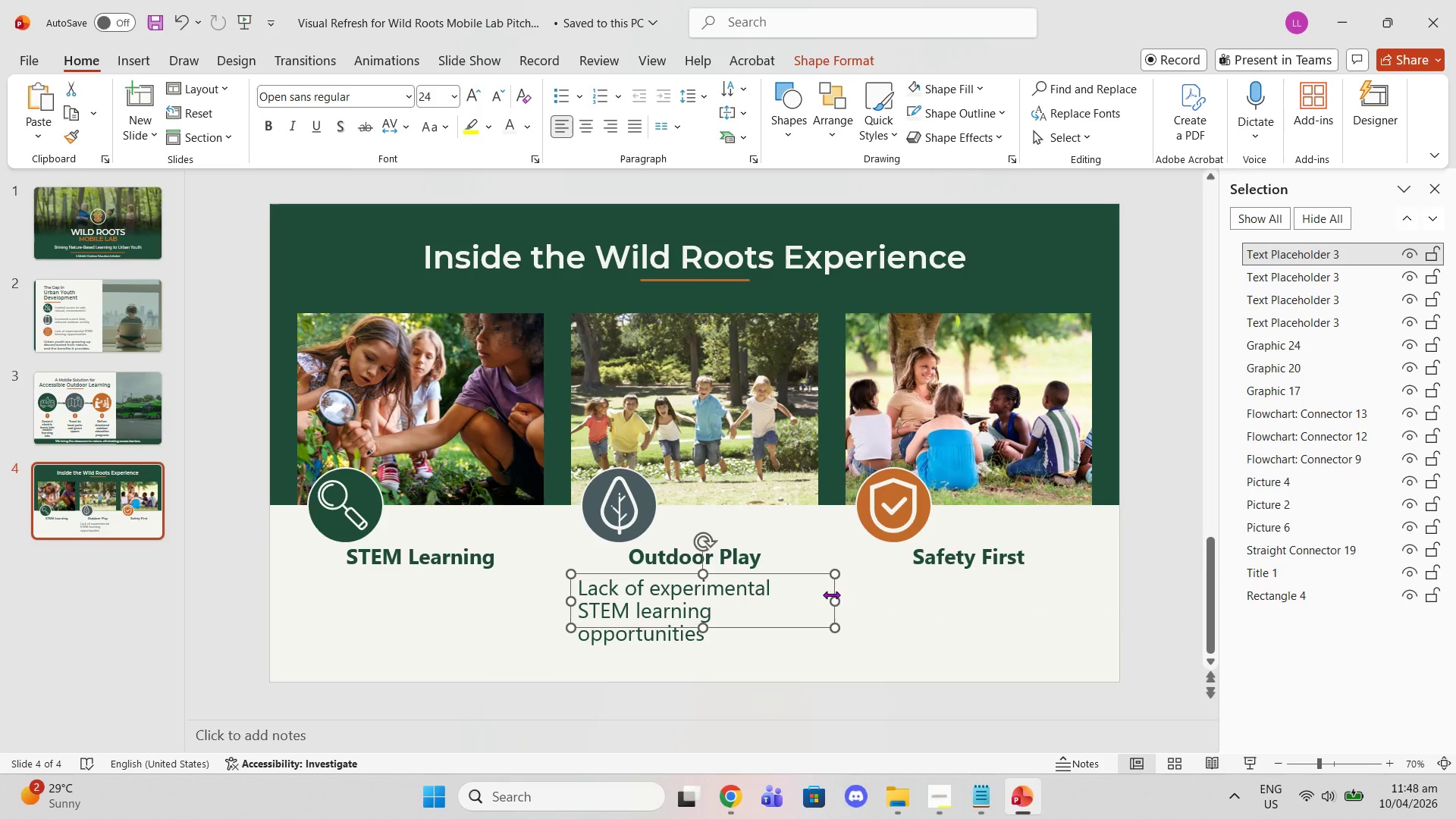 
left_click_drag(start_coordinate=[831, 596], to_coordinate=[817, 594])
 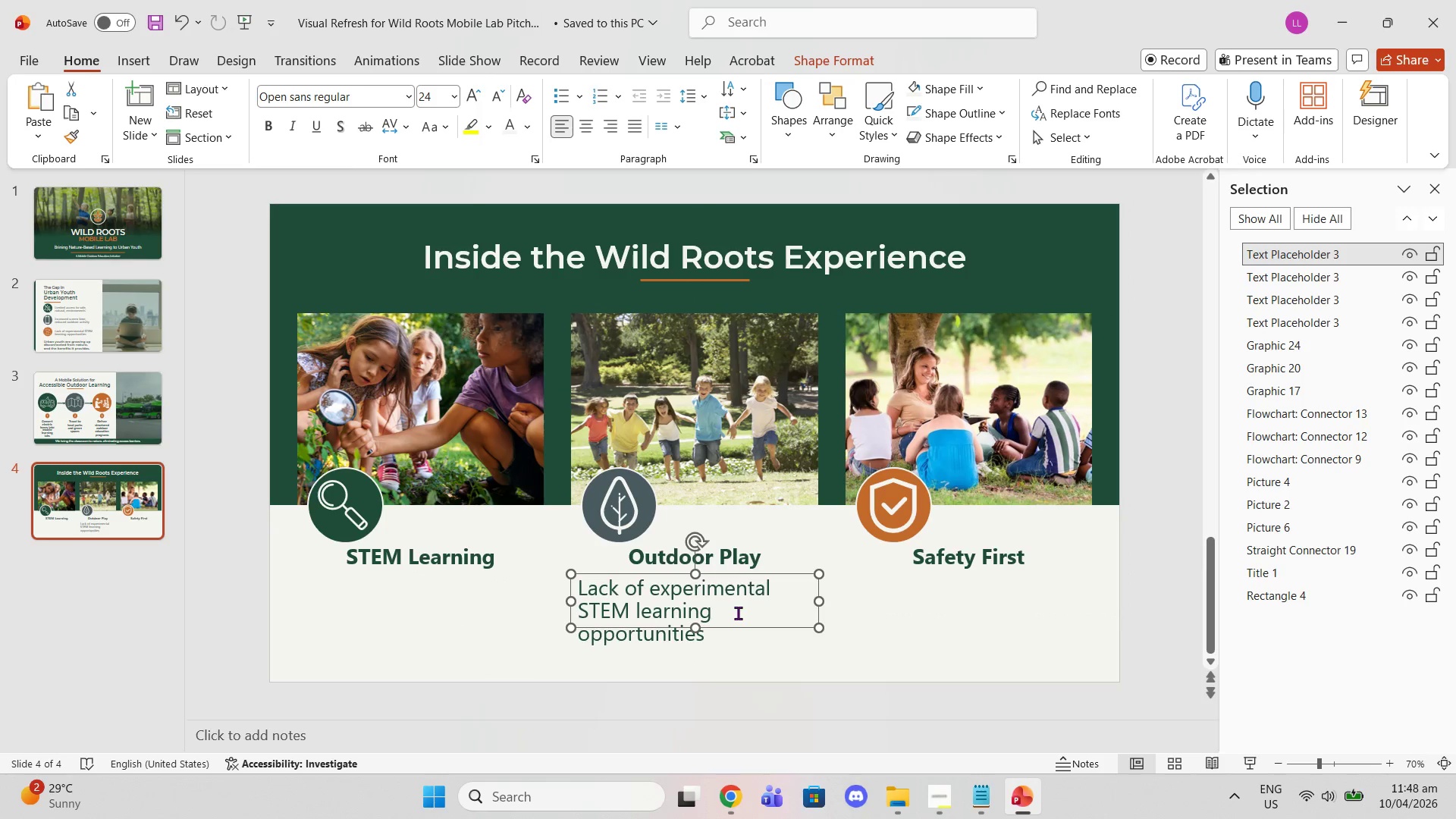 
left_click([738, 613])
 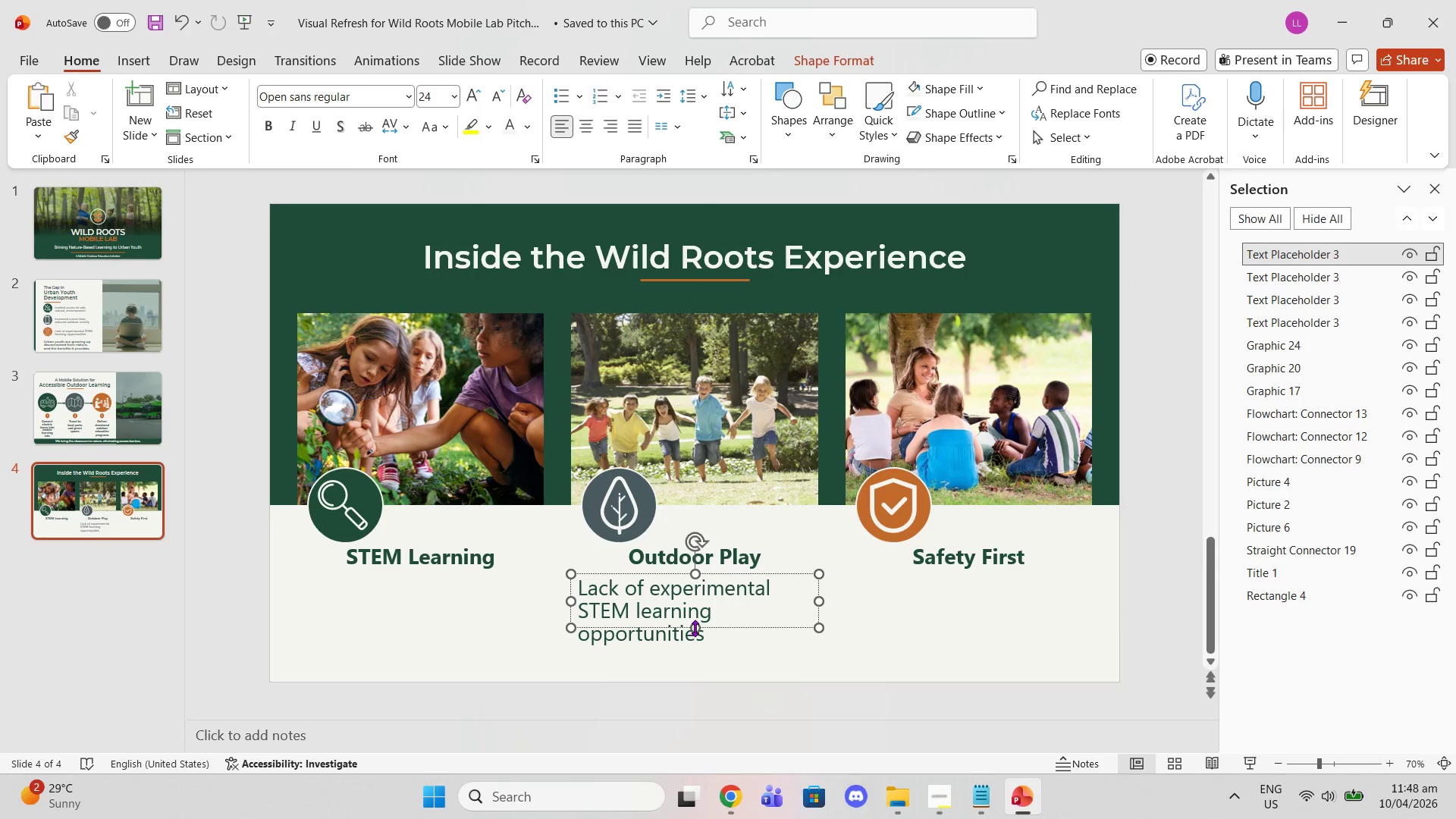 
left_click_drag(start_coordinate=[698, 628], to_coordinate=[706, 662])
 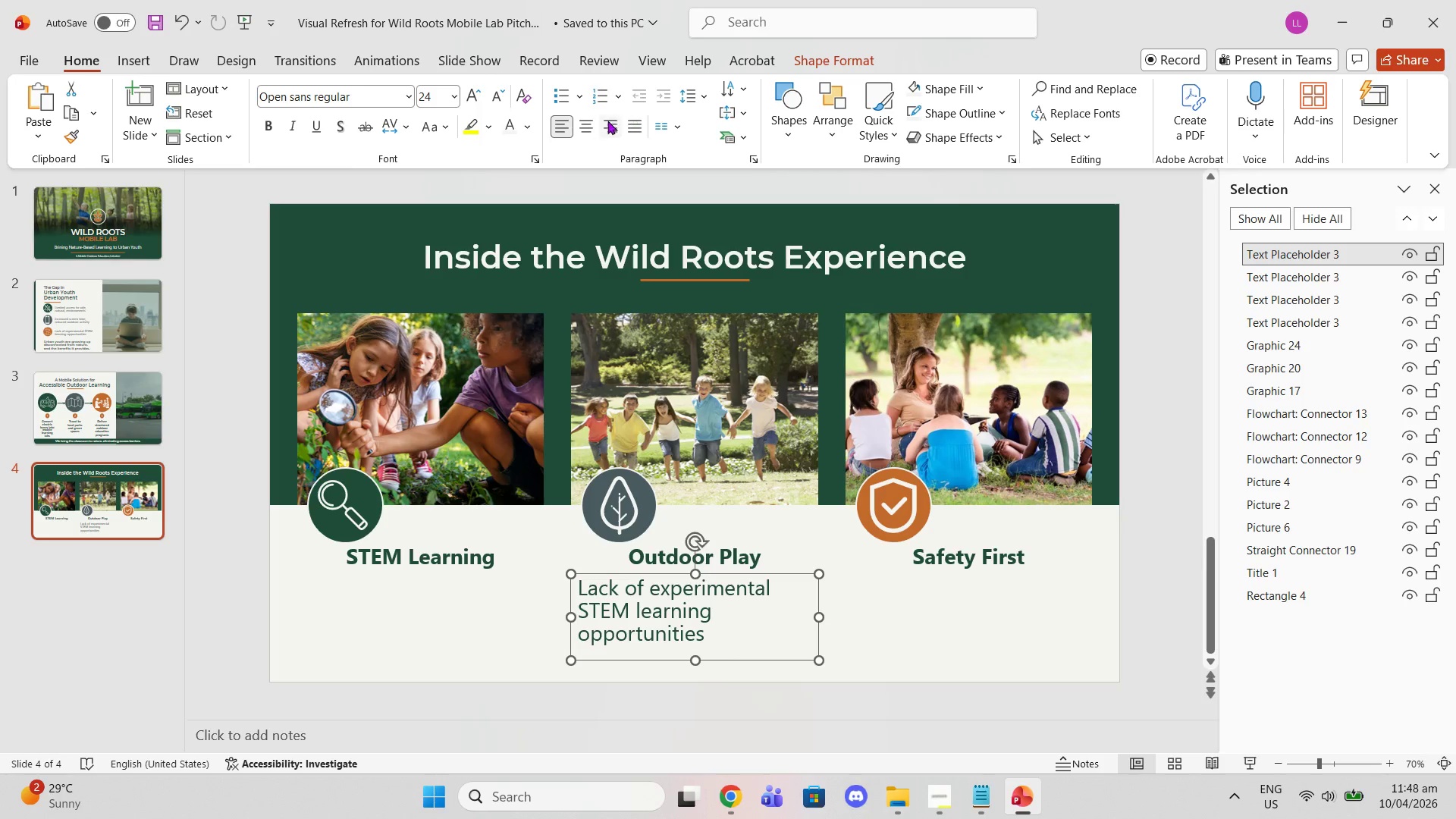 
left_click([592, 124])
 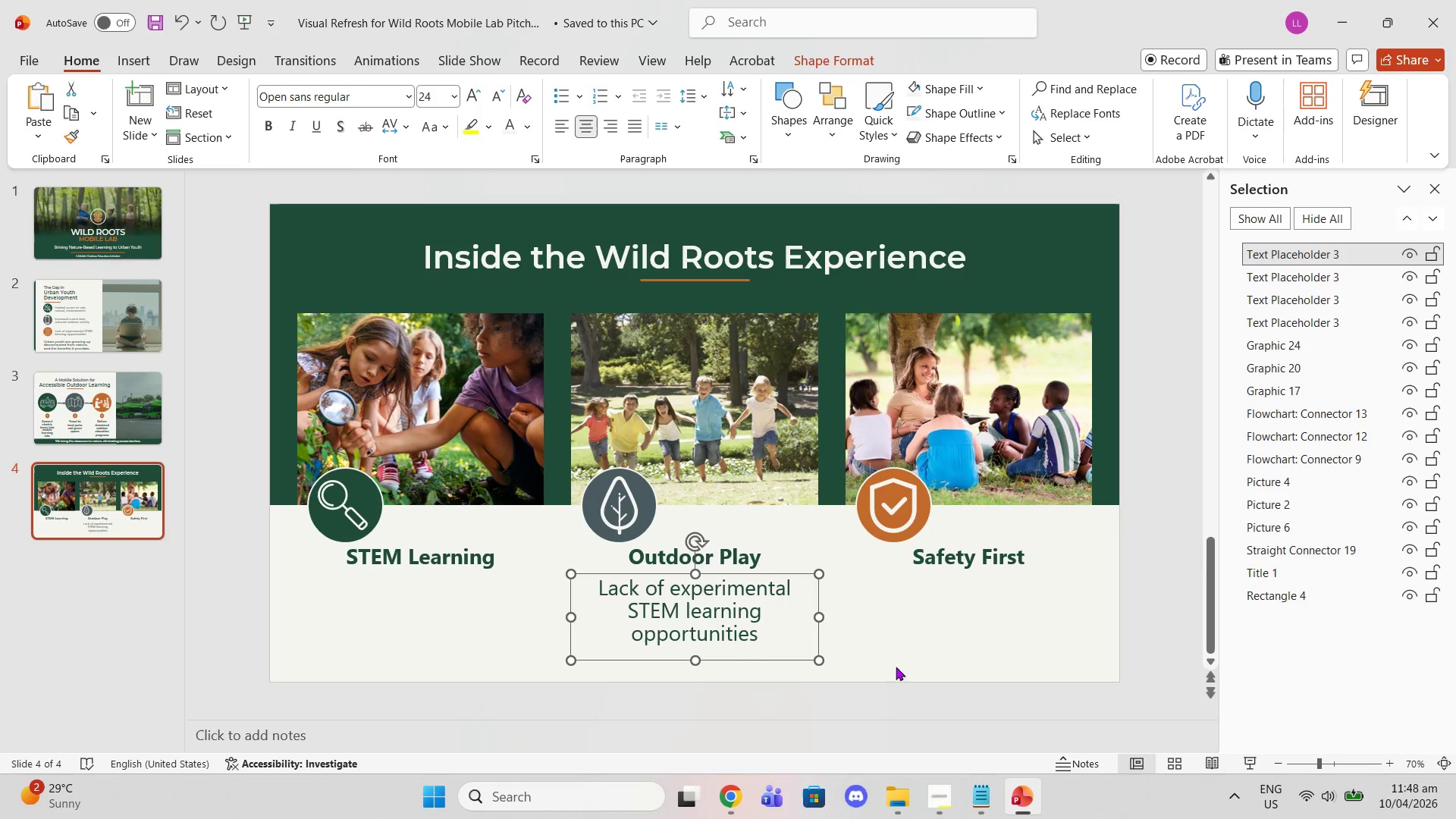 
left_click([982, 802])
 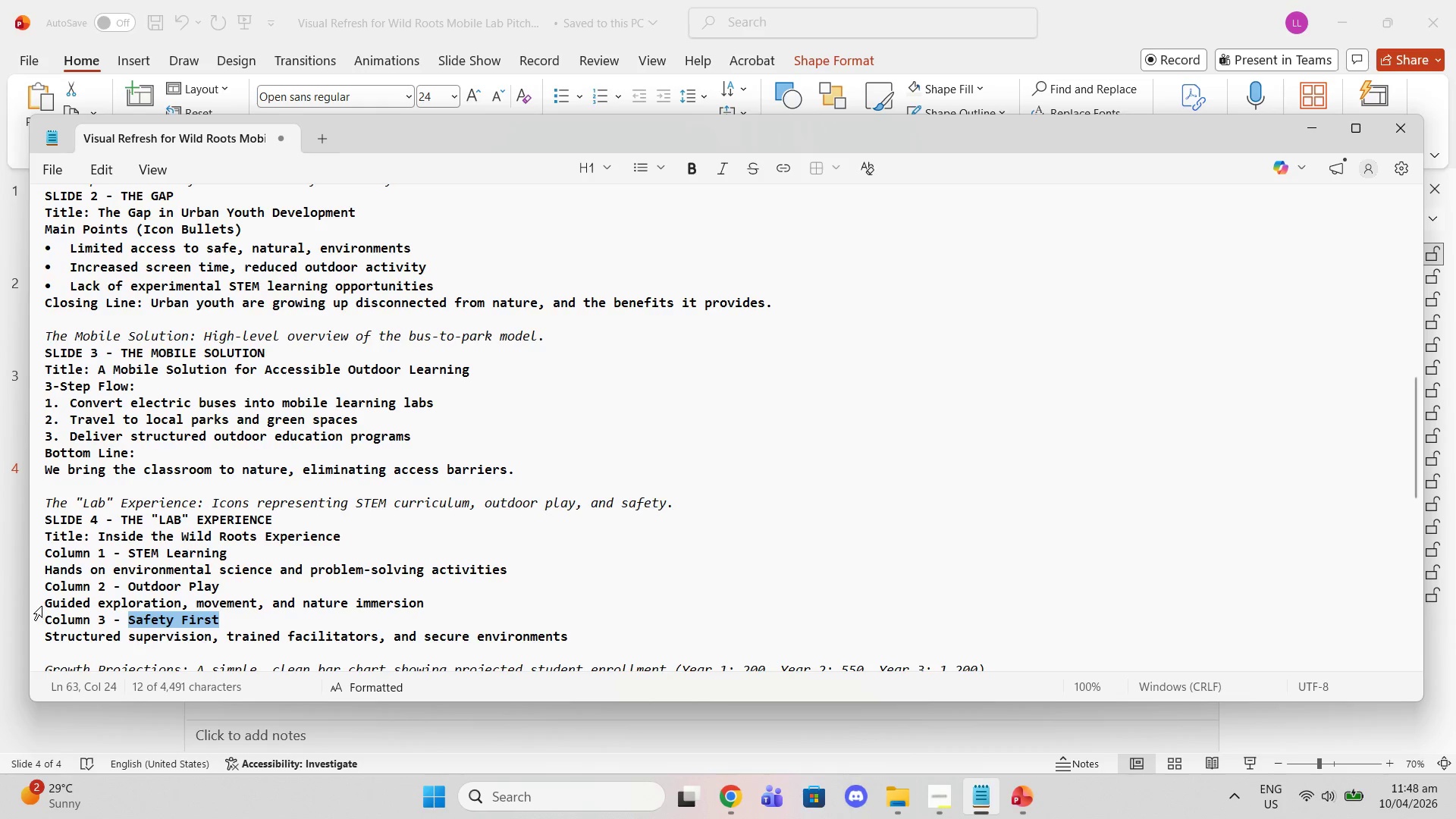 
left_click_drag(start_coordinate=[47, 601], to_coordinate=[421, 602])
 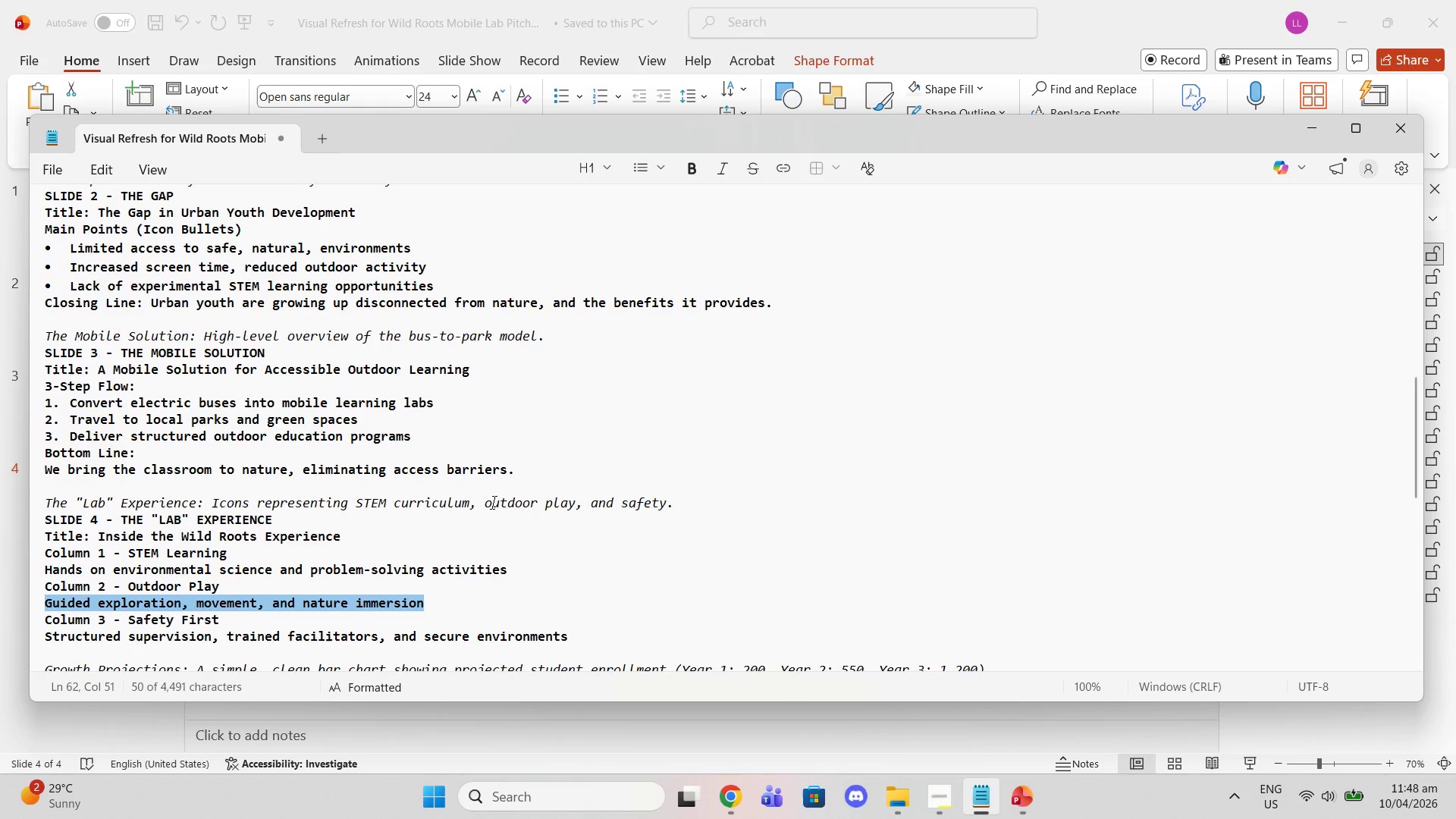 
key(Control+C)
 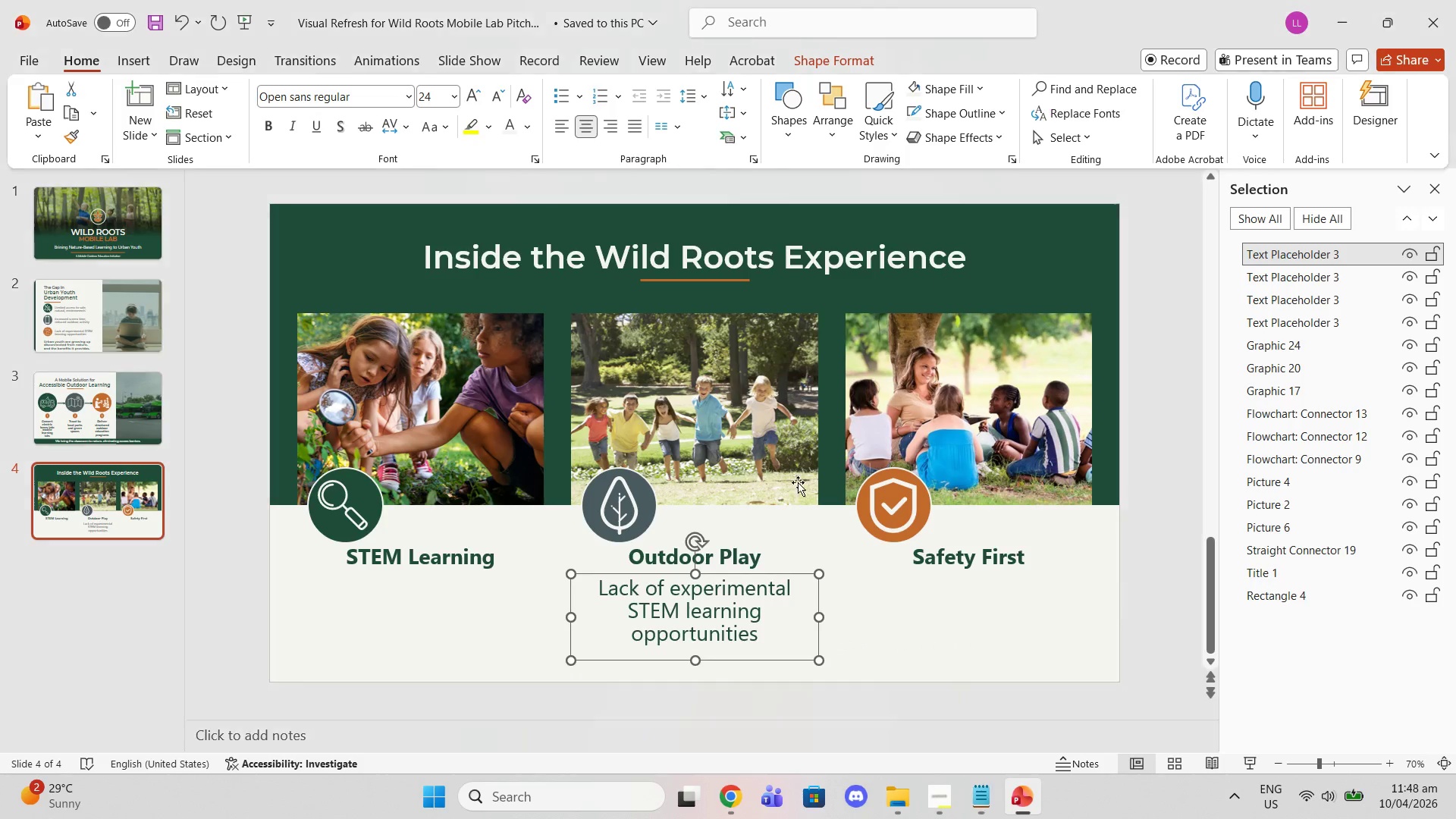 
key(Control+V)
 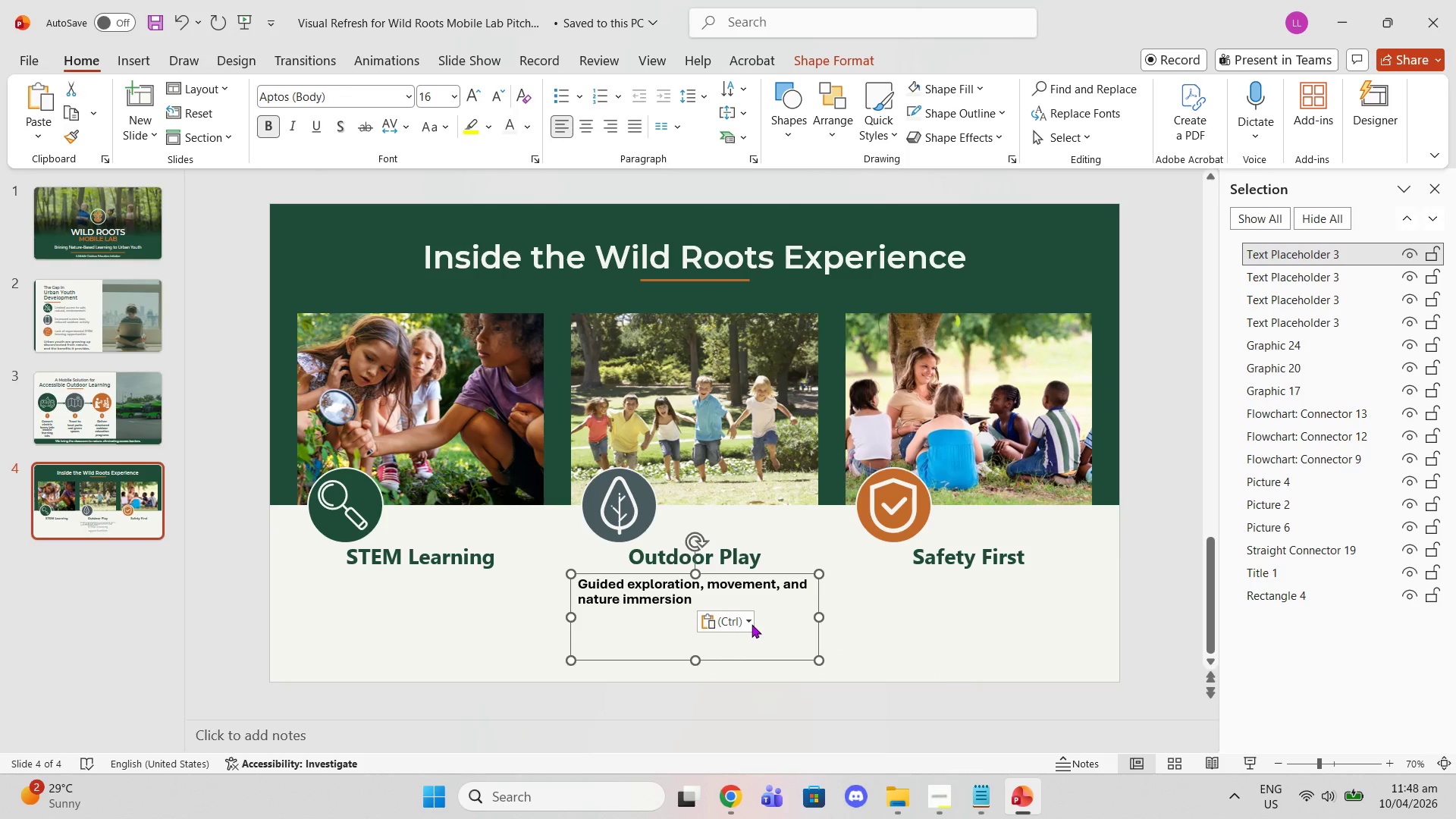 
key(Control+ControlLeft)
 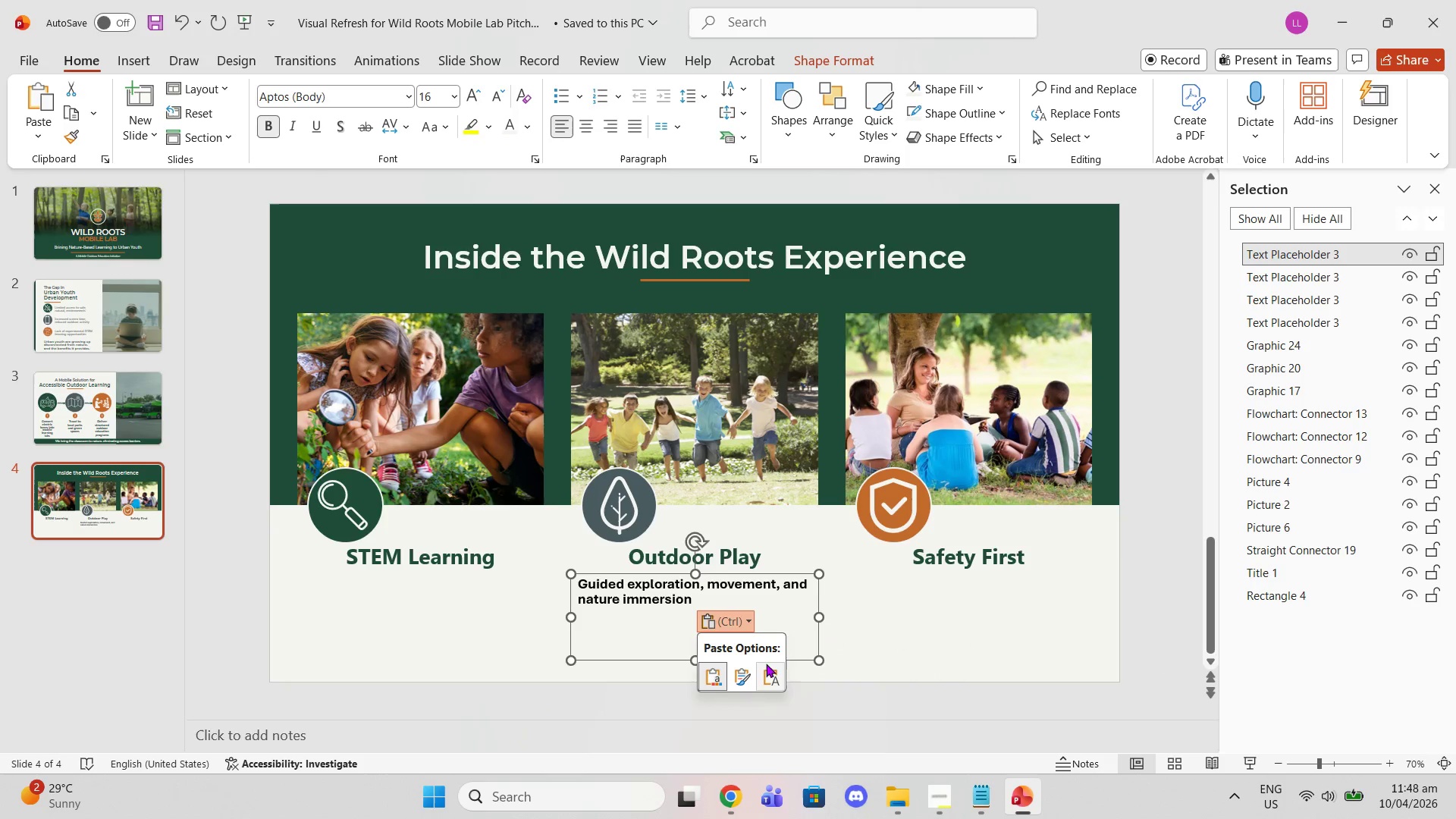 
left_click([767, 667])
 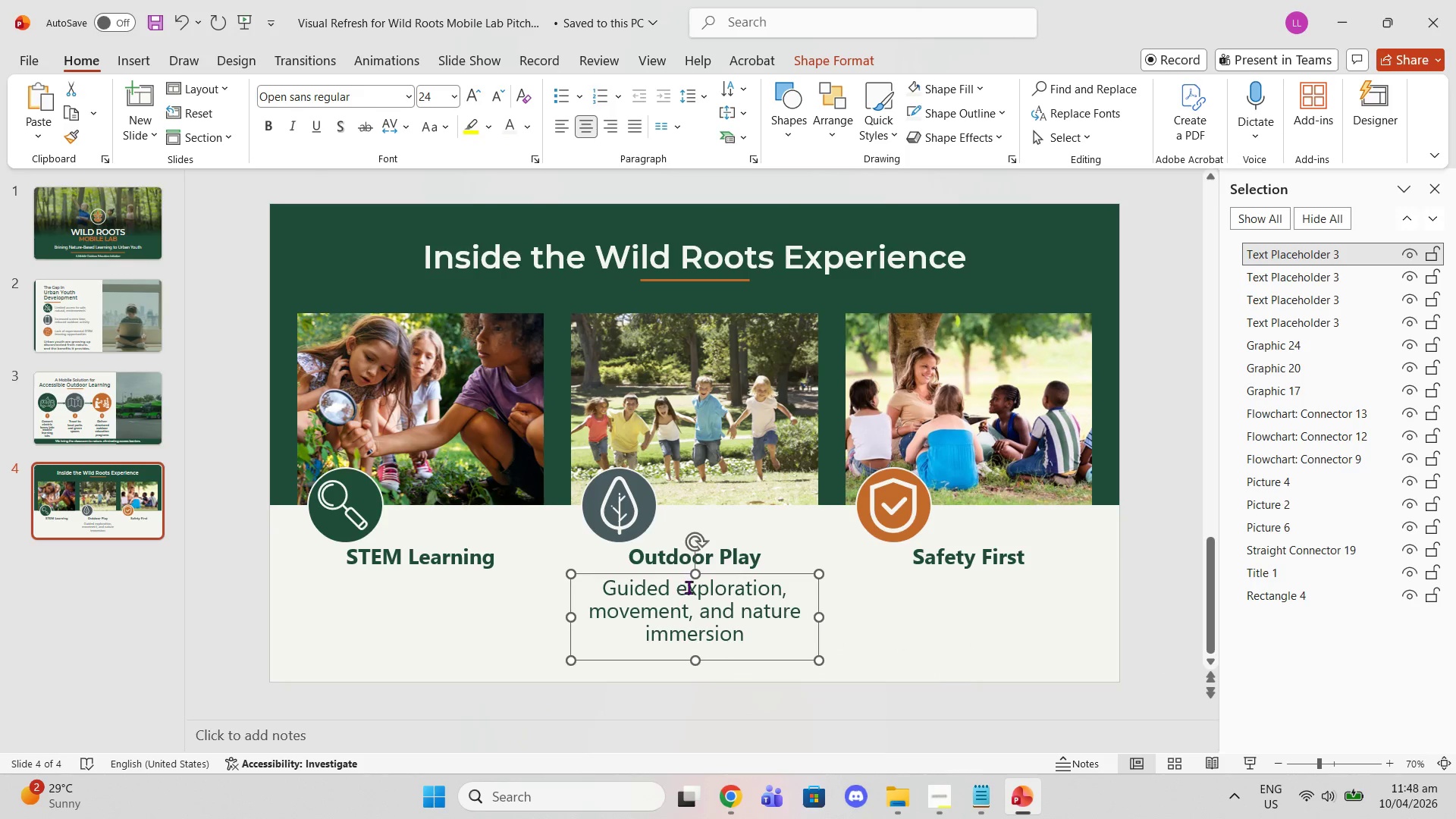 
left_click_drag(start_coordinate=[709, 572], to_coordinate=[709, 577])
 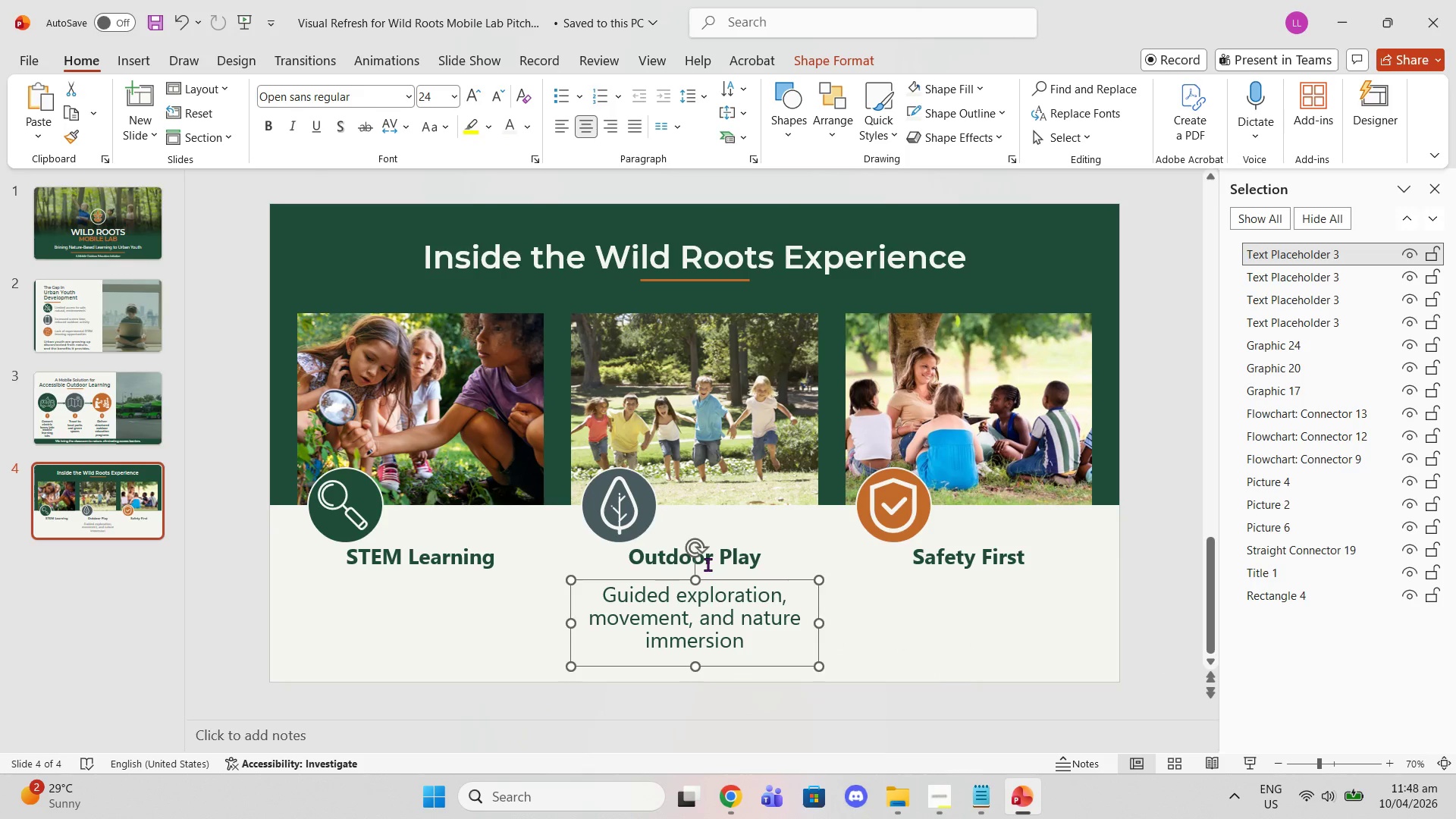 
left_click([708, 564])
 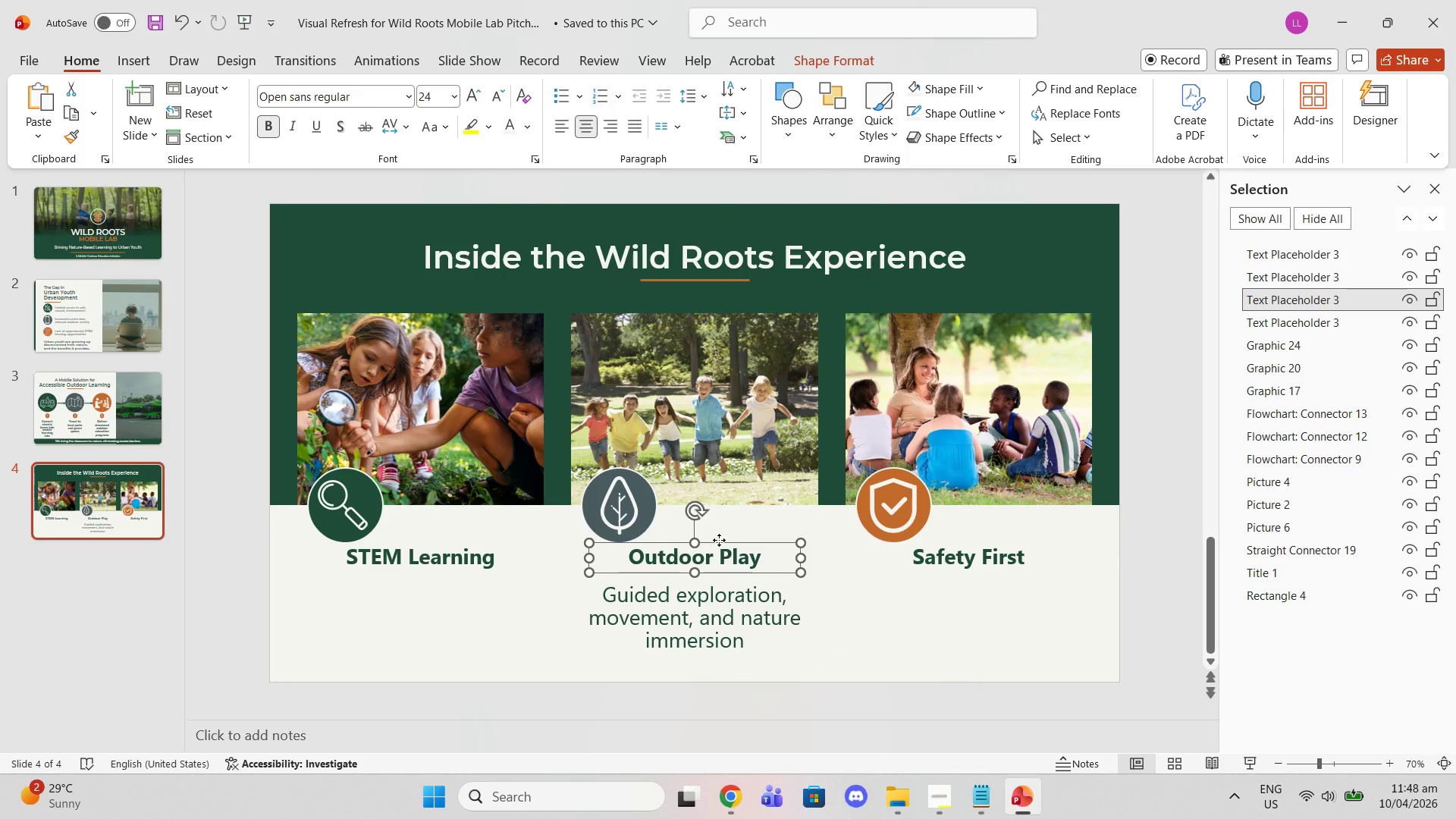 
left_click([719, 540])
 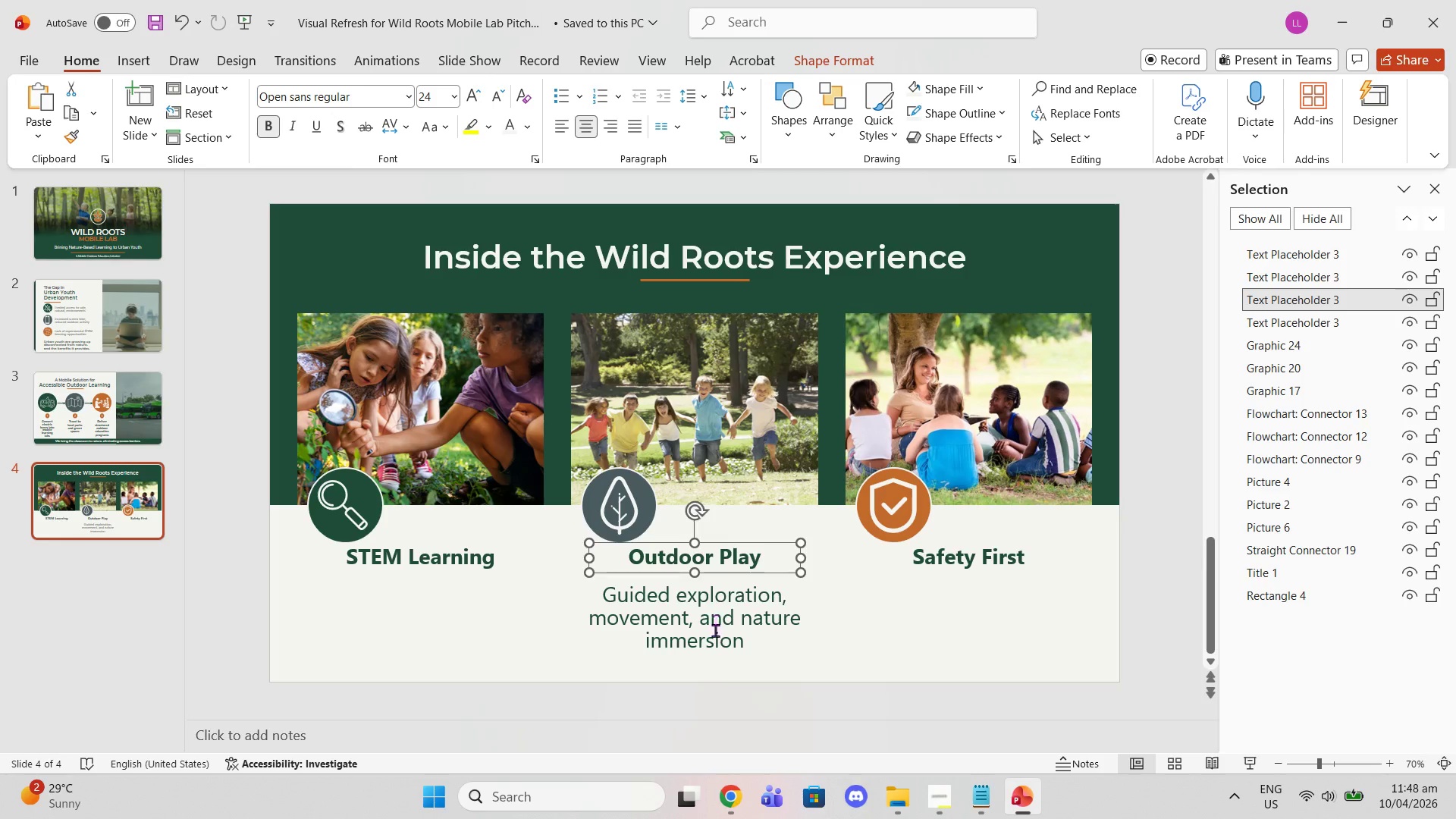 
left_click([716, 630])
 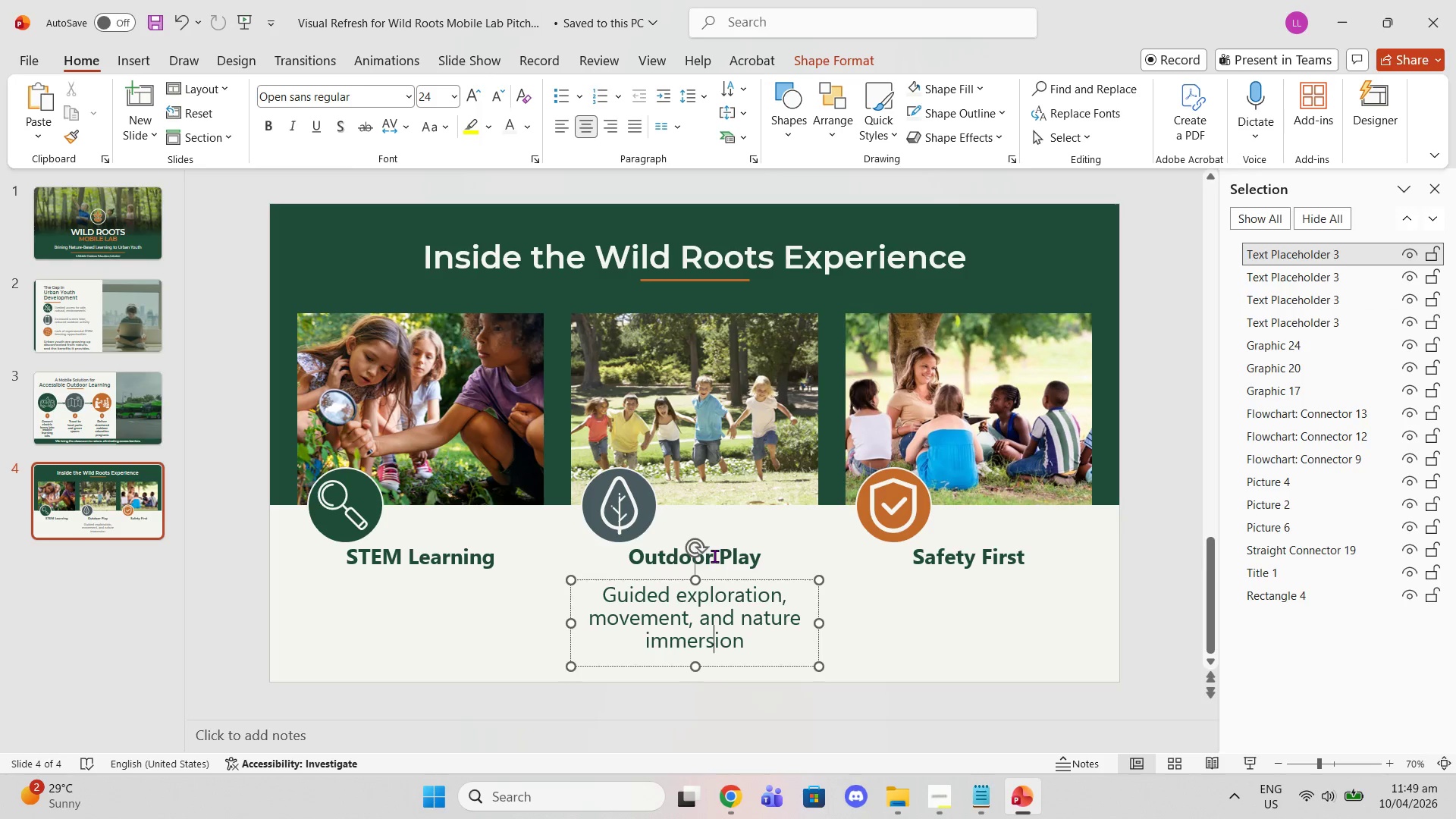 
left_click([714, 556])
 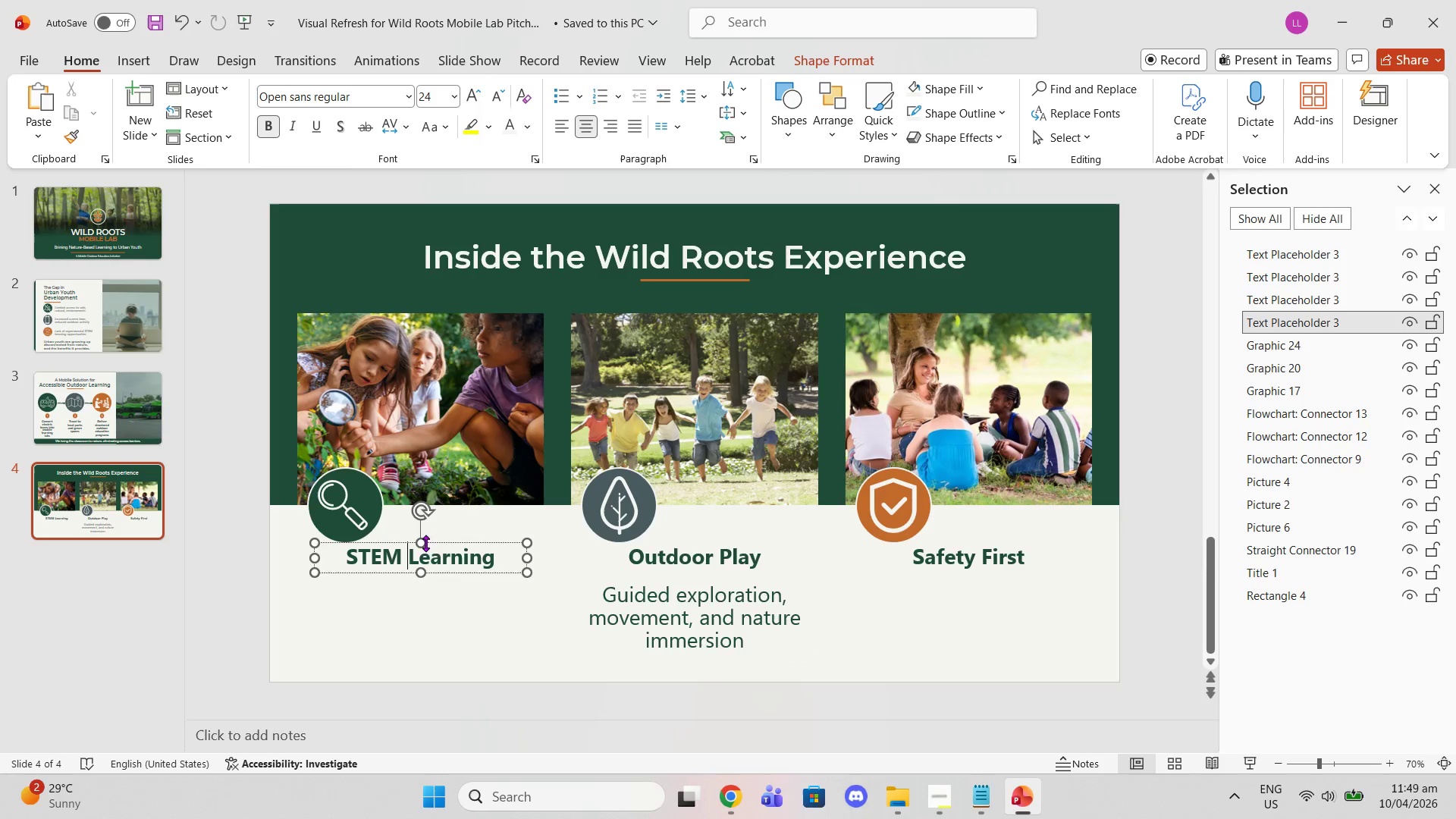 
left_click([439, 542])
 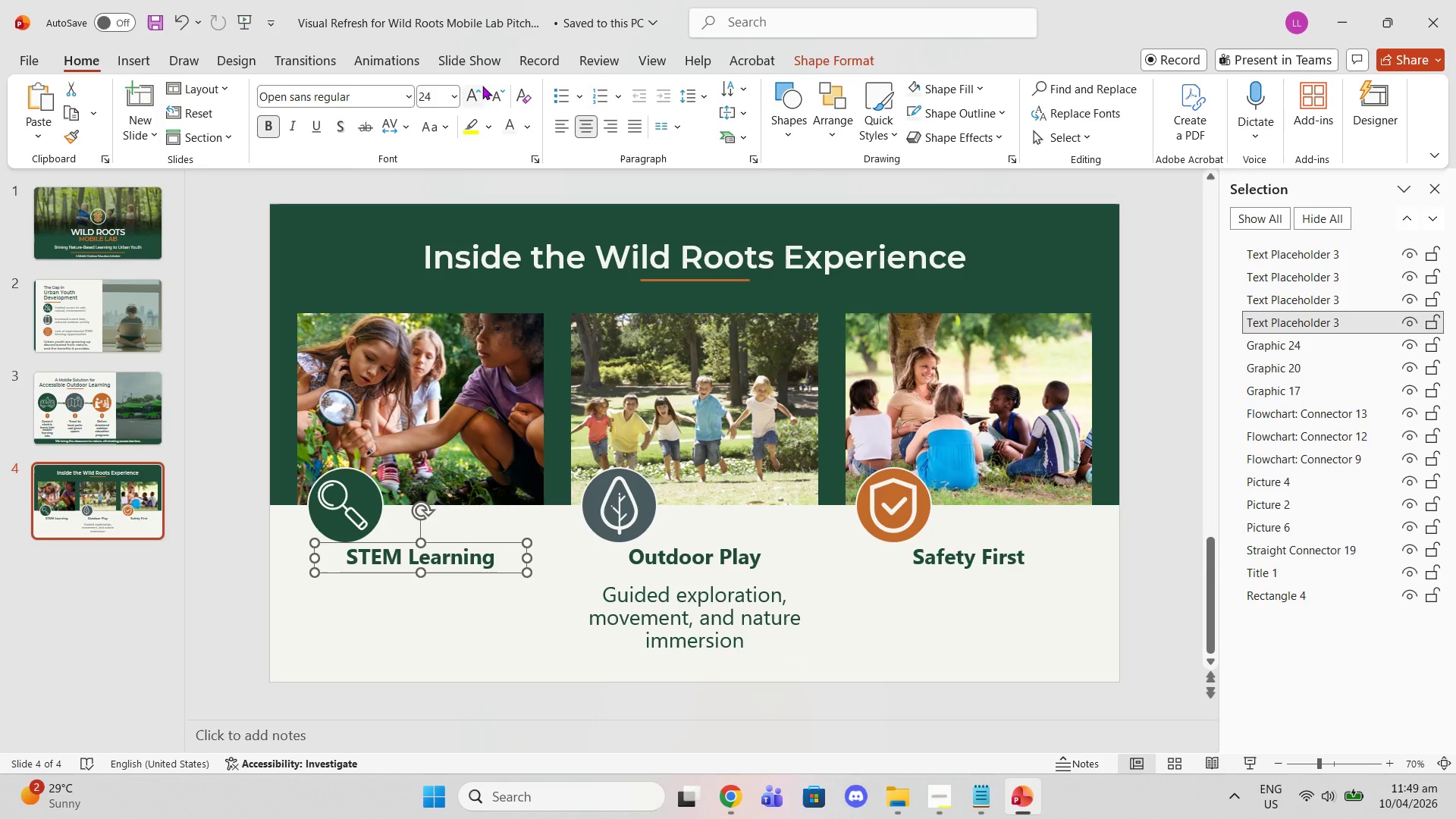 
left_click([475, 89])
 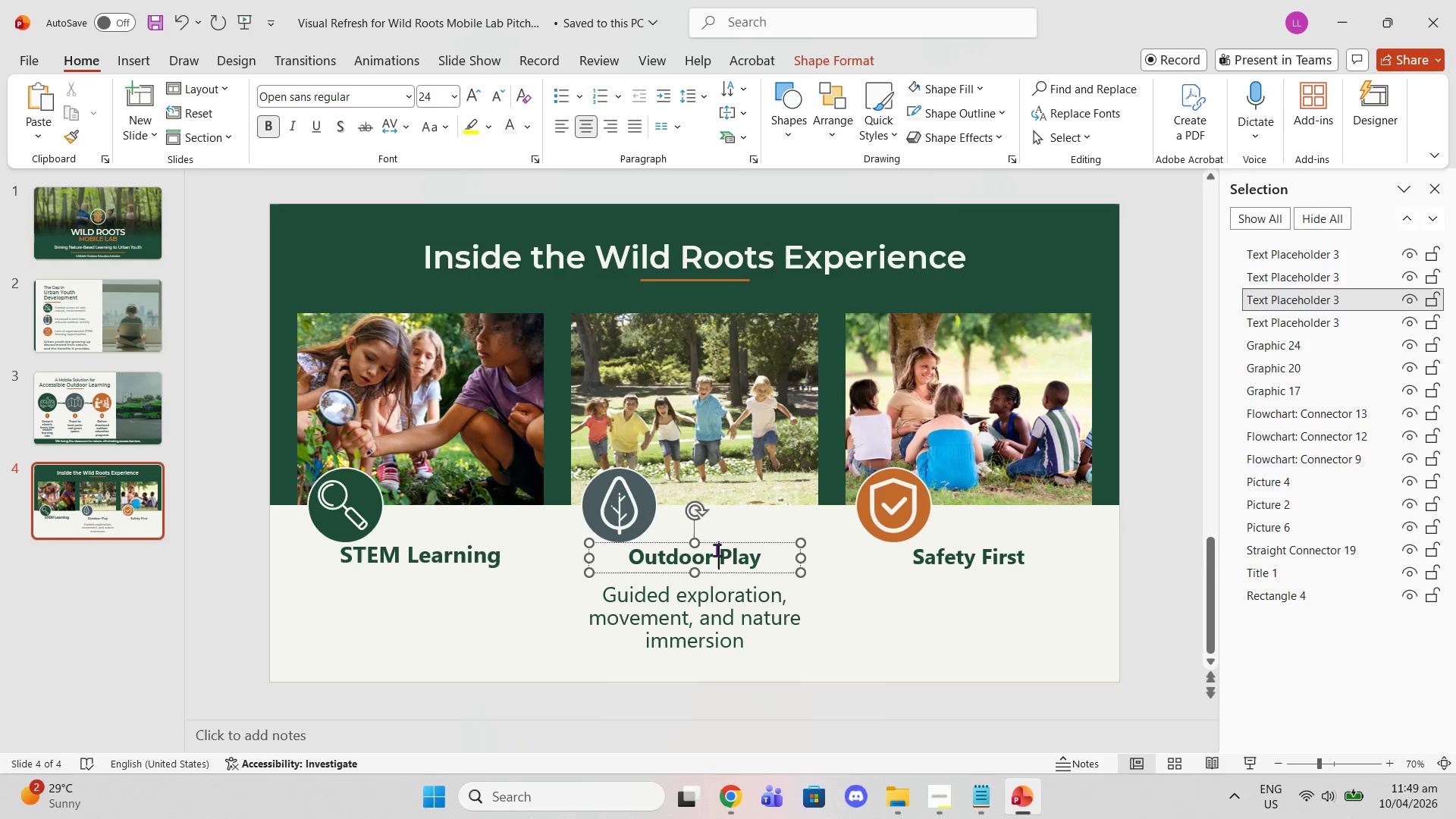 
left_click([709, 543])
 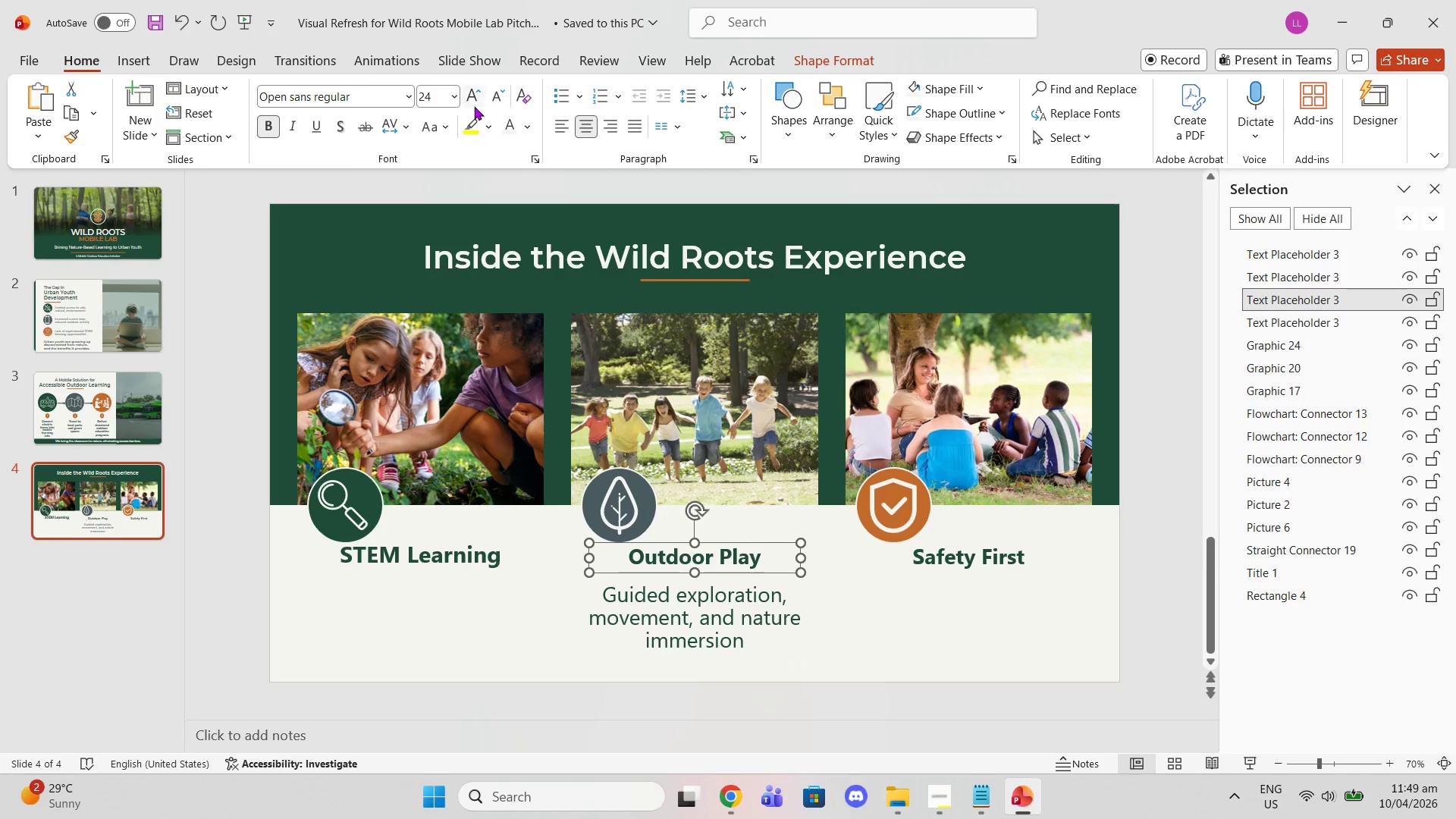 
left_click([474, 106])
 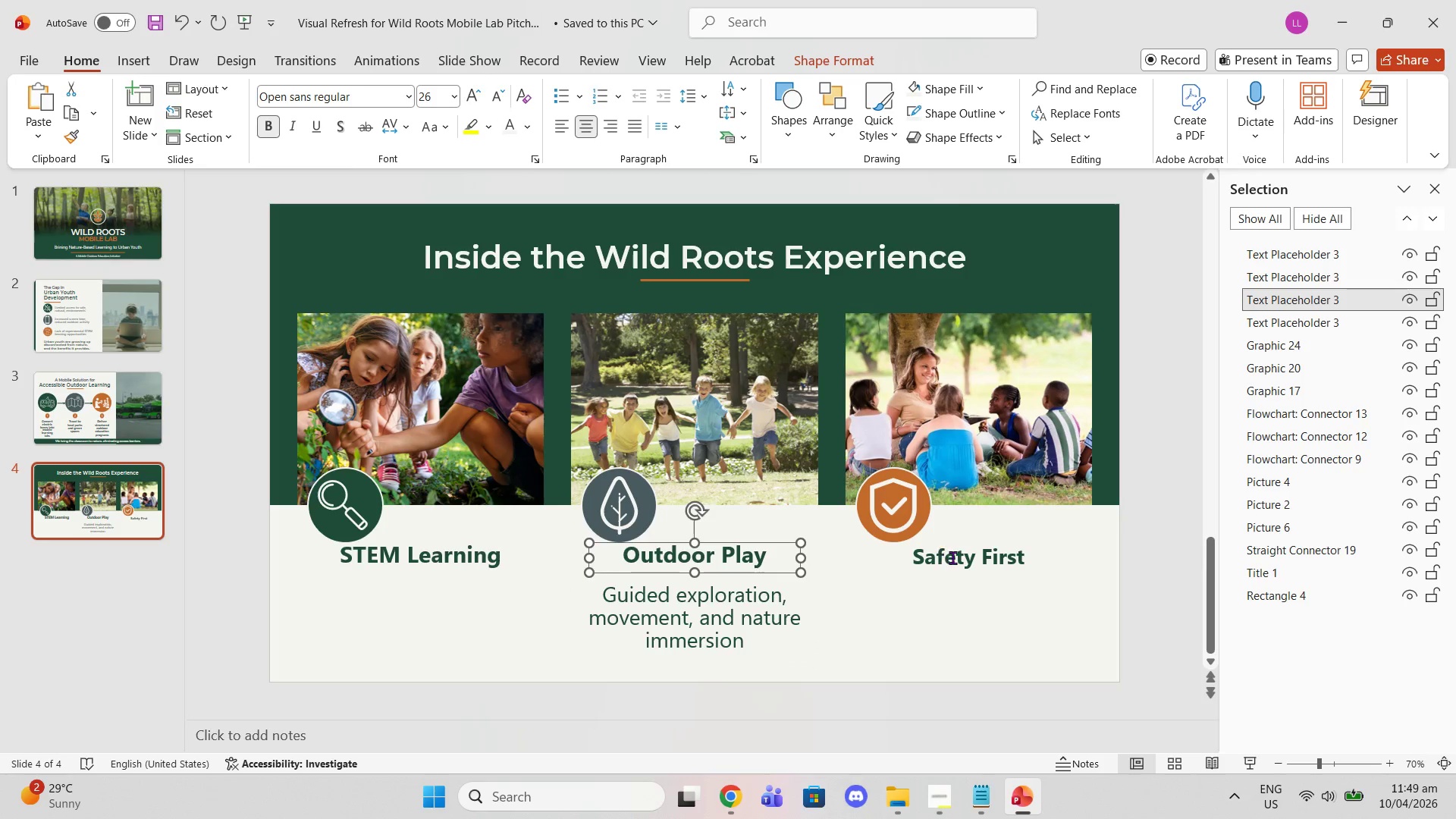 
left_click([952, 557])
 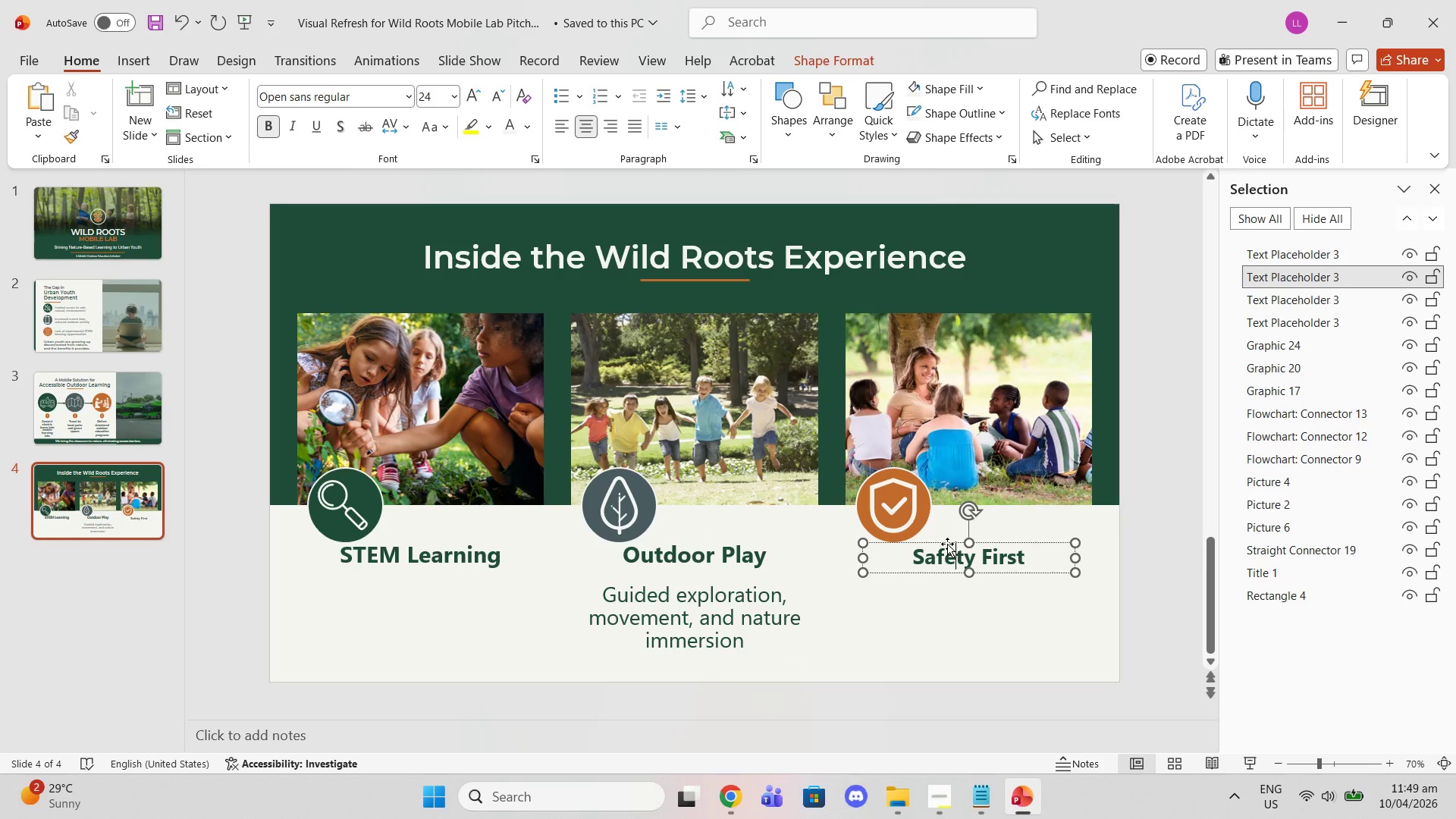 
left_click([947, 544])
 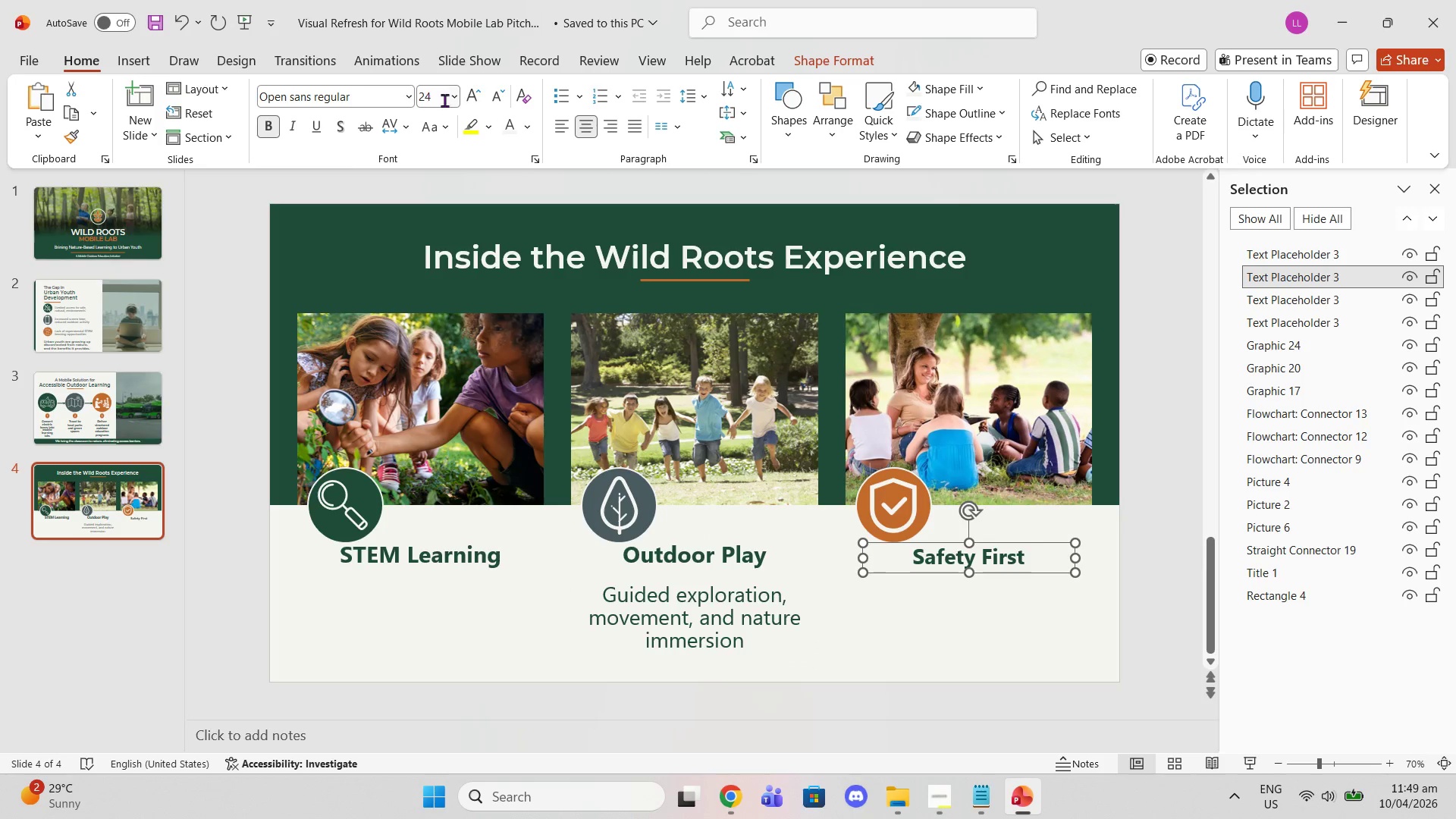 
left_click([476, 93])
 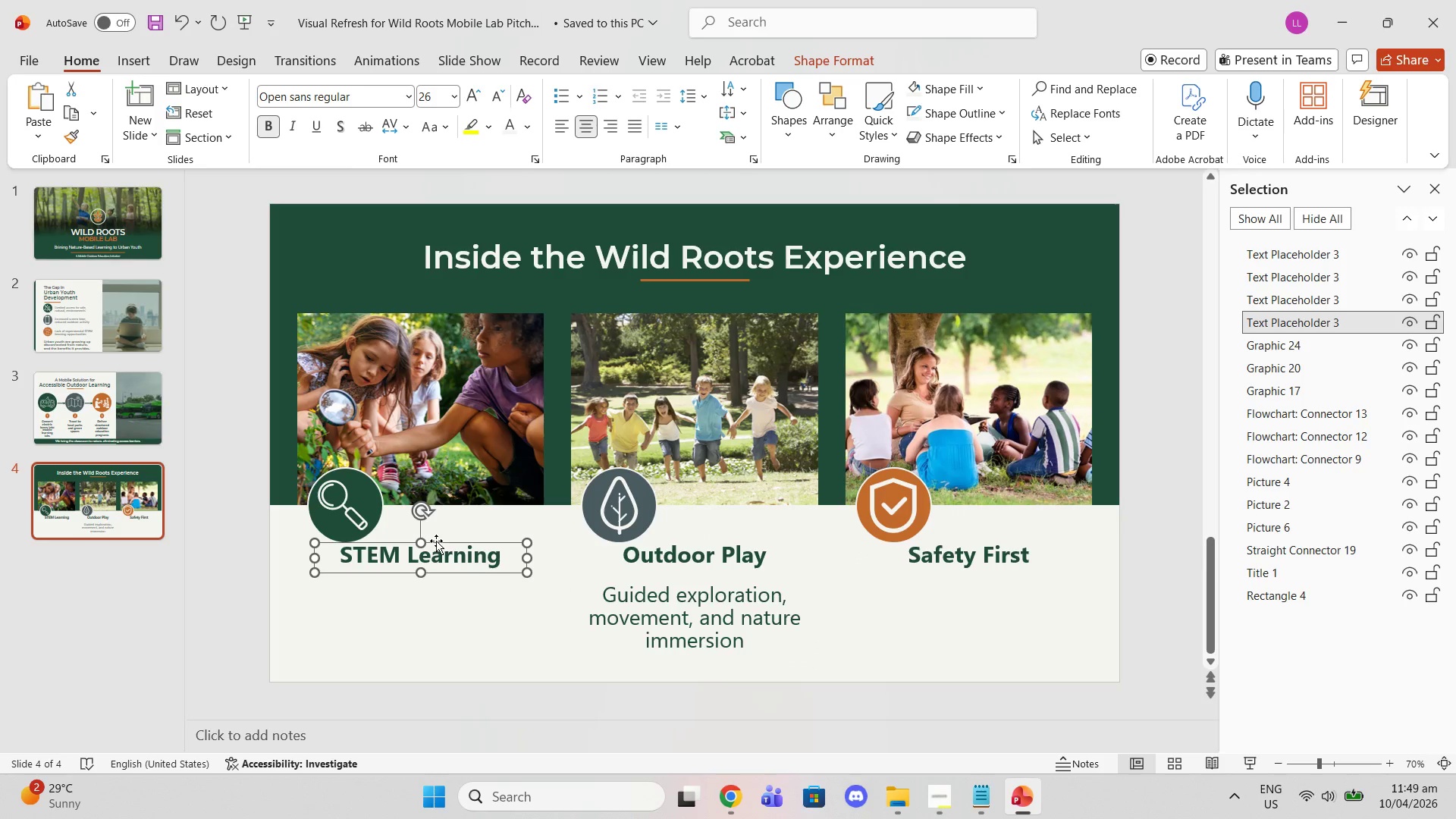 
left_click_drag(start_coordinate=[436, 541], to_coordinate=[436, 550])
 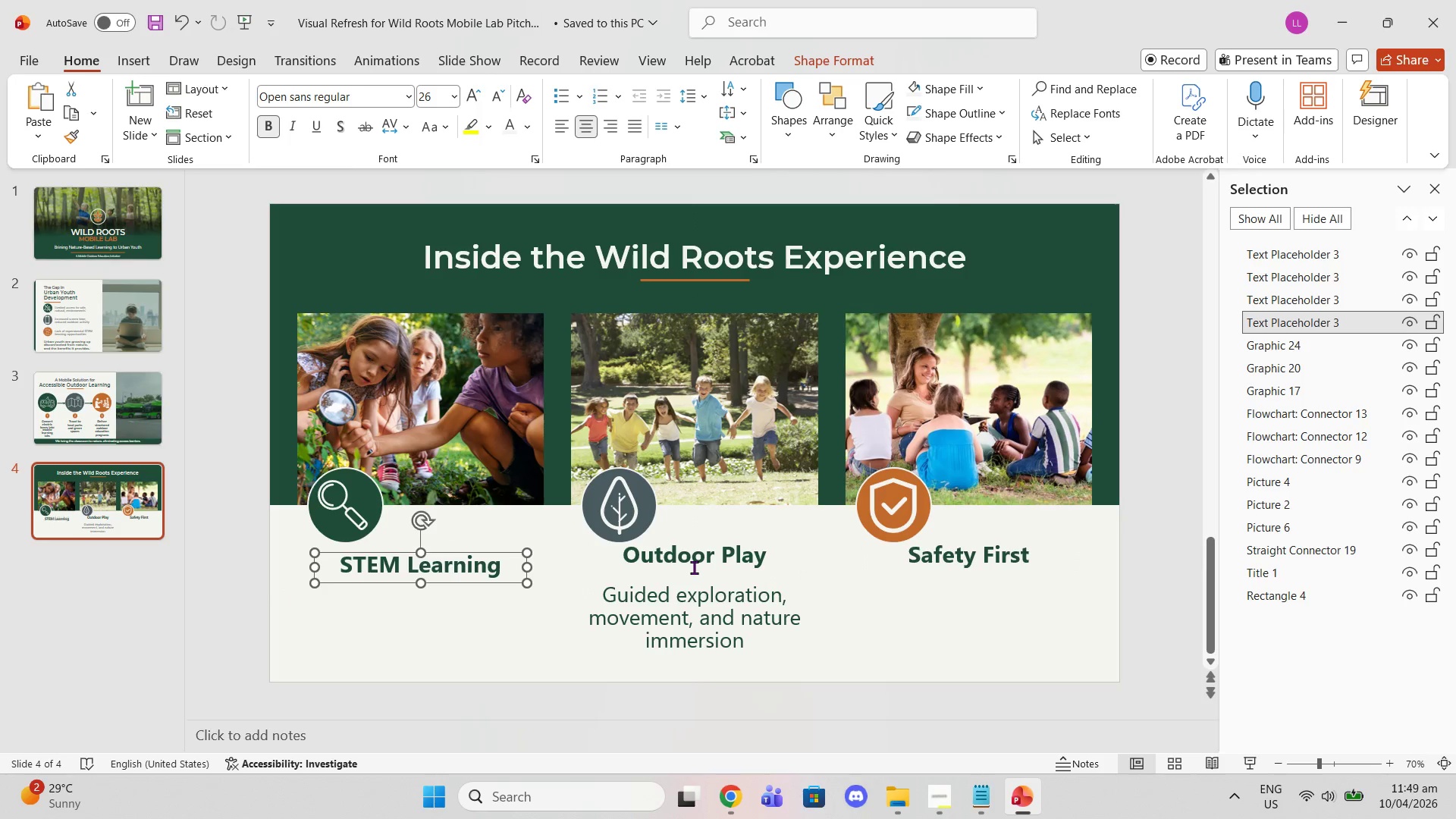 
left_click([694, 567])
 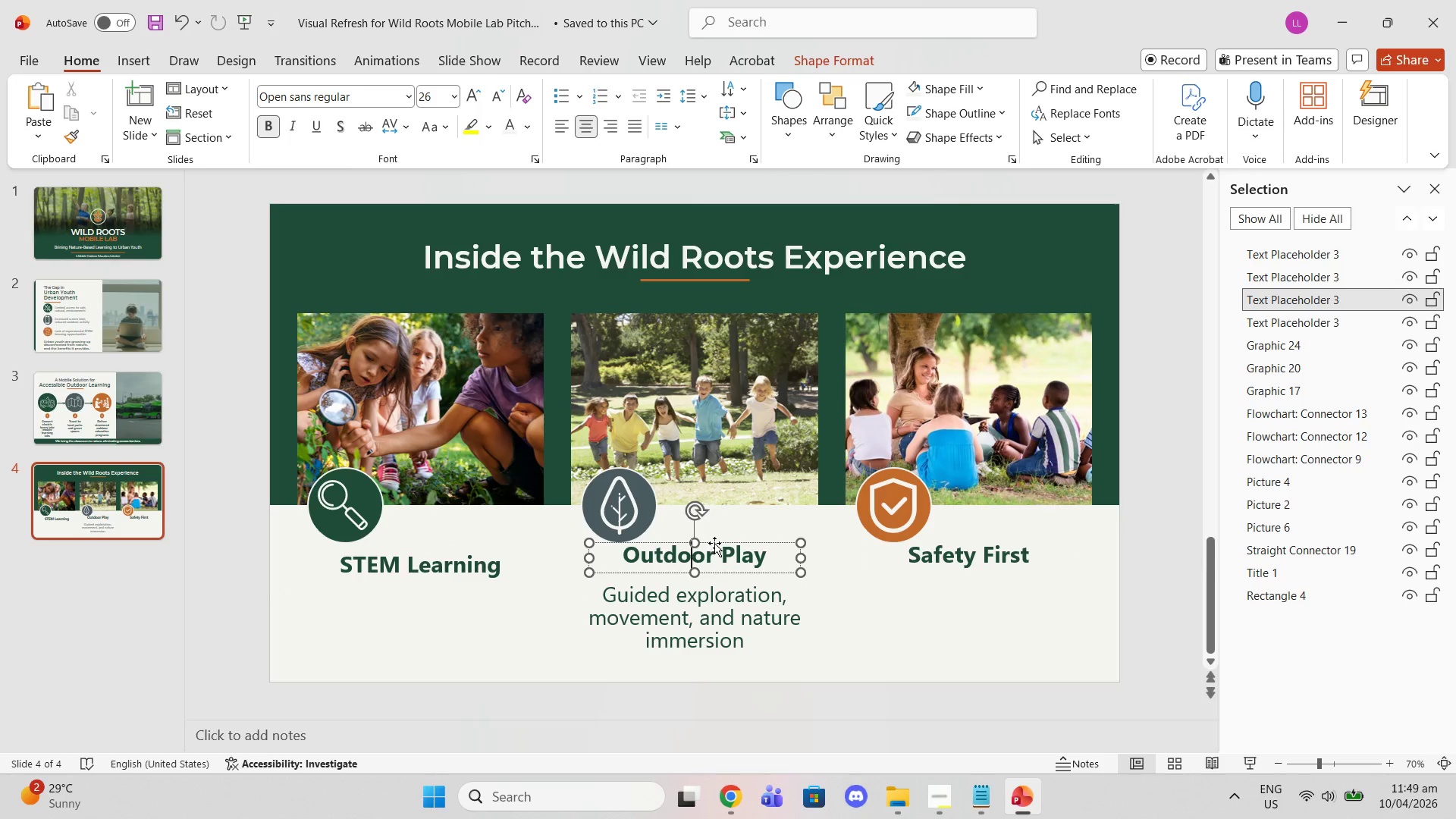 
left_click_drag(start_coordinate=[714, 543], to_coordinate=[714, 555])
 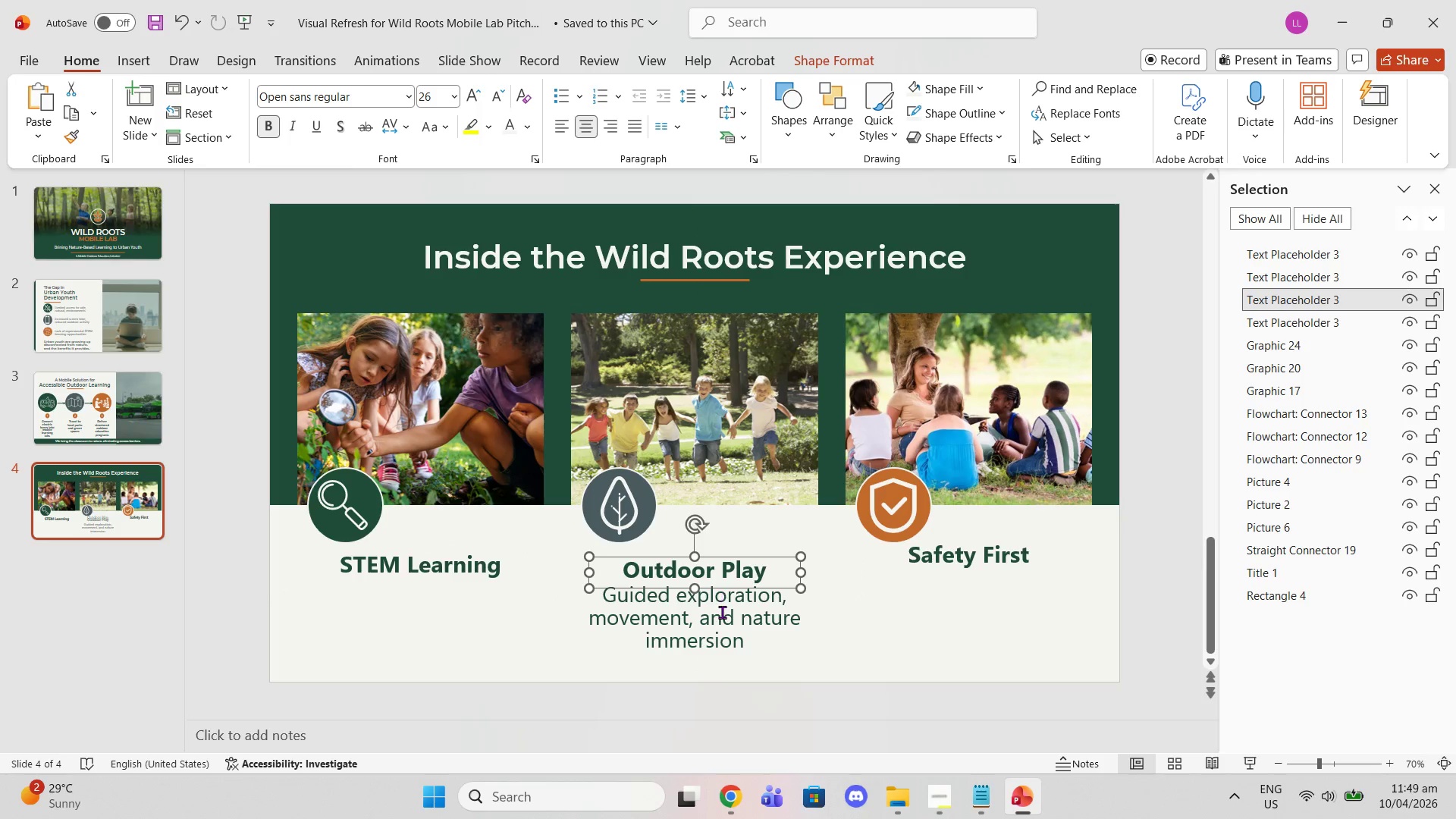 
left_click([722, 612])
 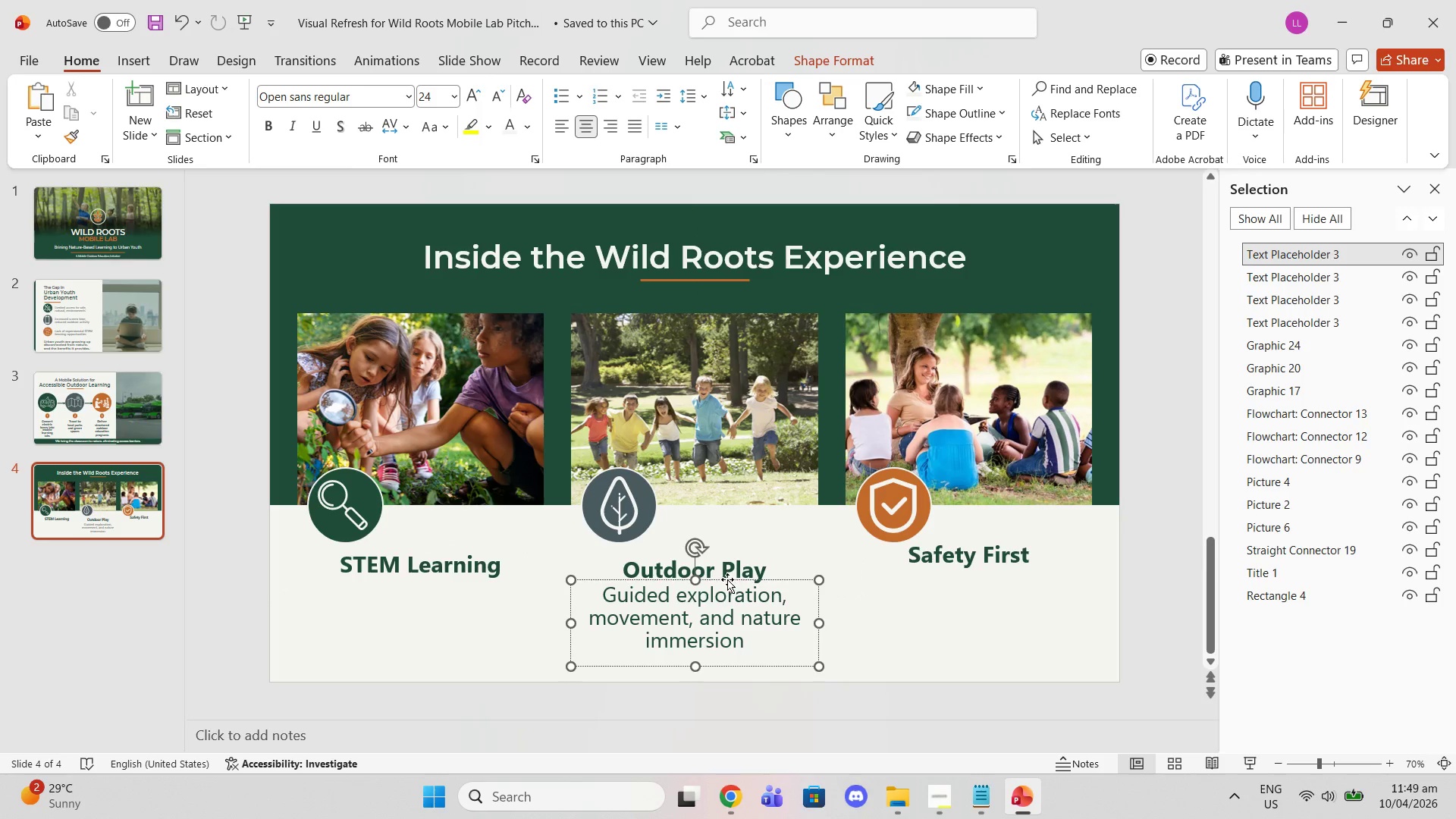 
left_click_drag(start_coordinate=[727, 580], to_coordinate=[727, 588])
 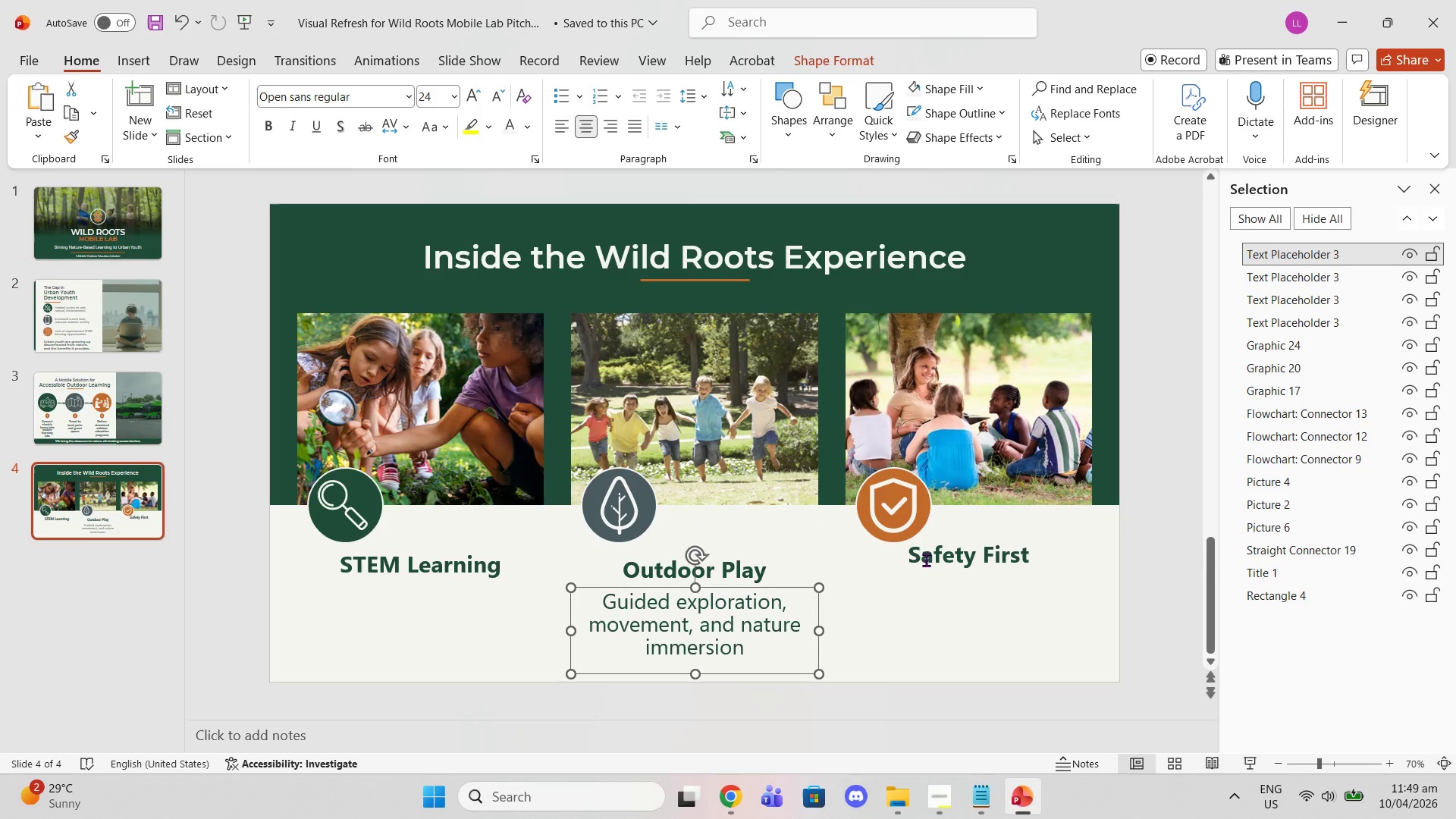 
left_click([937, 557])
 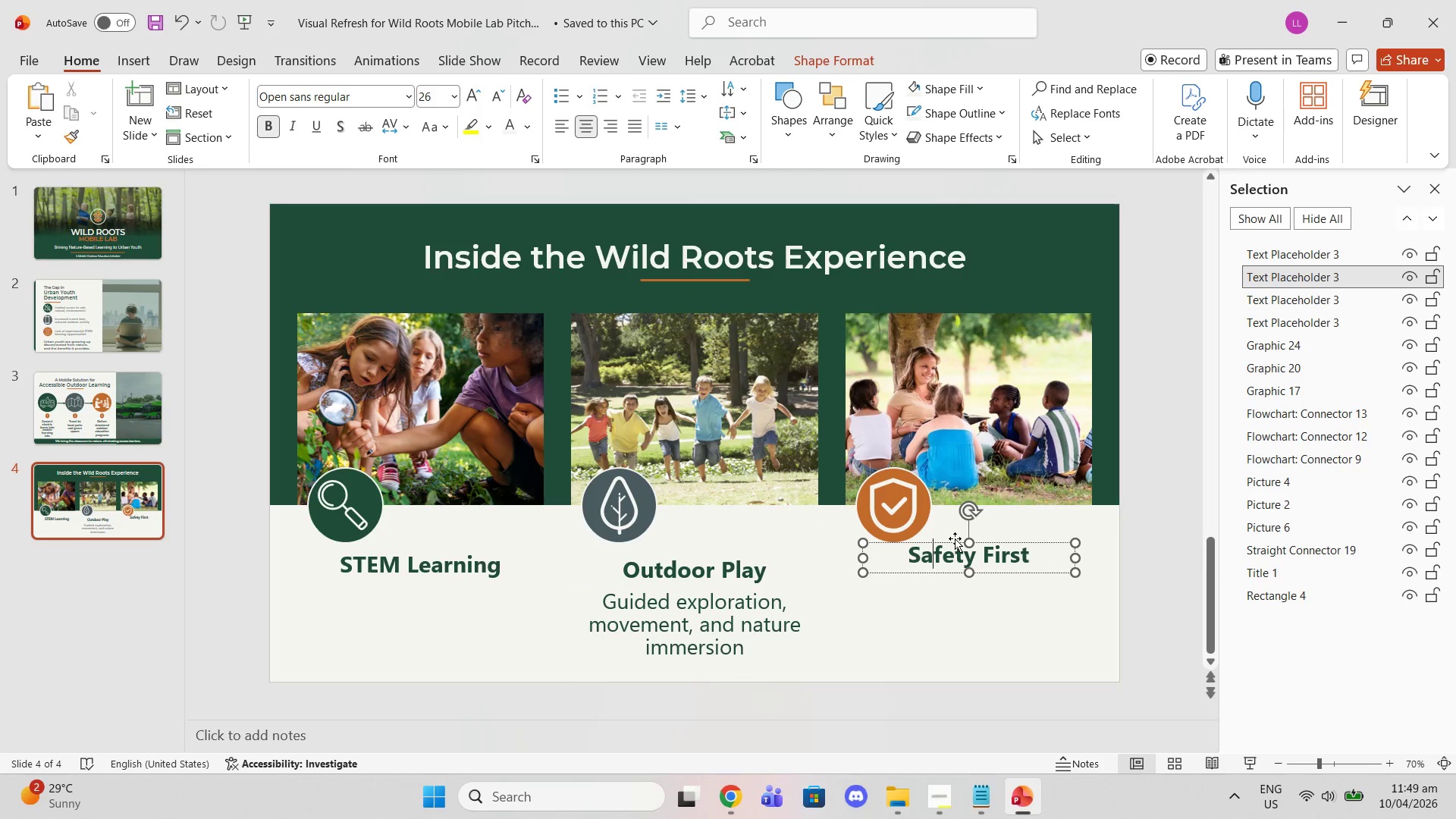 
left_click_drag(start_coordinate=[955, 538], to_coordinate=[955, 549])
 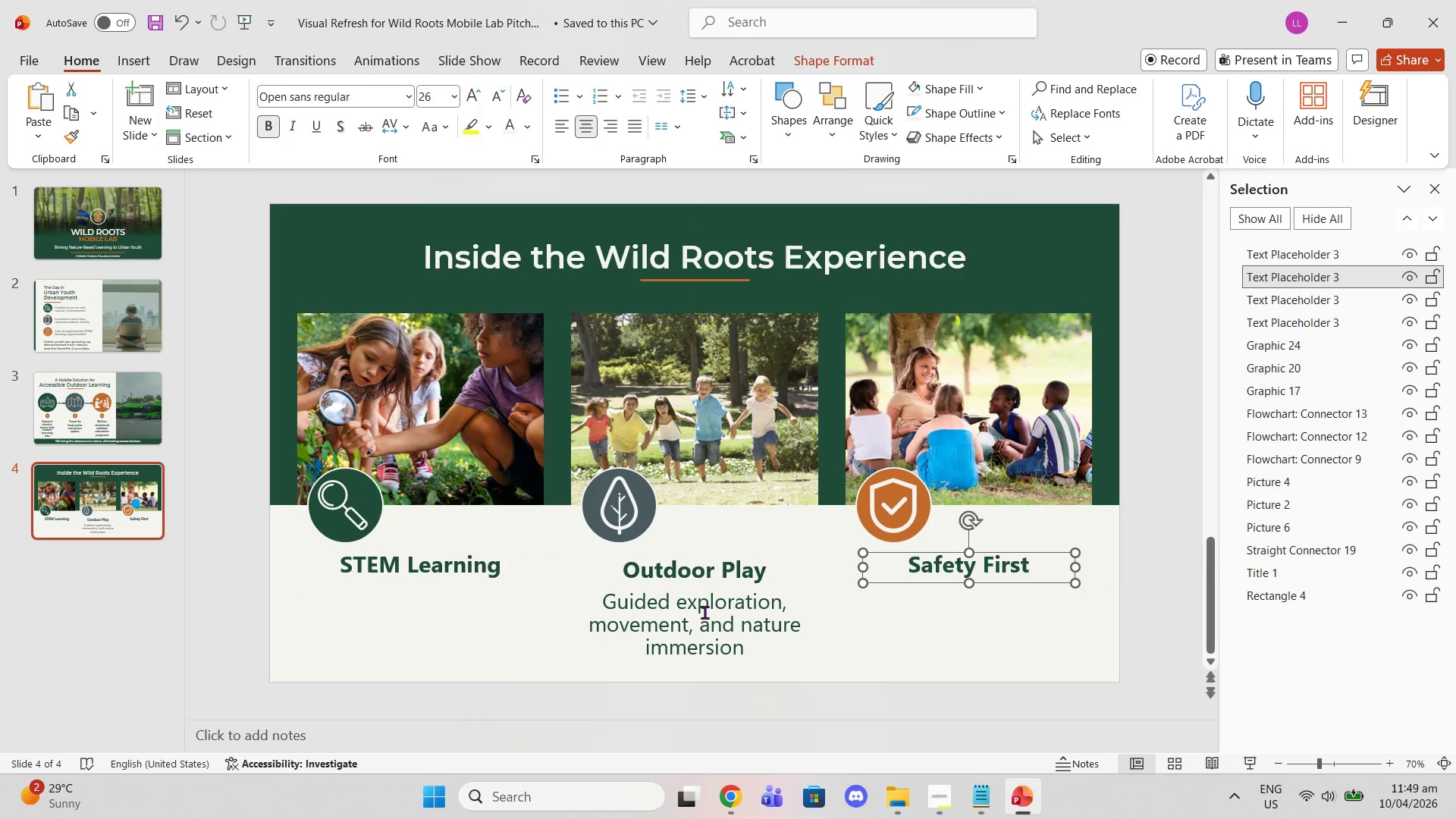 
left_click([704, 612])
 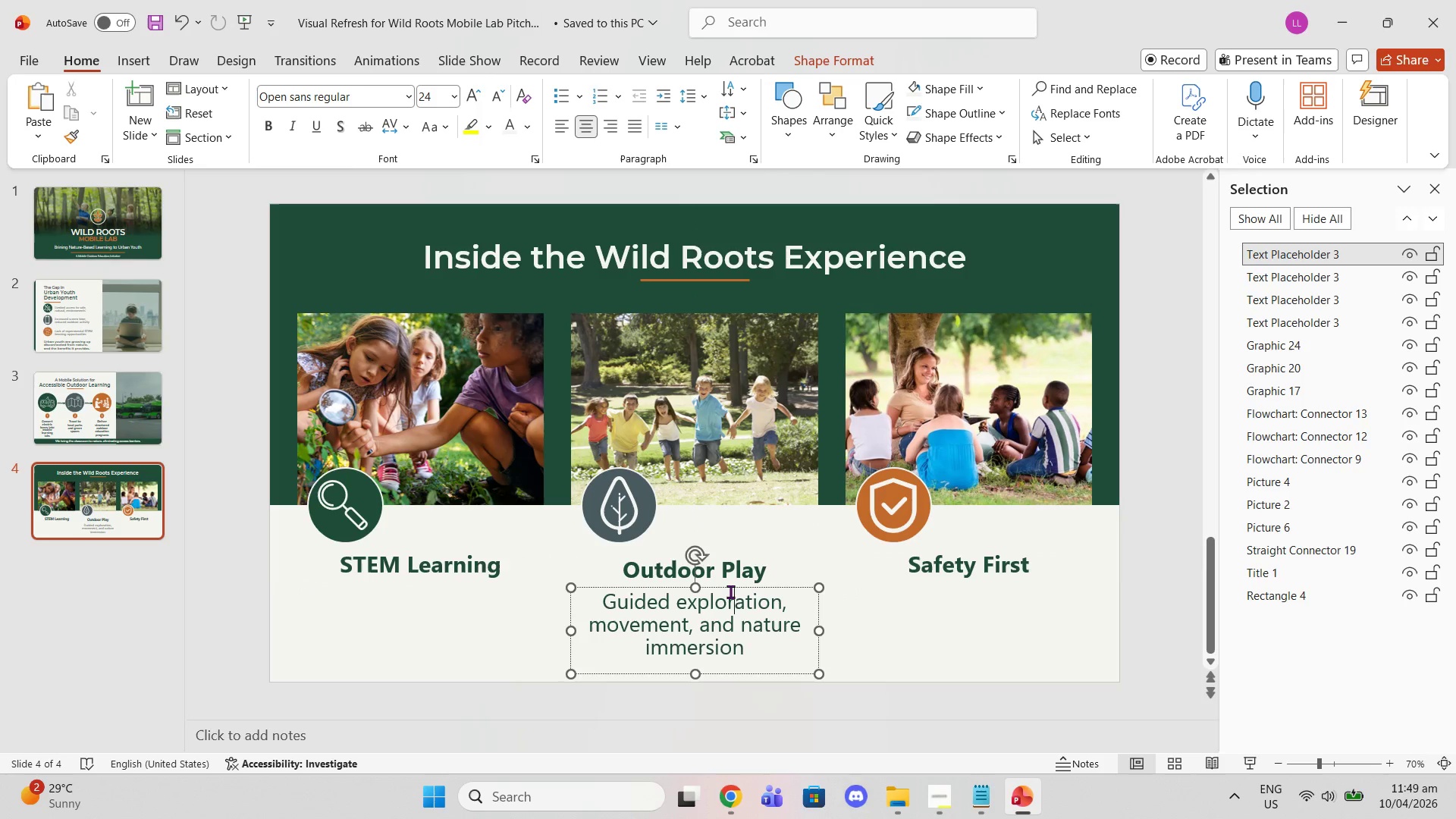 
double_click([726, 587])
 